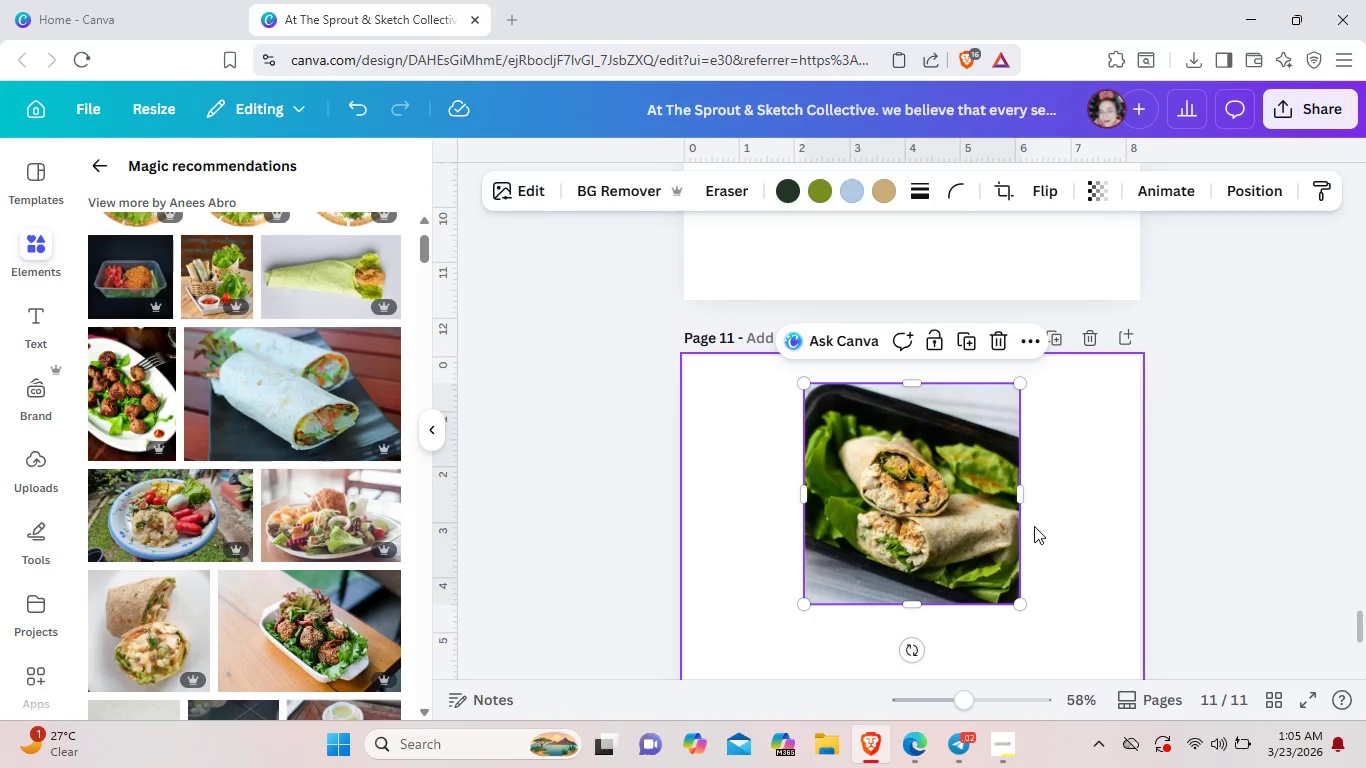 
left_click([1034, 526])
 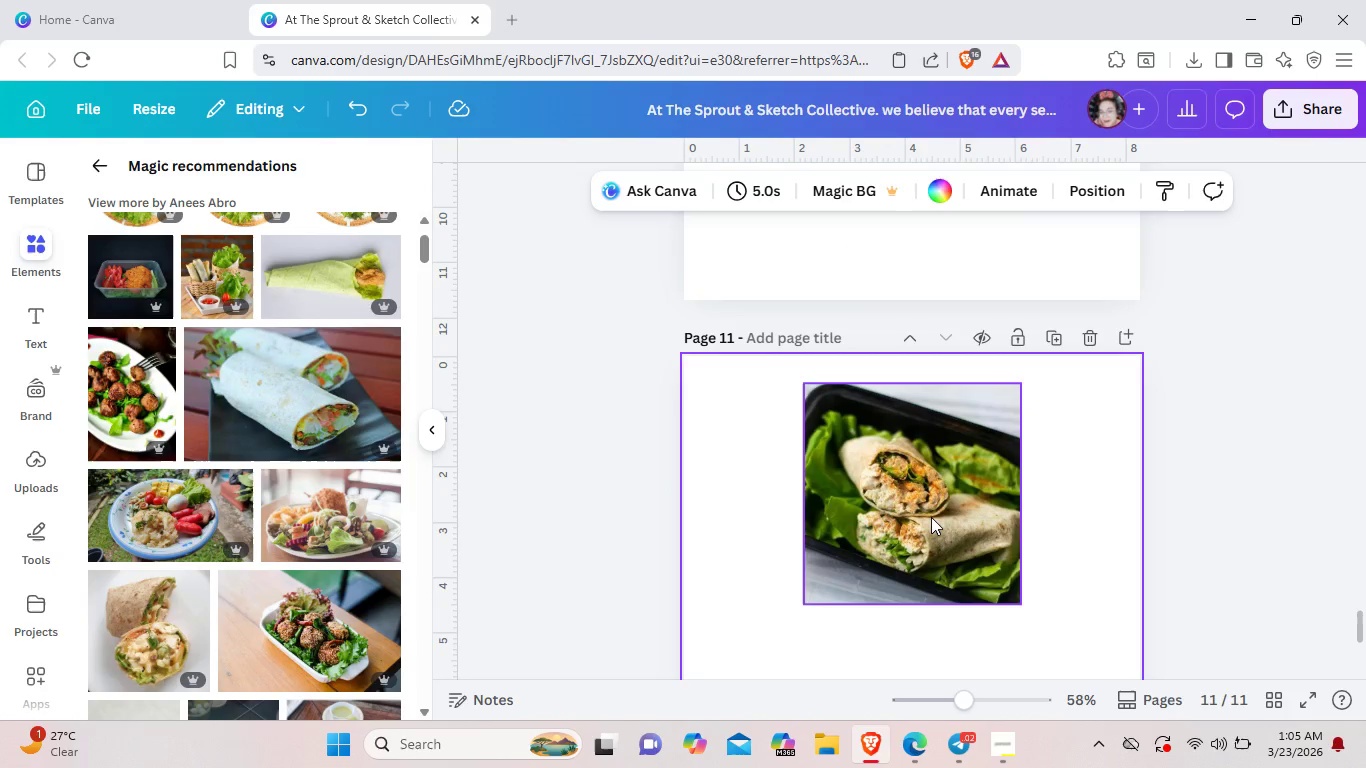 
left_click([930, 517])
 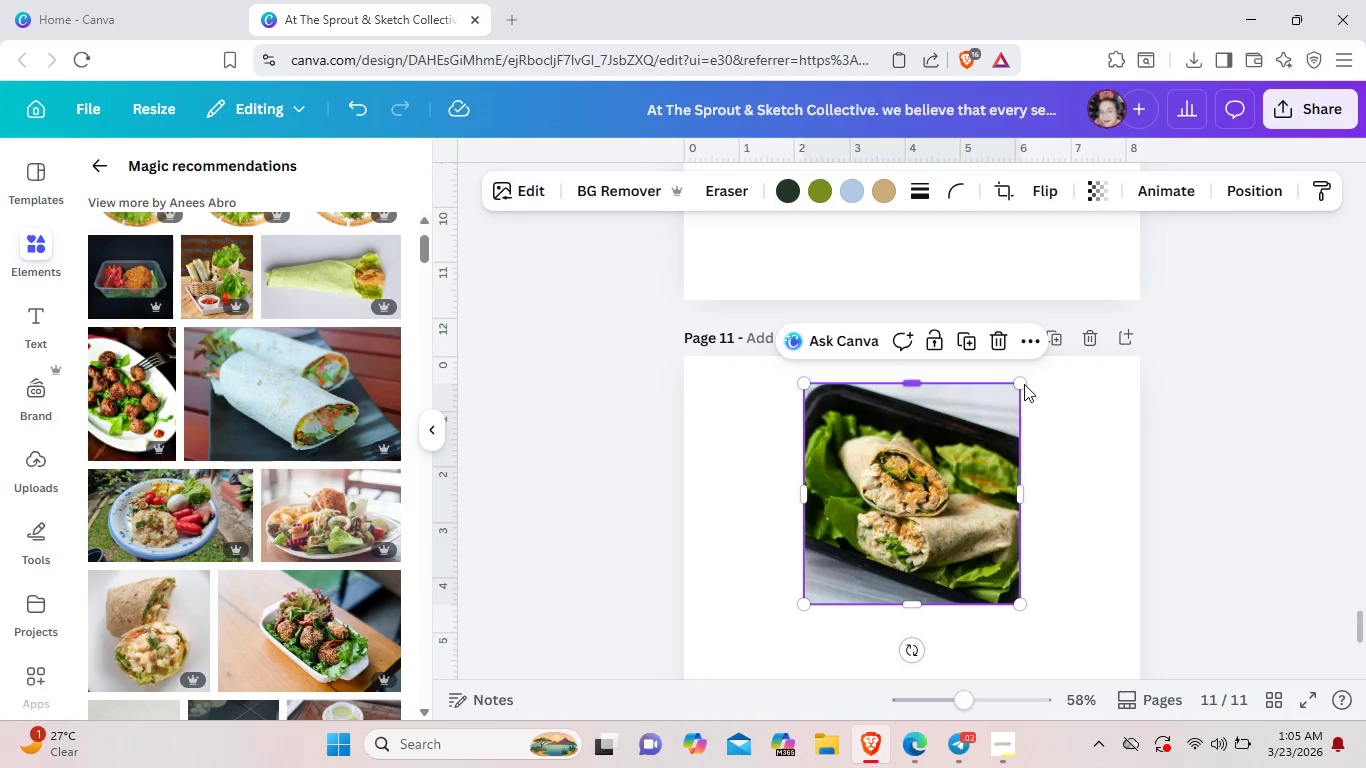 
left_click_drag(start_coordinate=[1025, 384], to_coordinate=[1021, 392])
 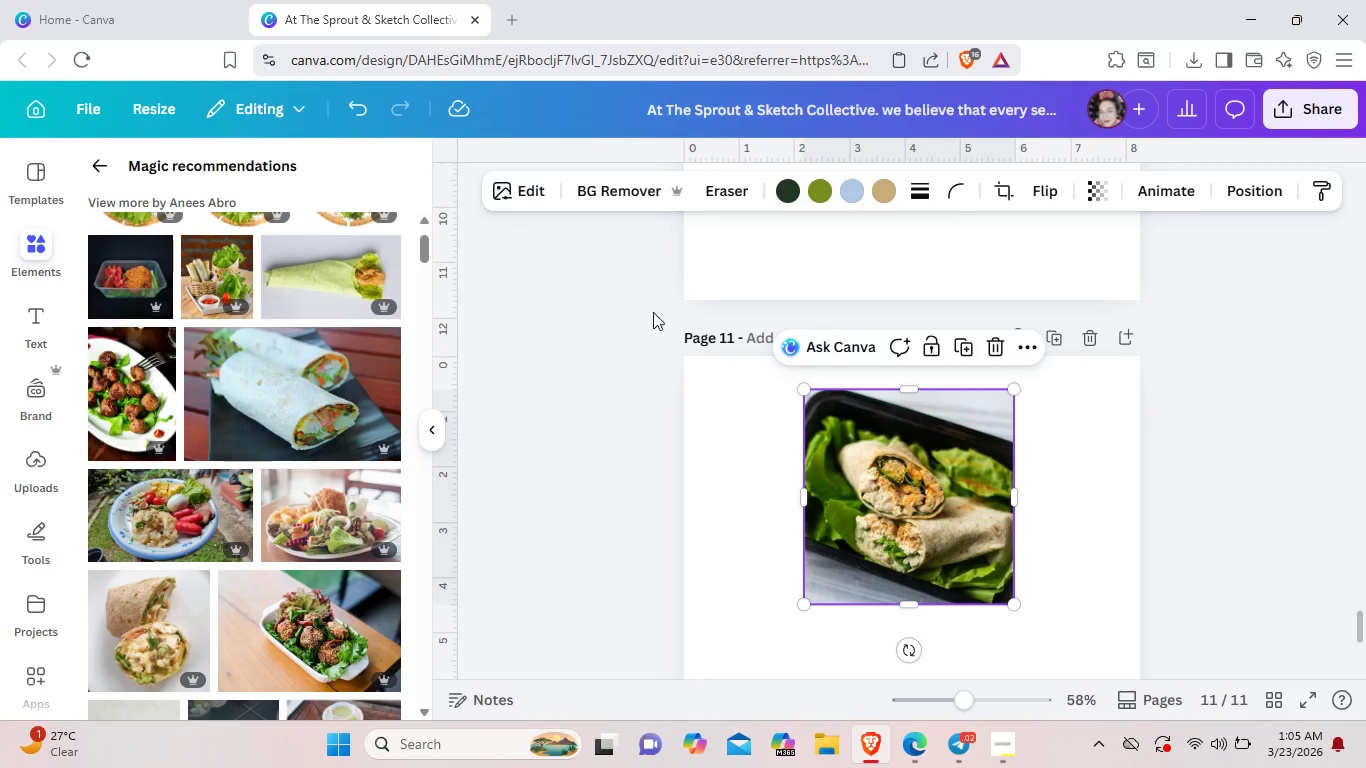 
right_click([949, 510])
 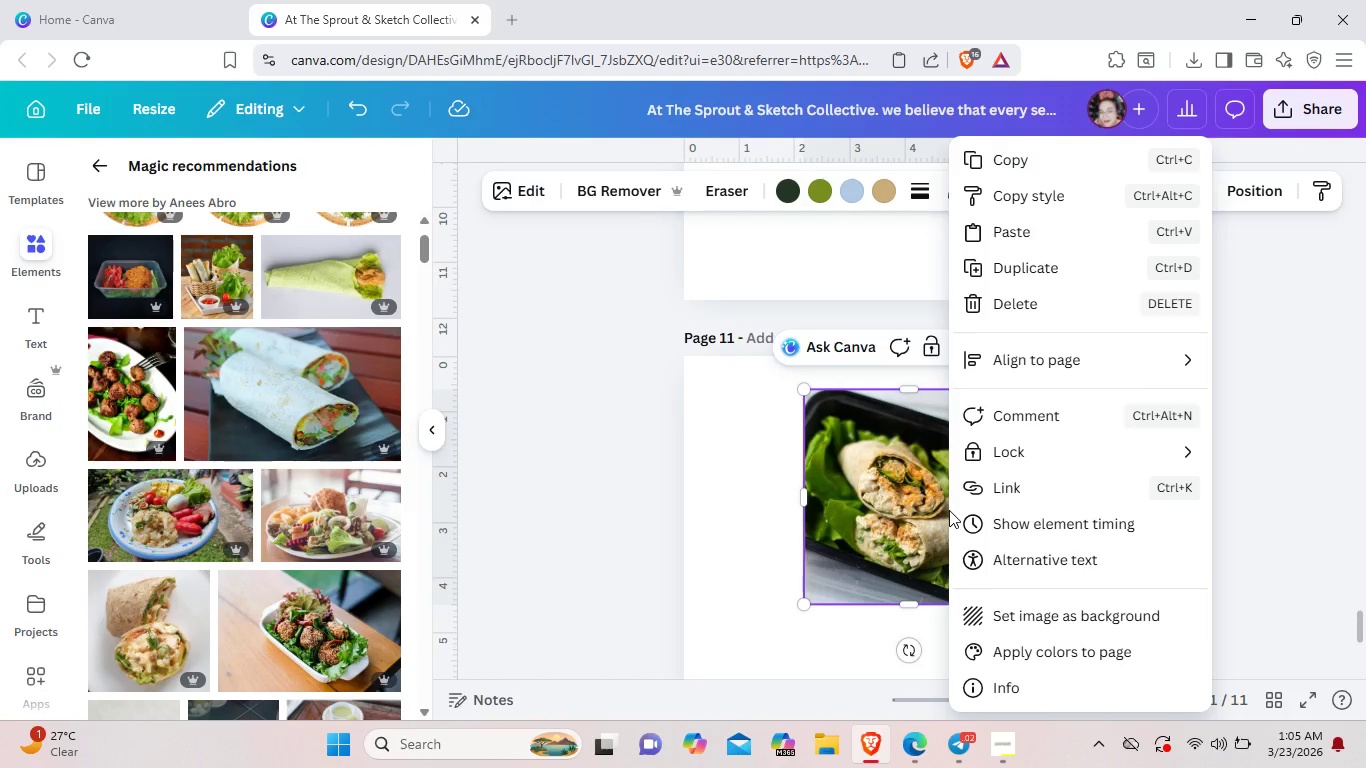 
wait(13.25)
 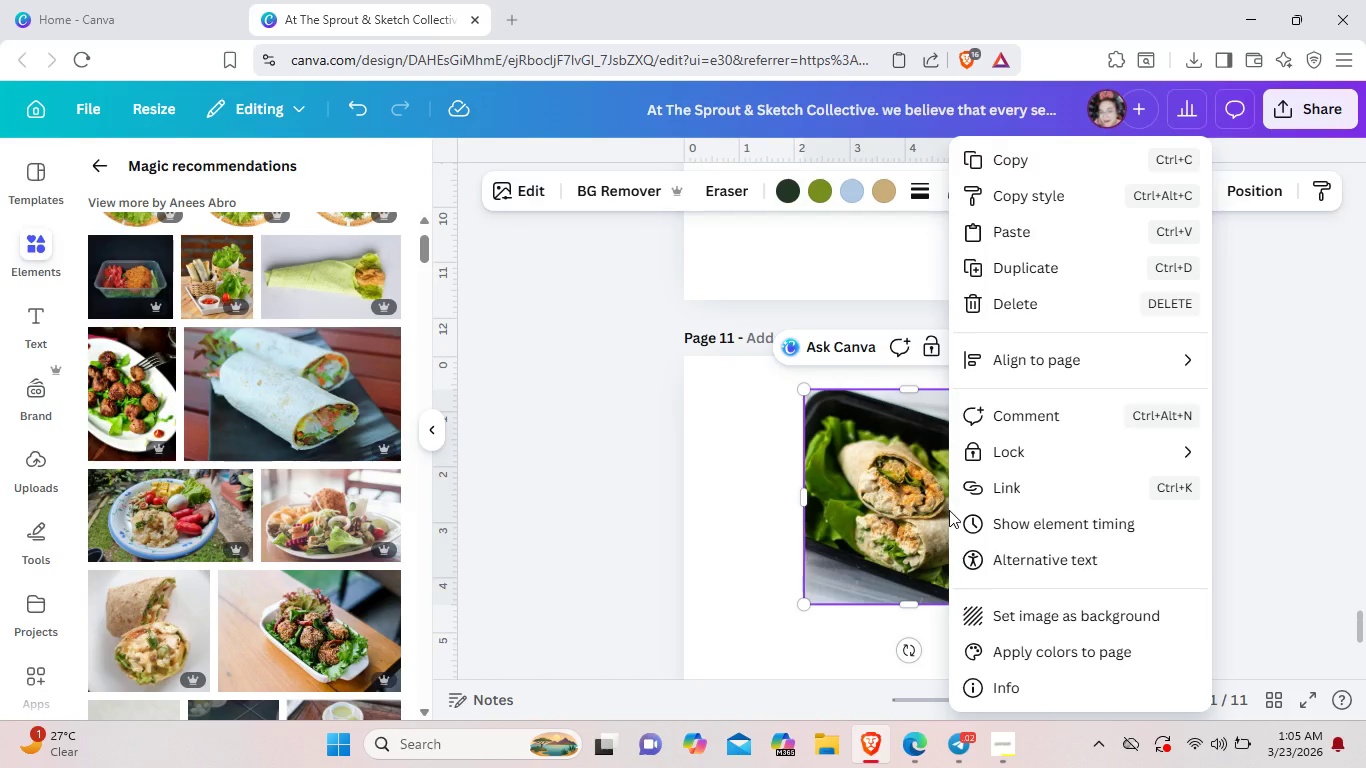 
left_click([515, 203])
 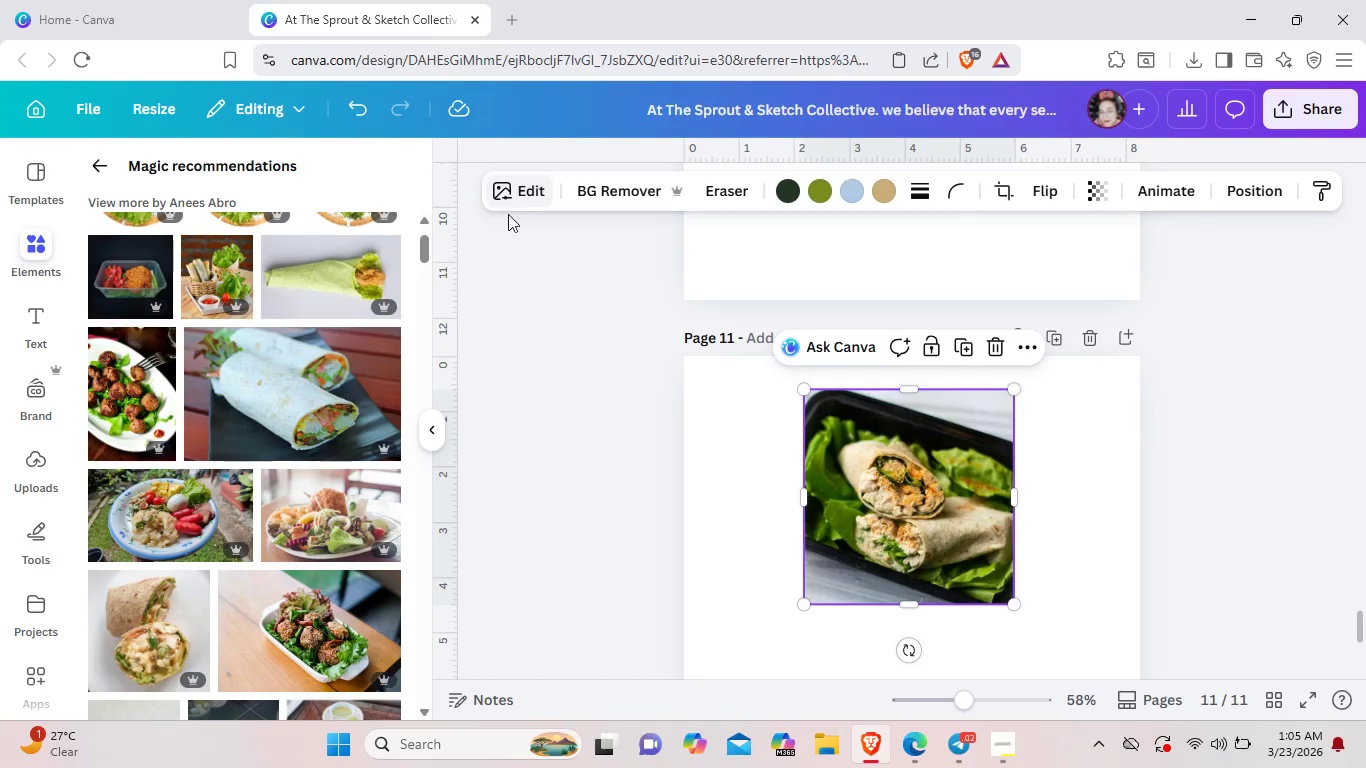 
left_click([528, 186])
 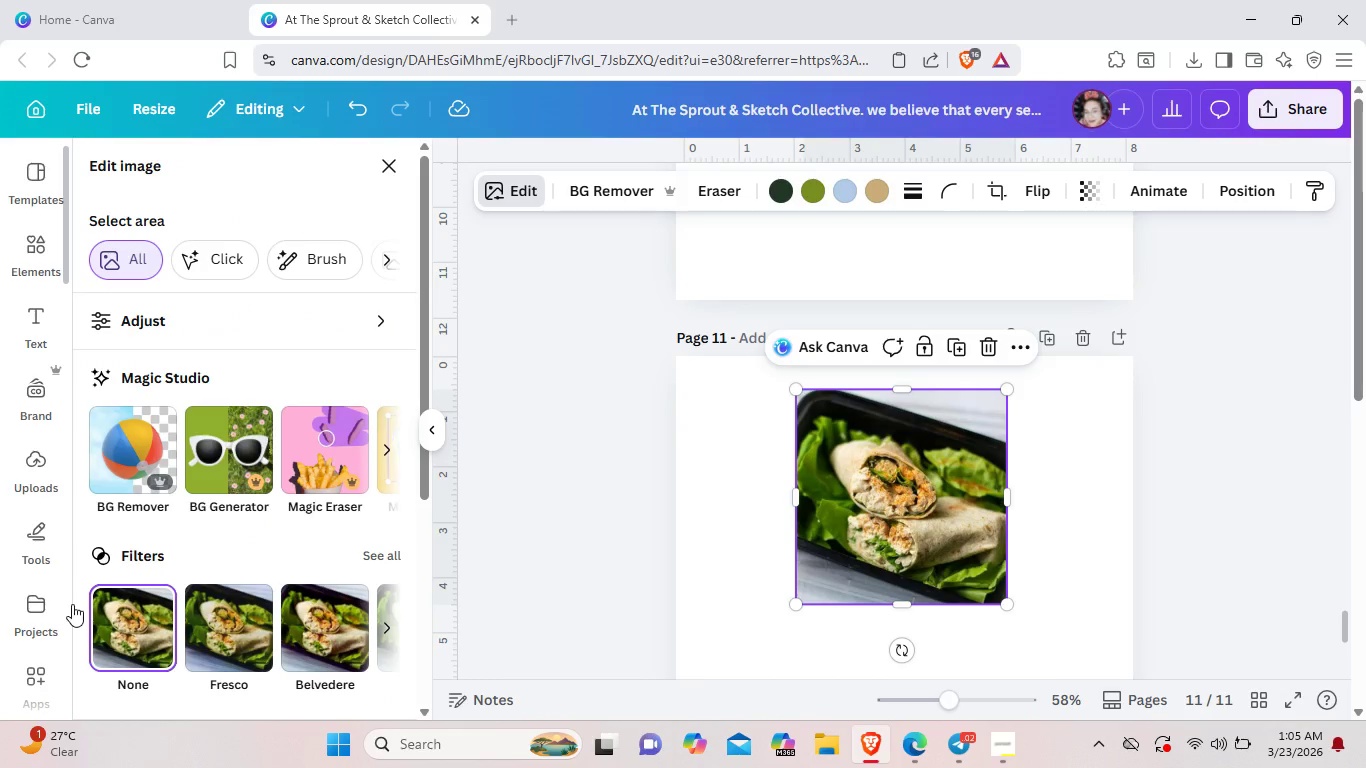 
scroll: coordinate [90, 638], scroll_direction: down, amount: 1.0
 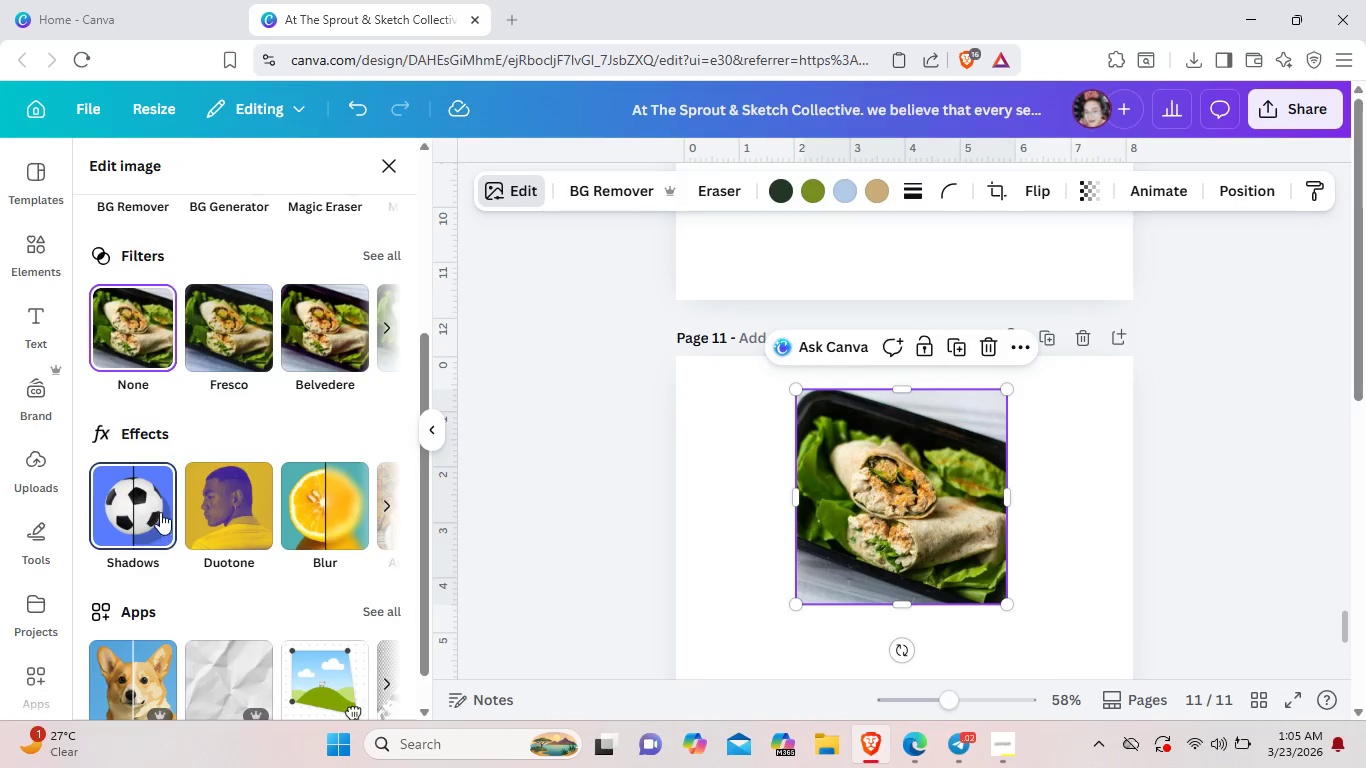 
left_click([160, 512])
 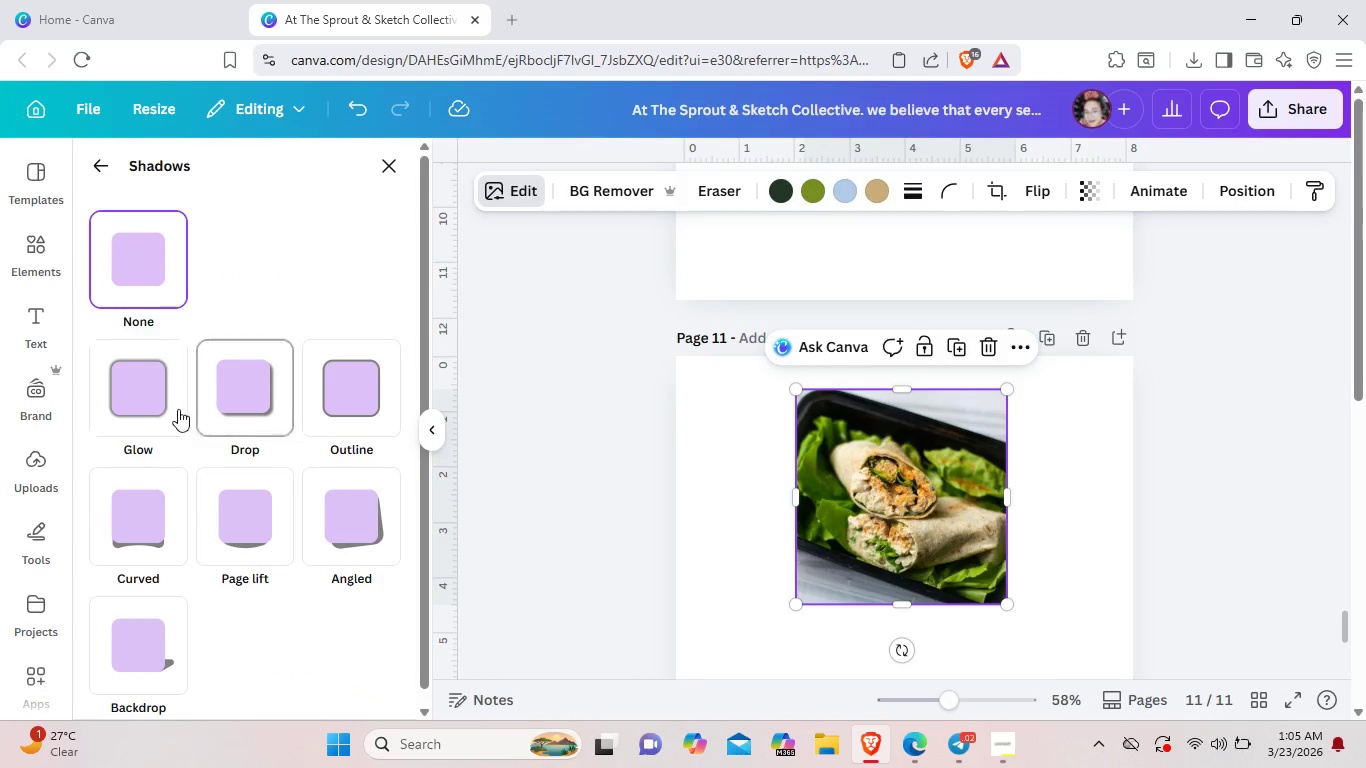 
left_click([217, 402])
 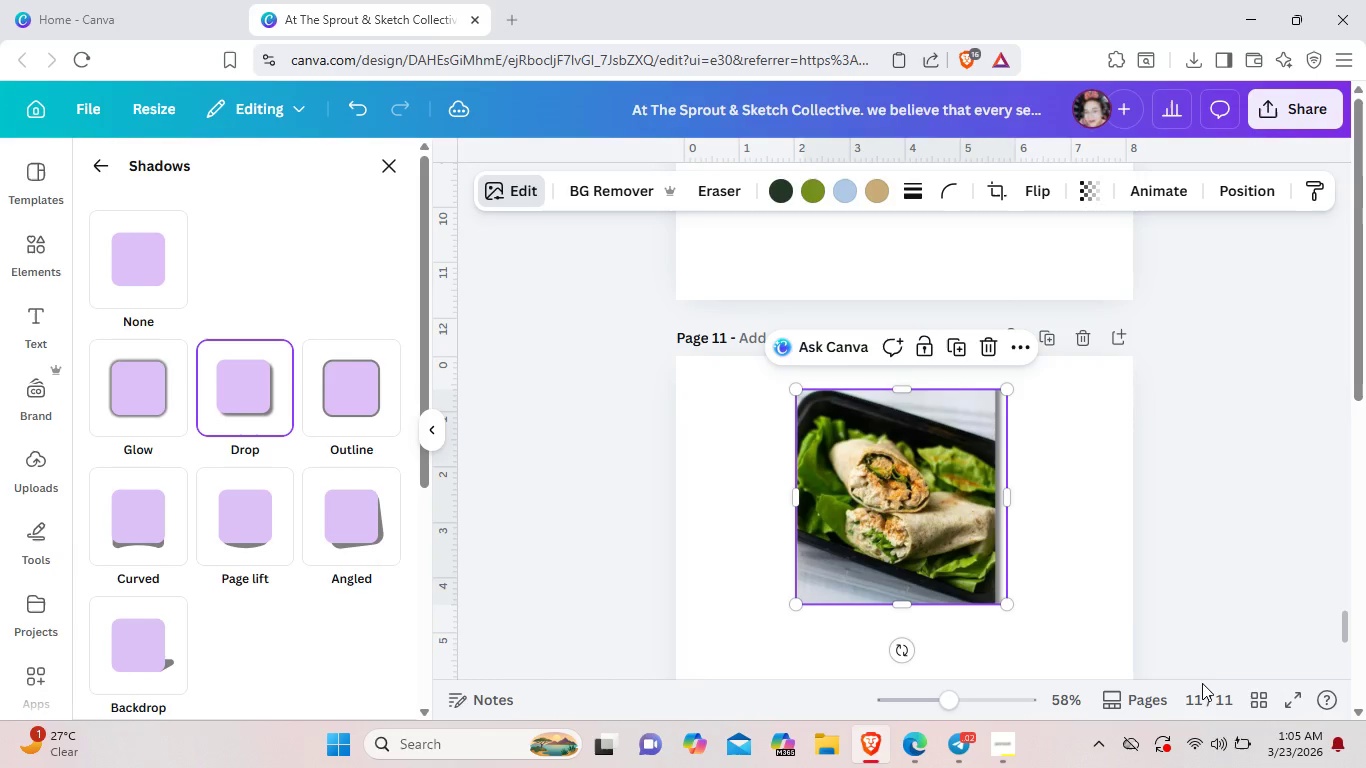 
left_click([1062, 578])
 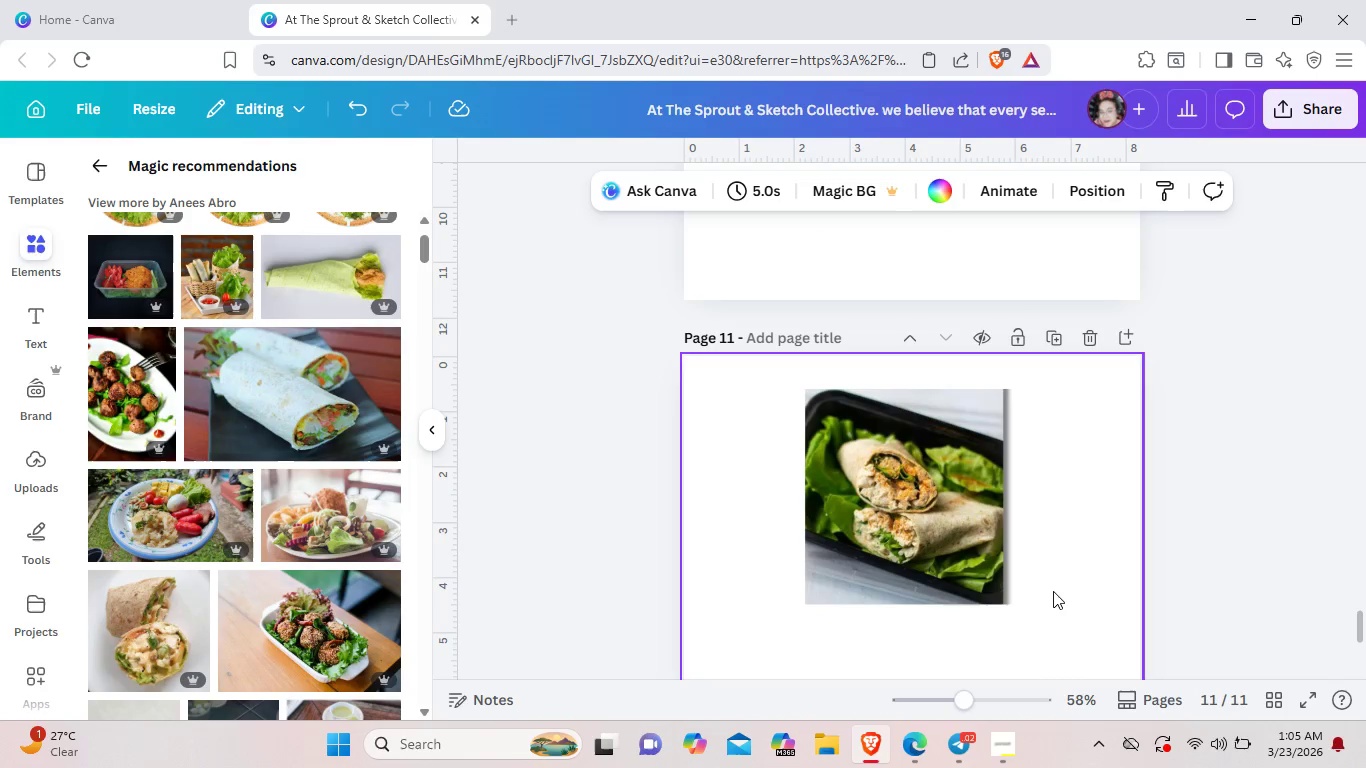 
wait(9.94)
 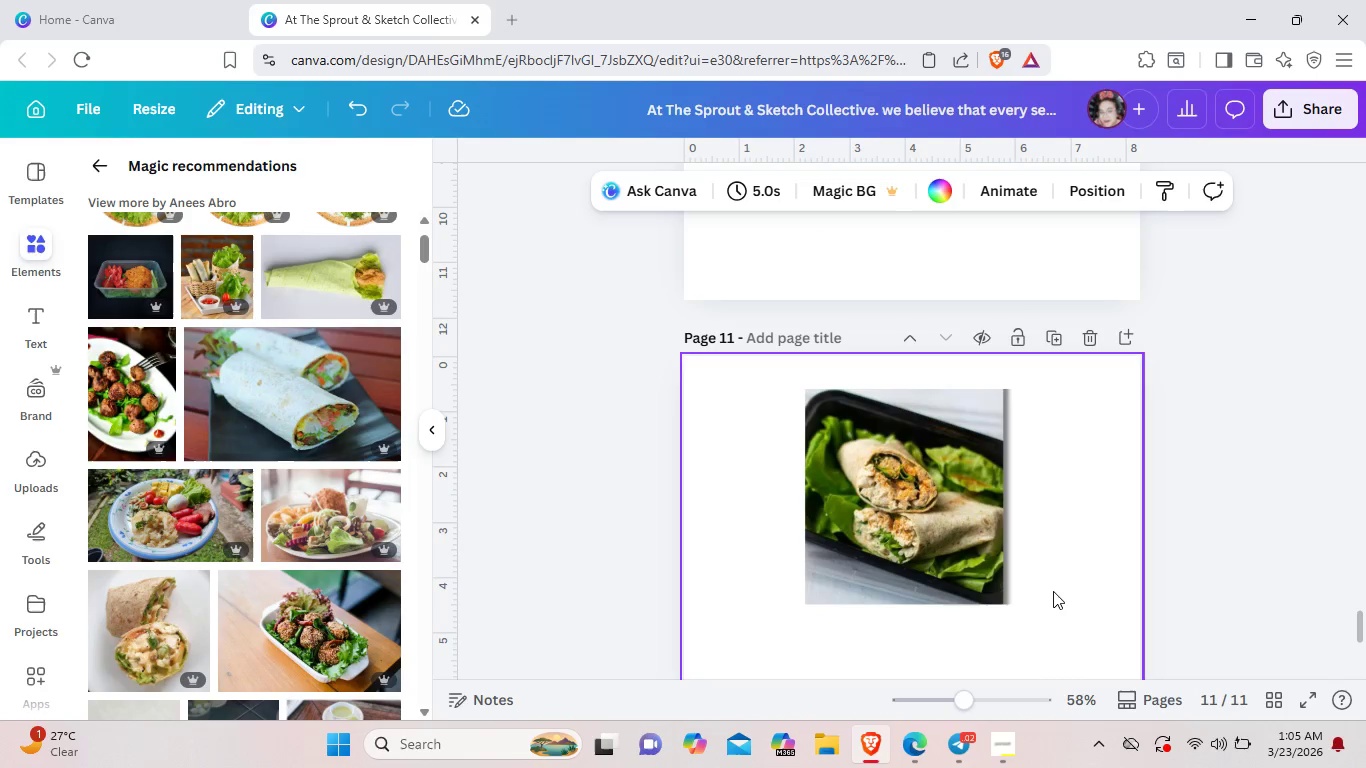 
left_click([1053, 591])
 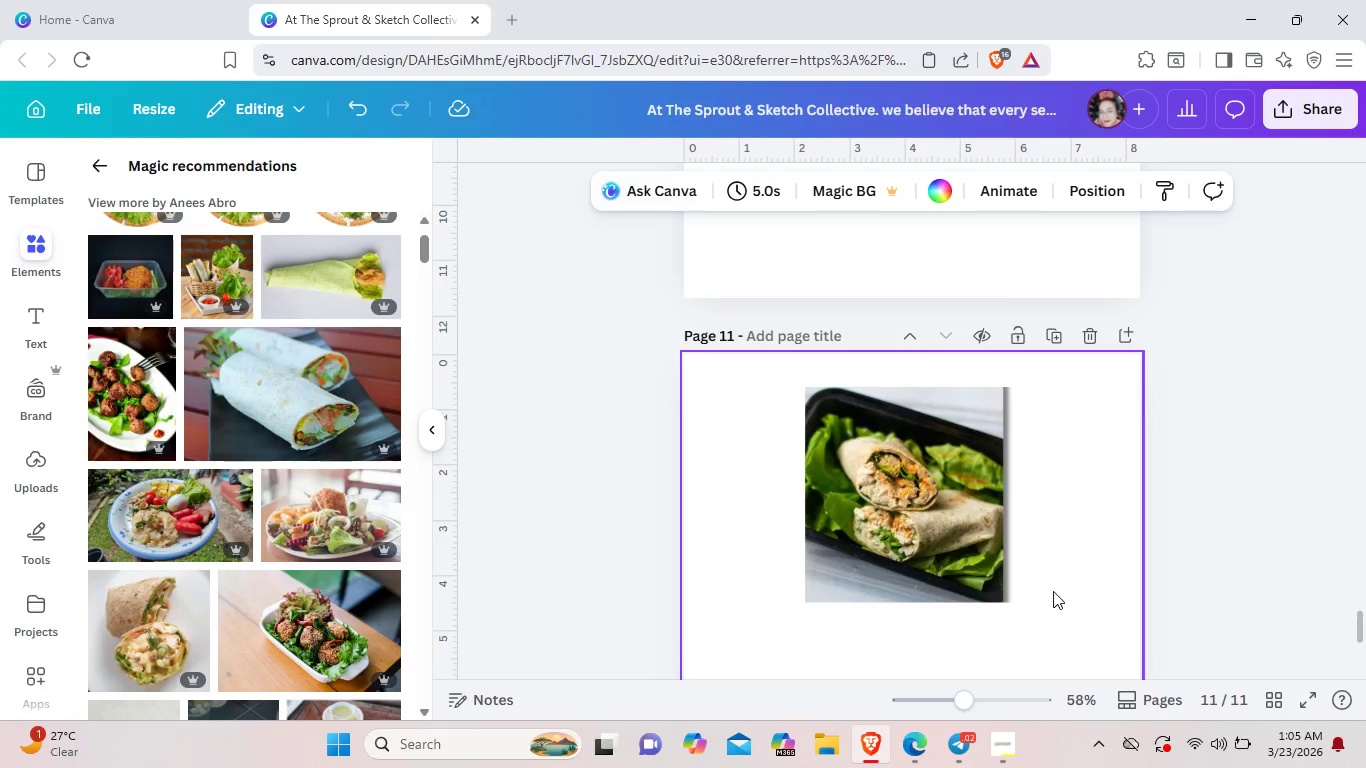 
scroll: coordinate [1053, 591], scroll_direction: down, amount: 1.0
 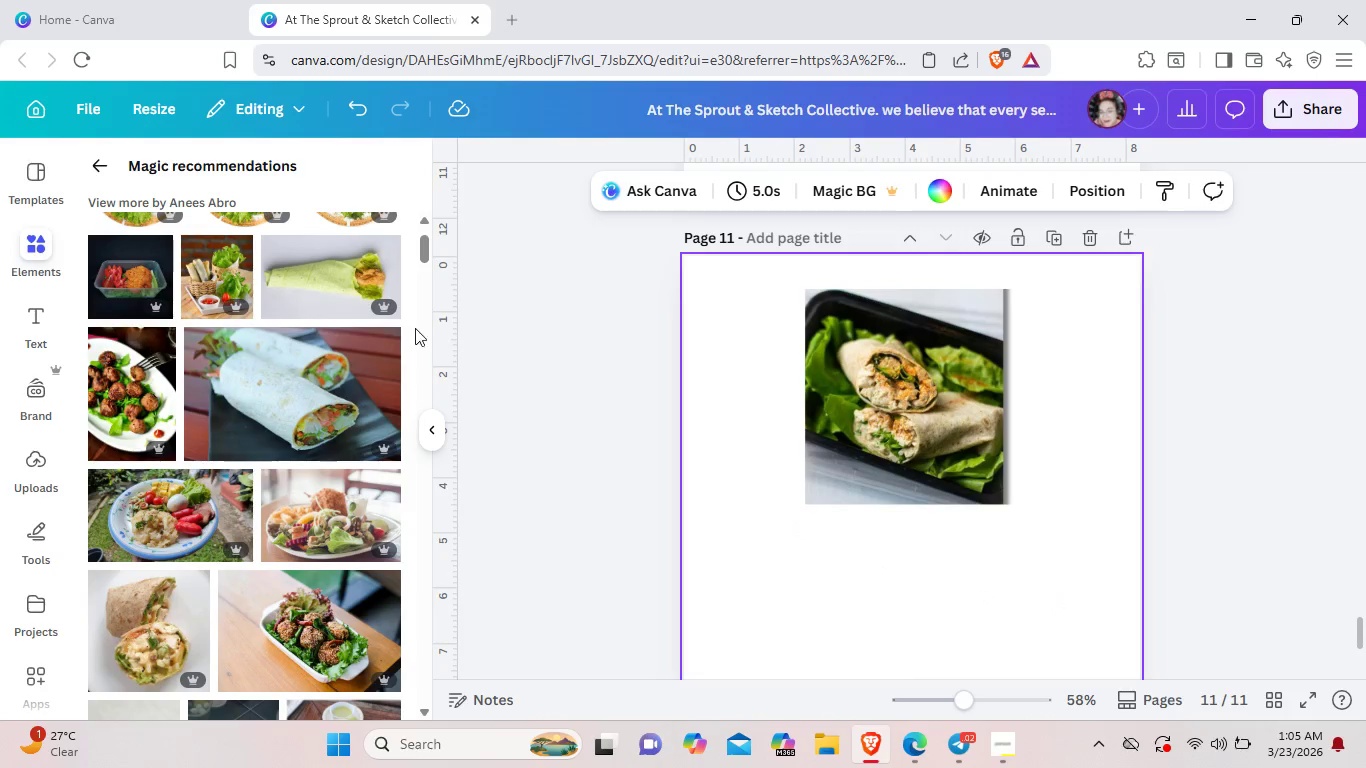 
left_click_drag(start_coordinate=[424, 243], to_coordinate=[425, 226])
 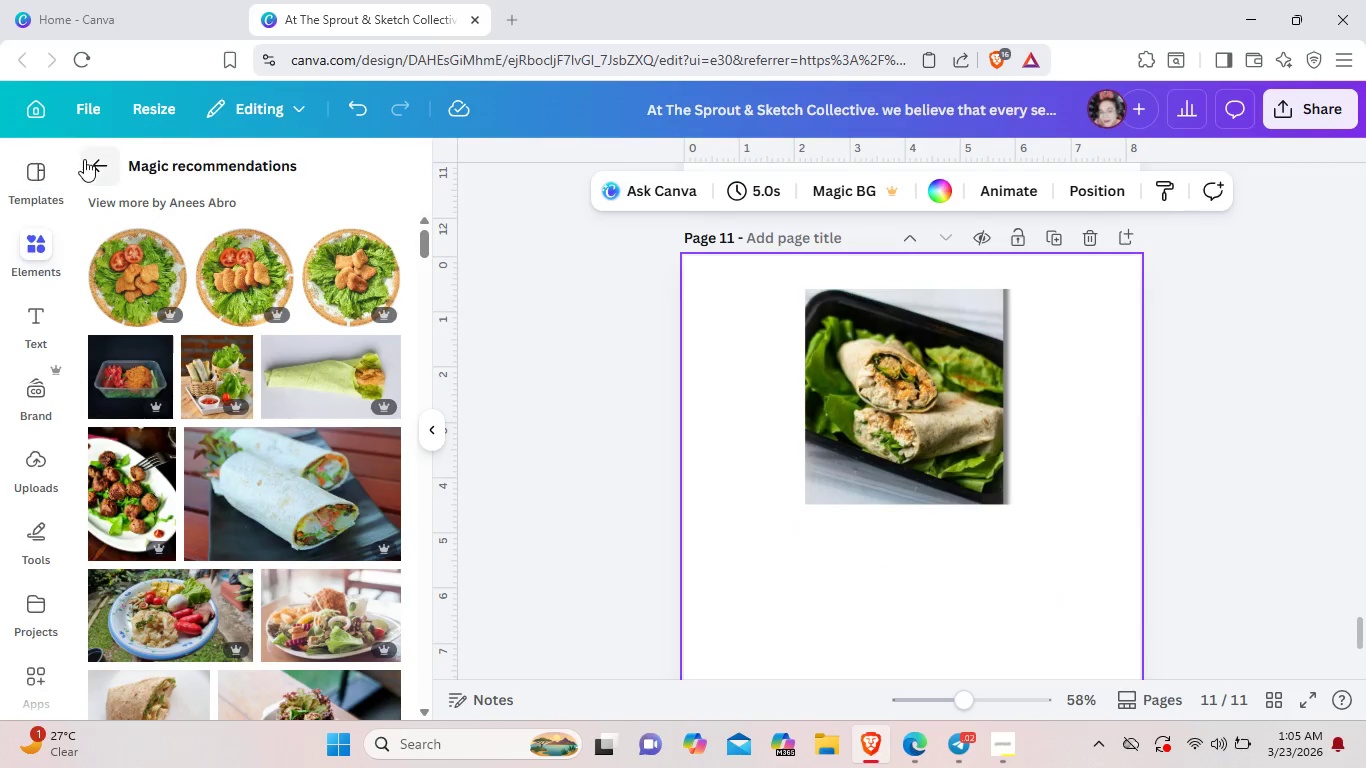 
left_click([102, 164])
 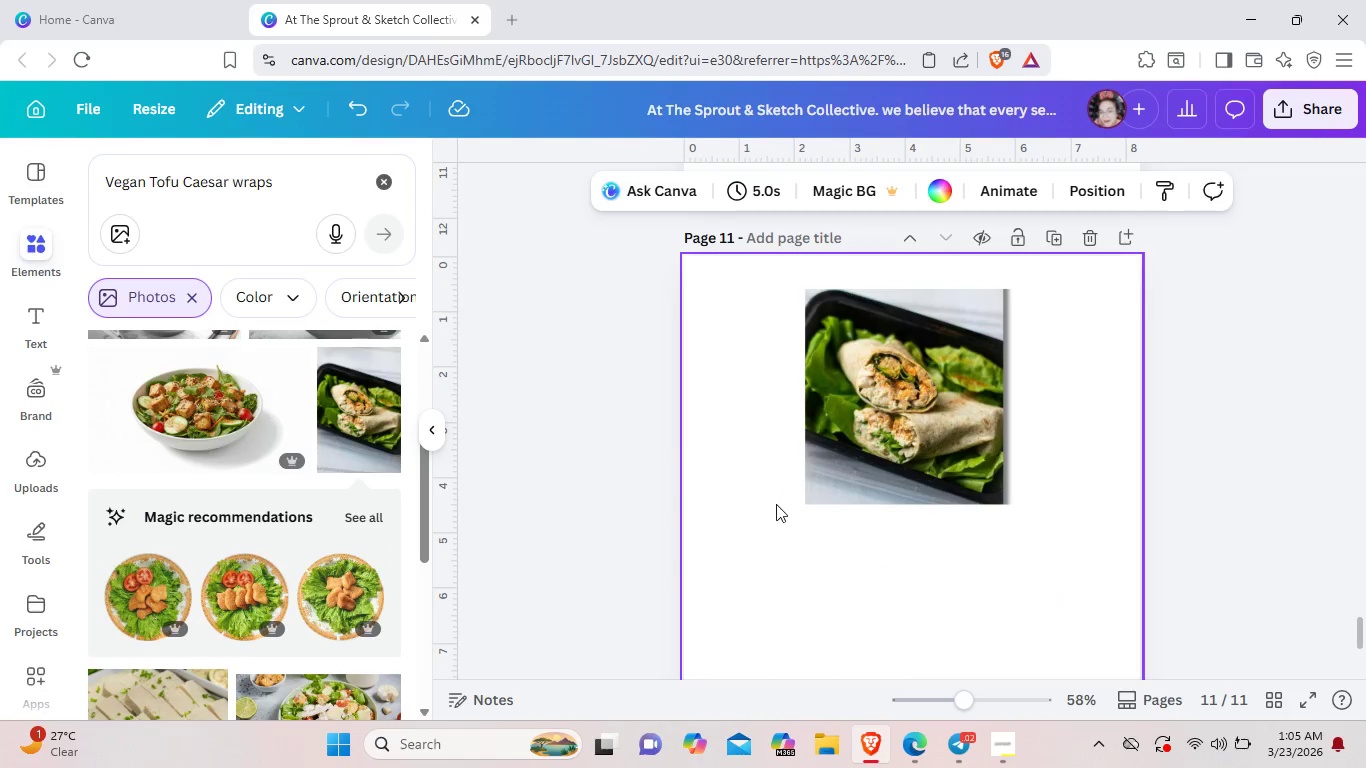 
scroll: coordinate [774, 511], scroll_direction: up, amount: 3.0
 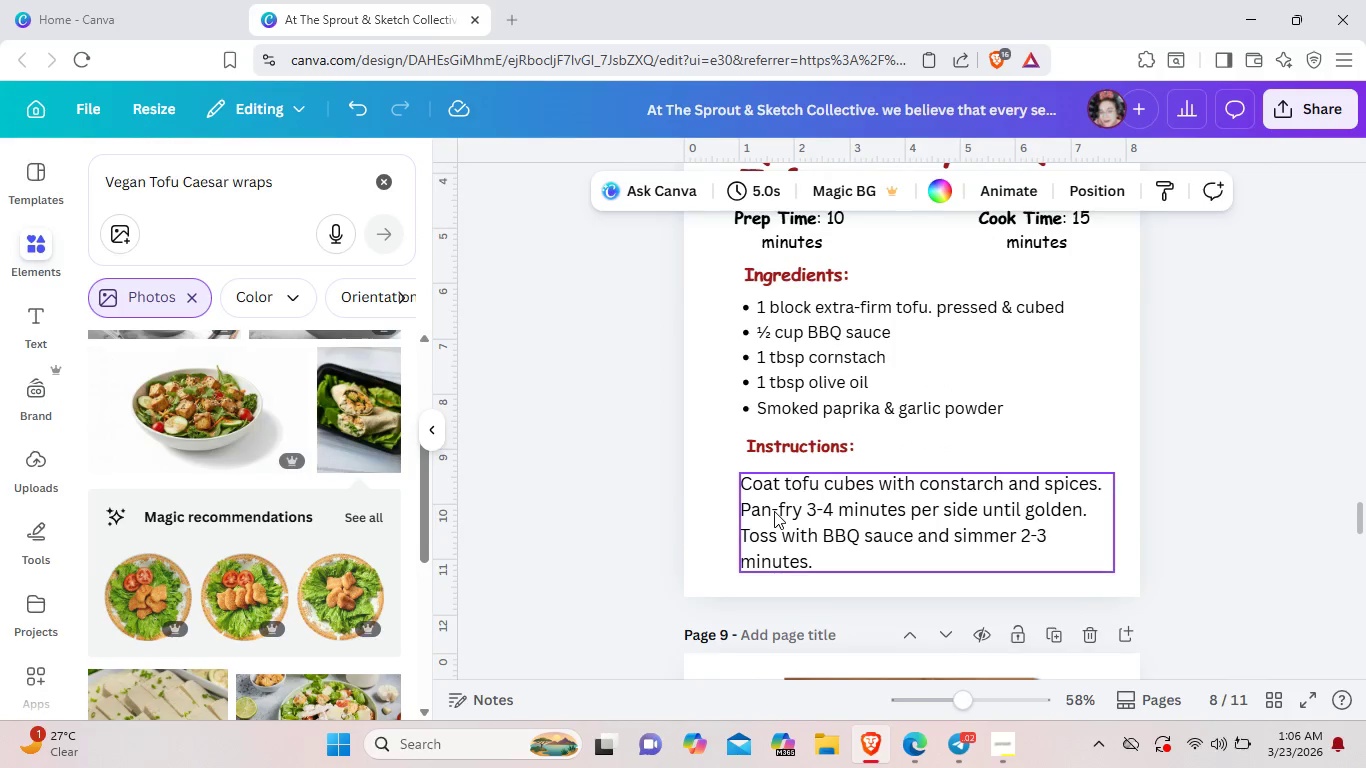 
scroll: coordinate [774, 511], scroll_direction: down, amount: 12.0
 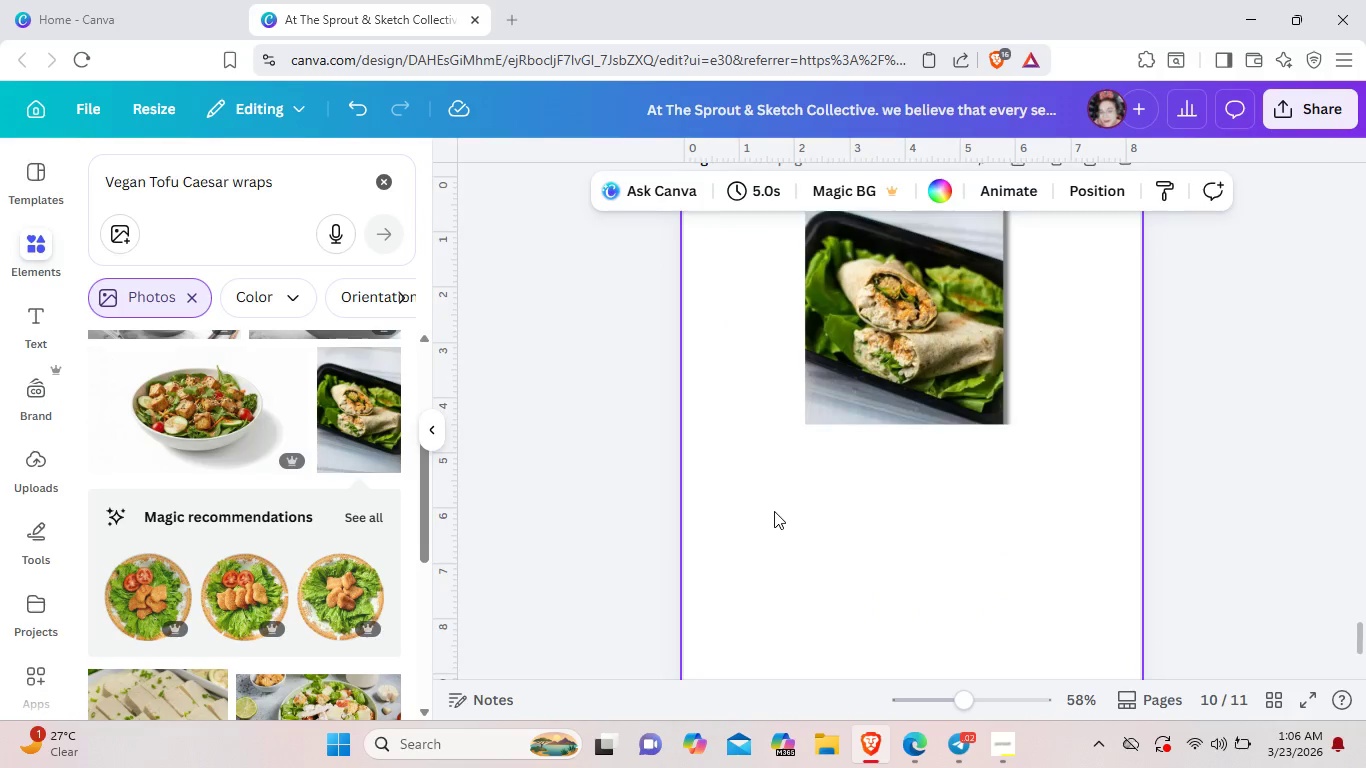 
scroll: coordinate [774, 511], scroll_direction: up, amount: 6.0
 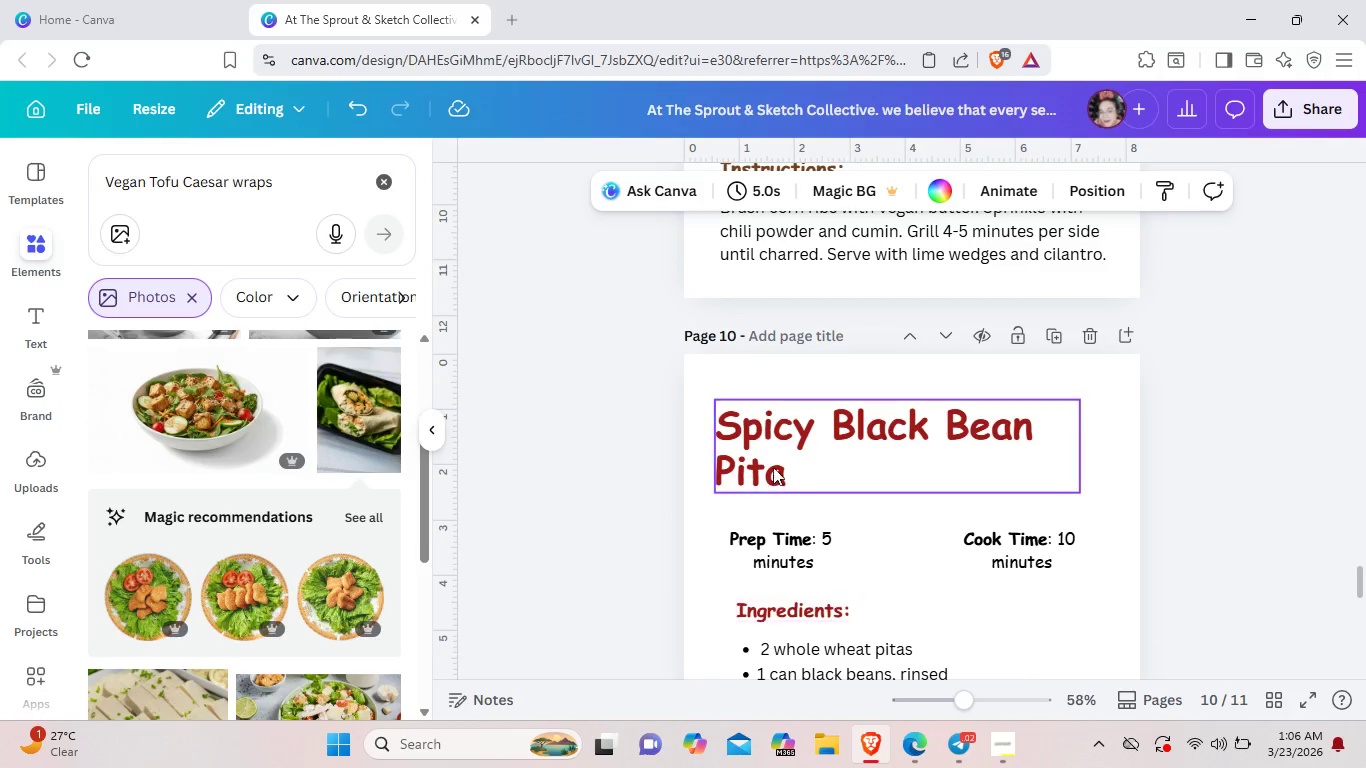 
left_click([775, 441])
 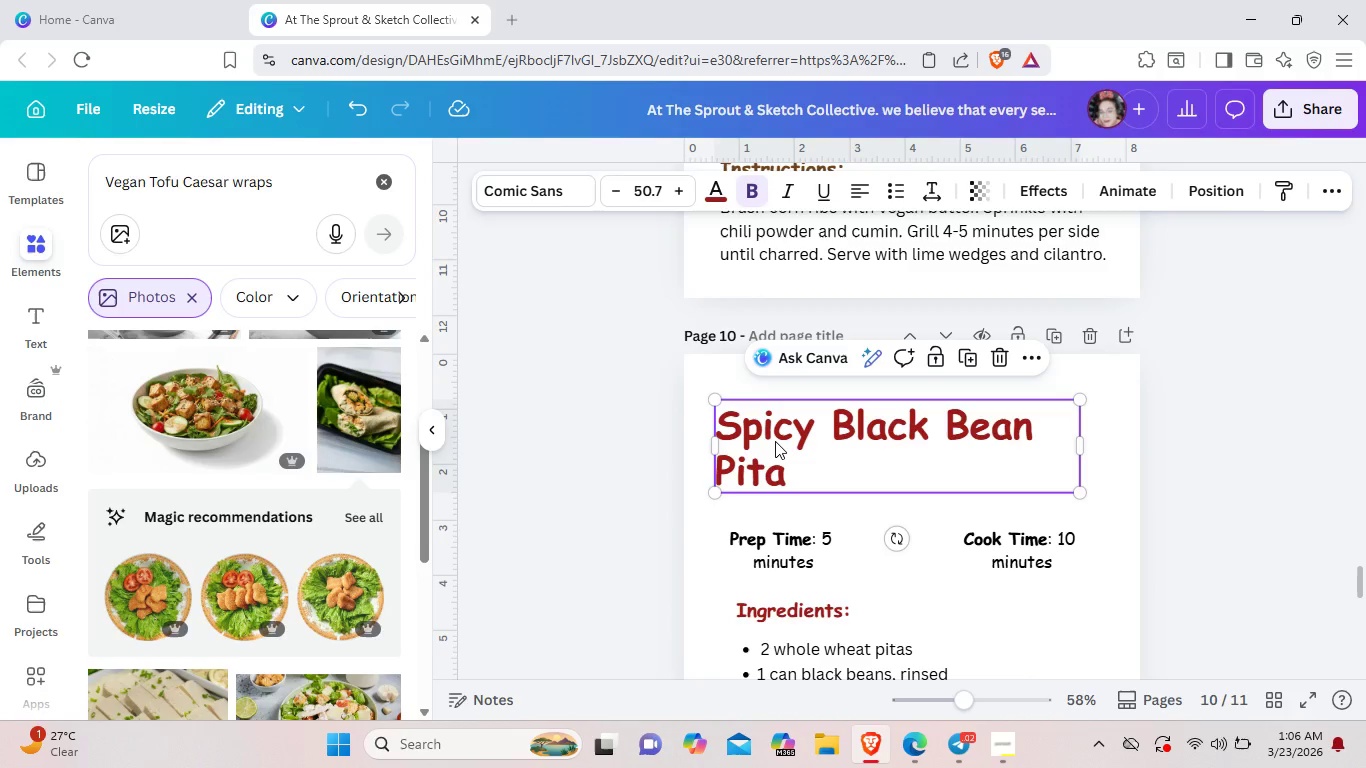 
key(Control+C)
 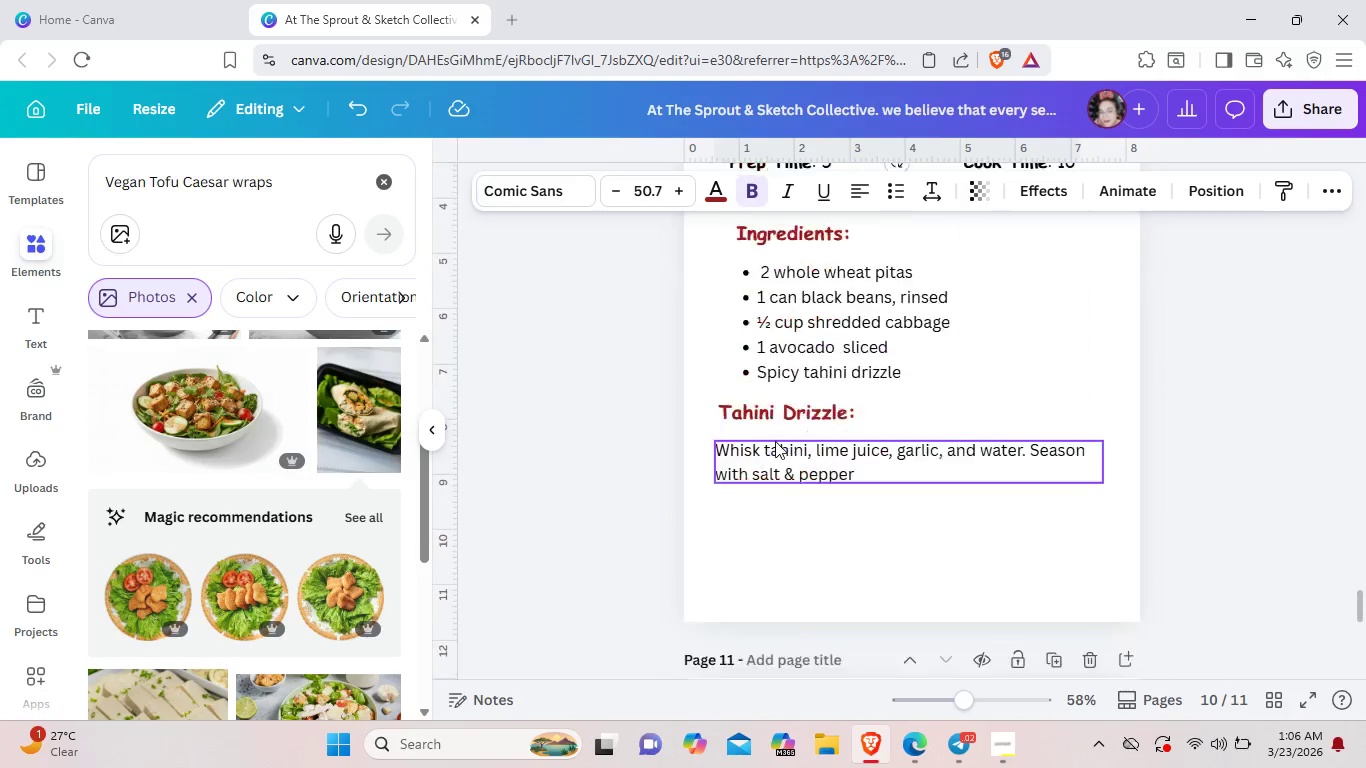 
scroll: coordinate [774, 440], scroll_direction: down, amount: 6.0
 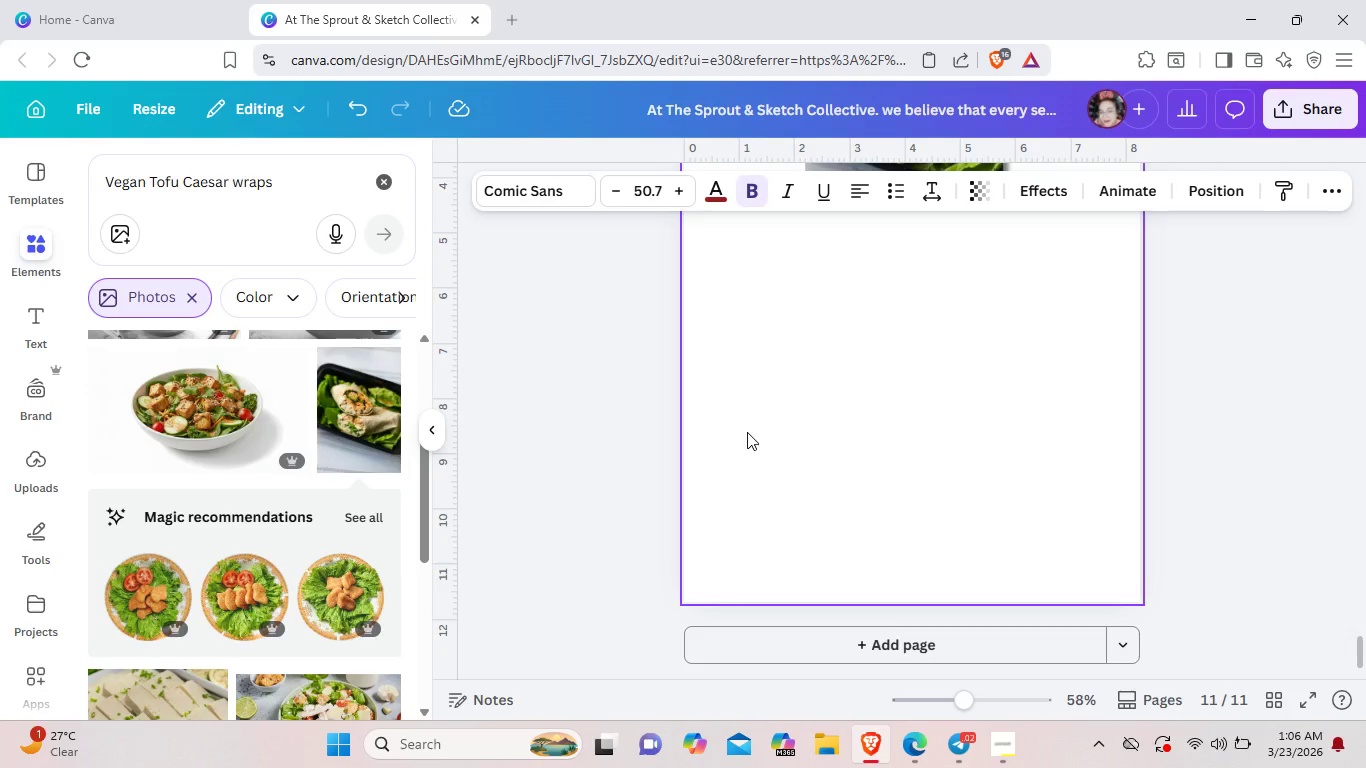 
key(Control+V)
 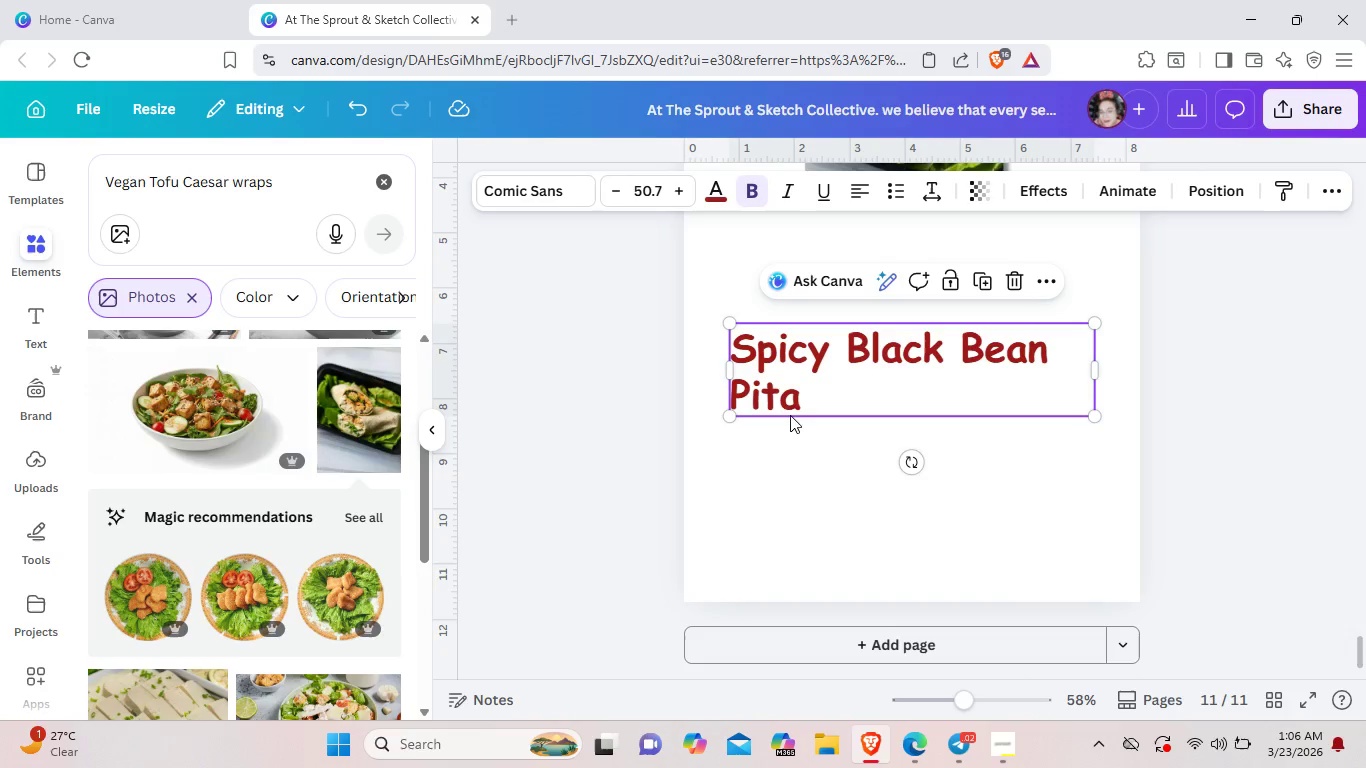 
left_click_drag(start_coordinate=[784, 417], to_coordinate=[805, 335])
 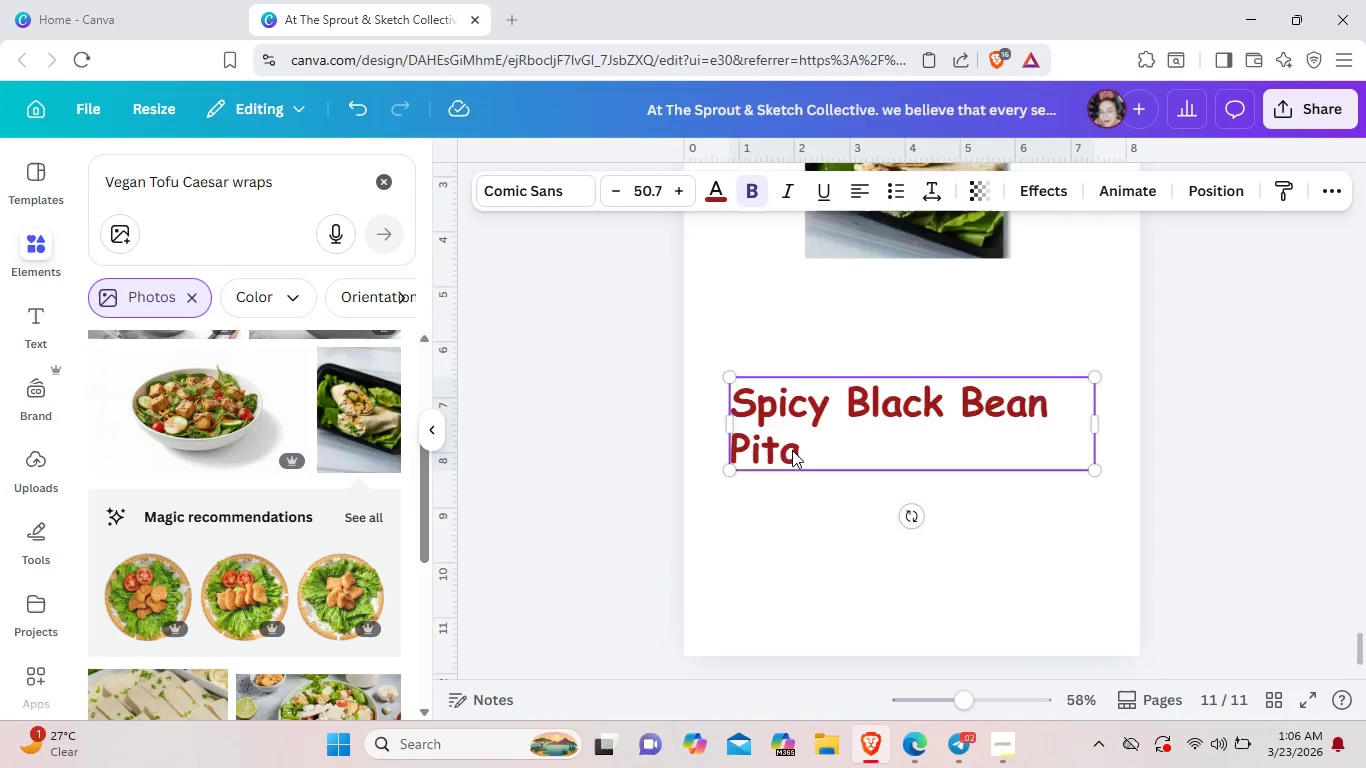 
scroll: coordinate [793, 432], scroll_direction: up, amount: 2.0
 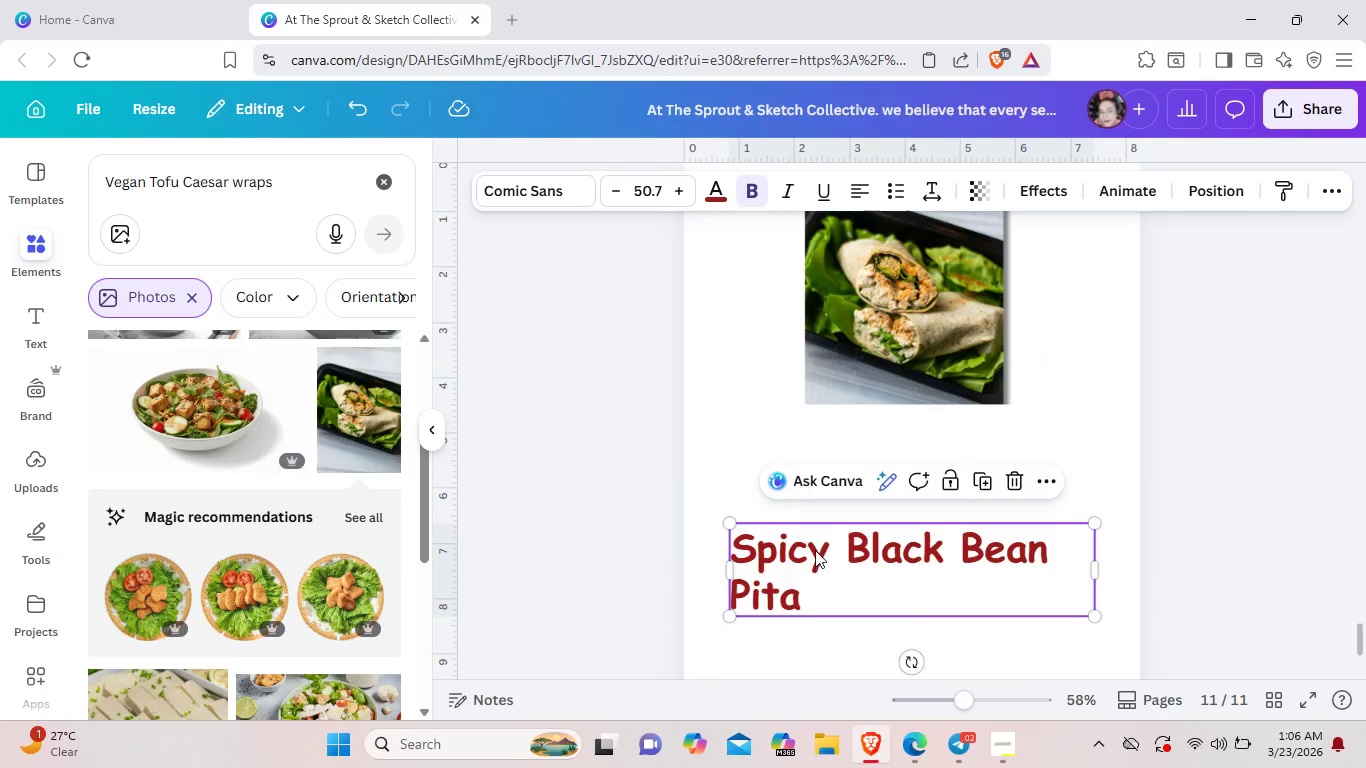 
left_click_drag(start_coordinate=[816, 561], to_coordinate=[810, 459])
 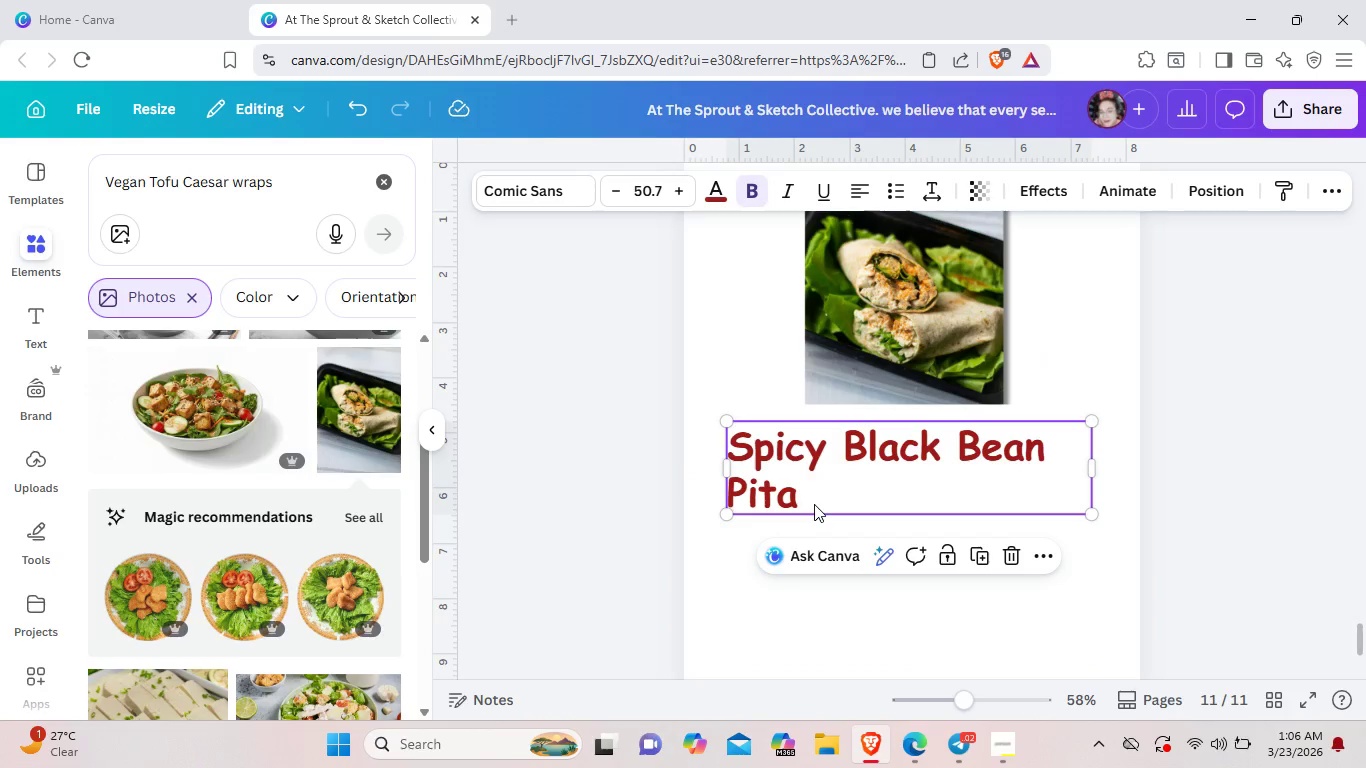 
left_click([814, 504])
 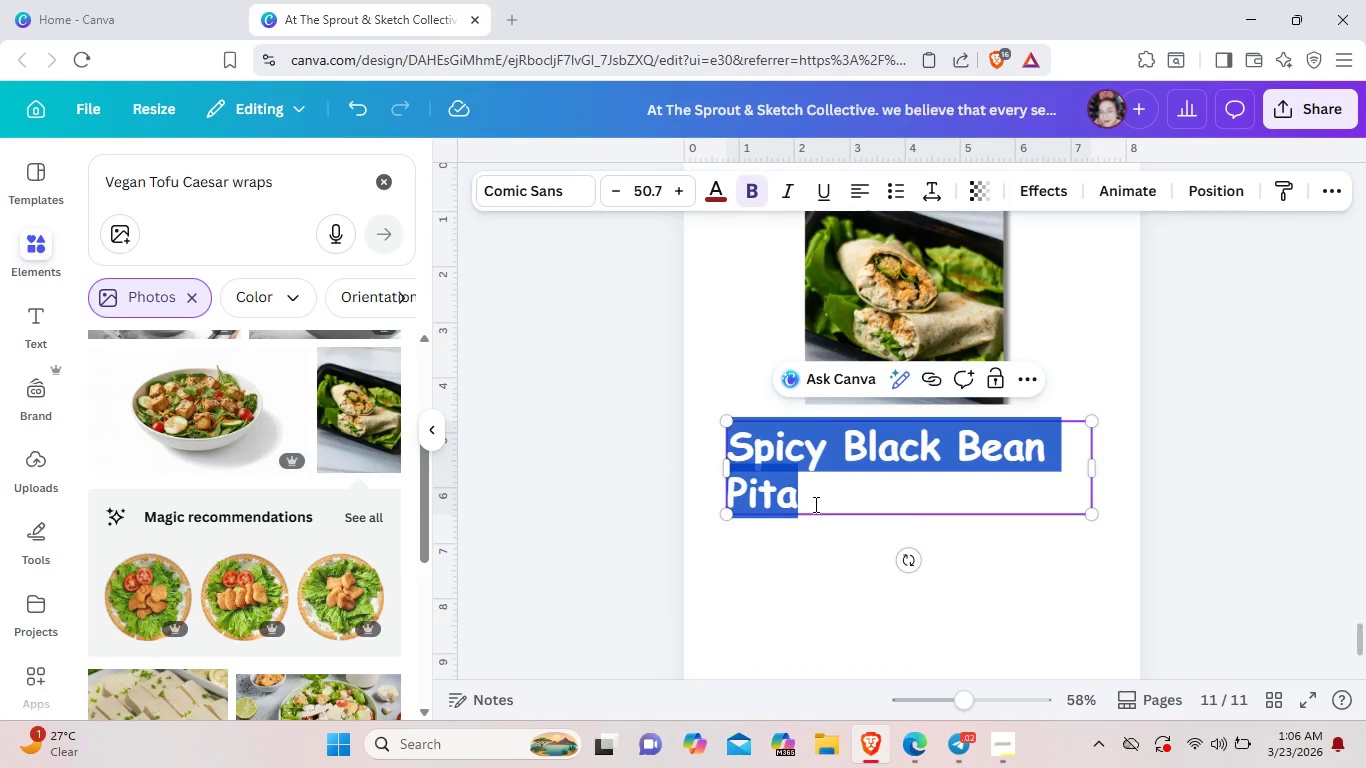 
key(Backspace)
type(Vegan Tofu Caesar  Wraps)
 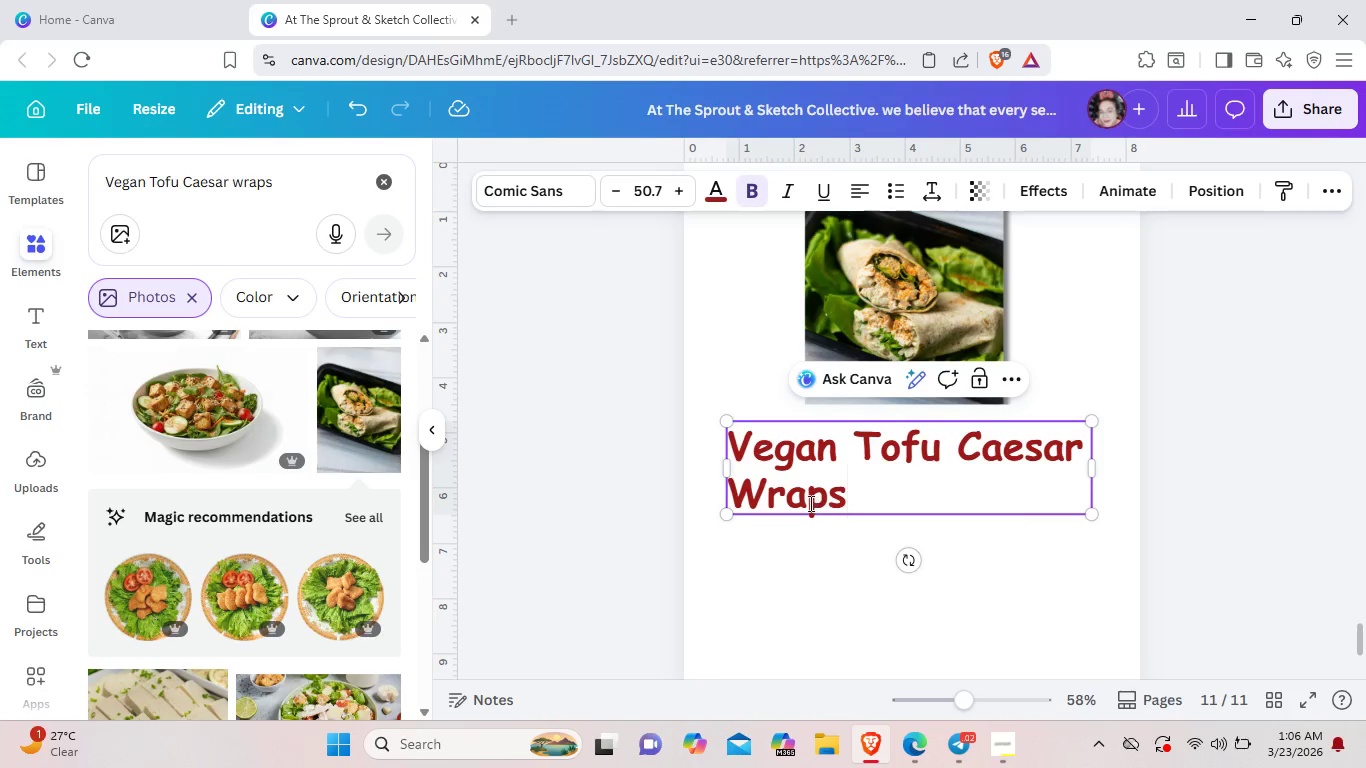 
left_click_drag(start_coordinate=[900, 504], to_coordinate=[734, 438])
 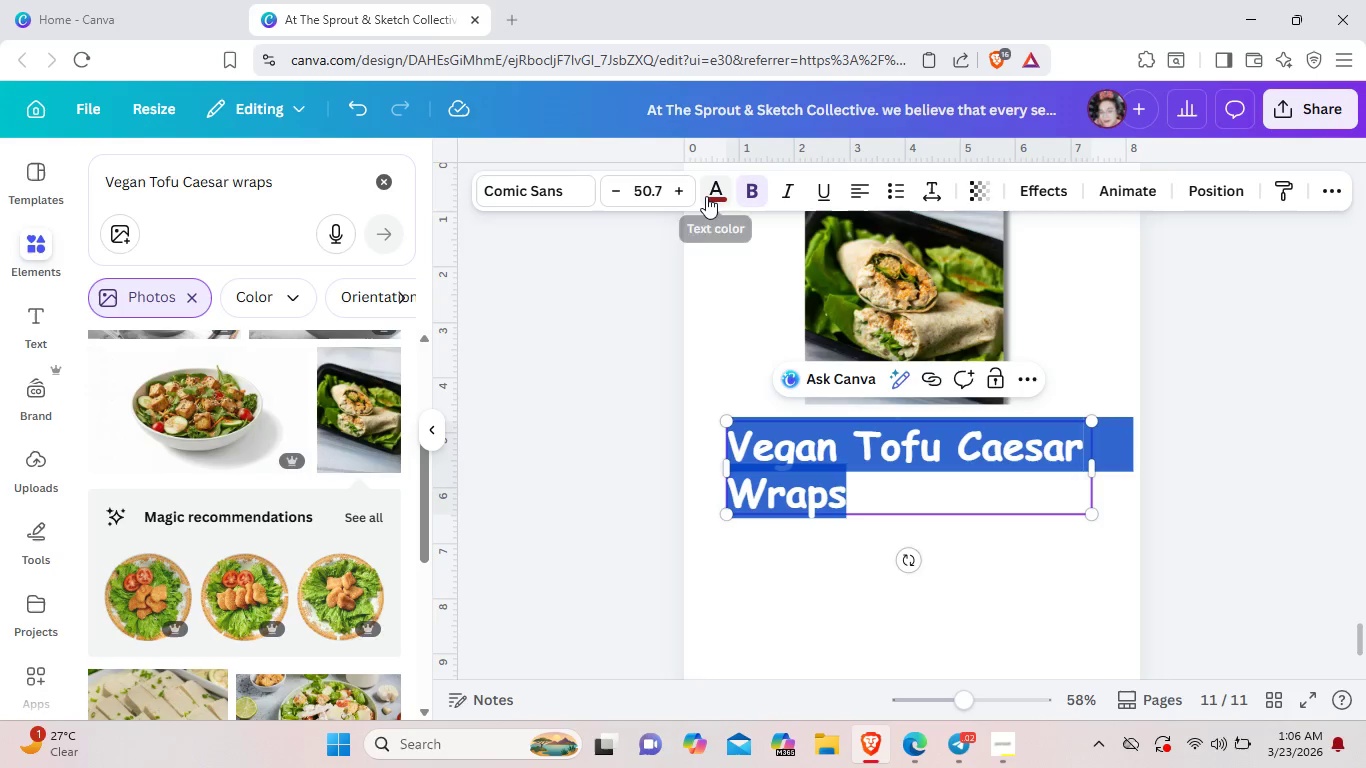 
left_click([706, 196])
 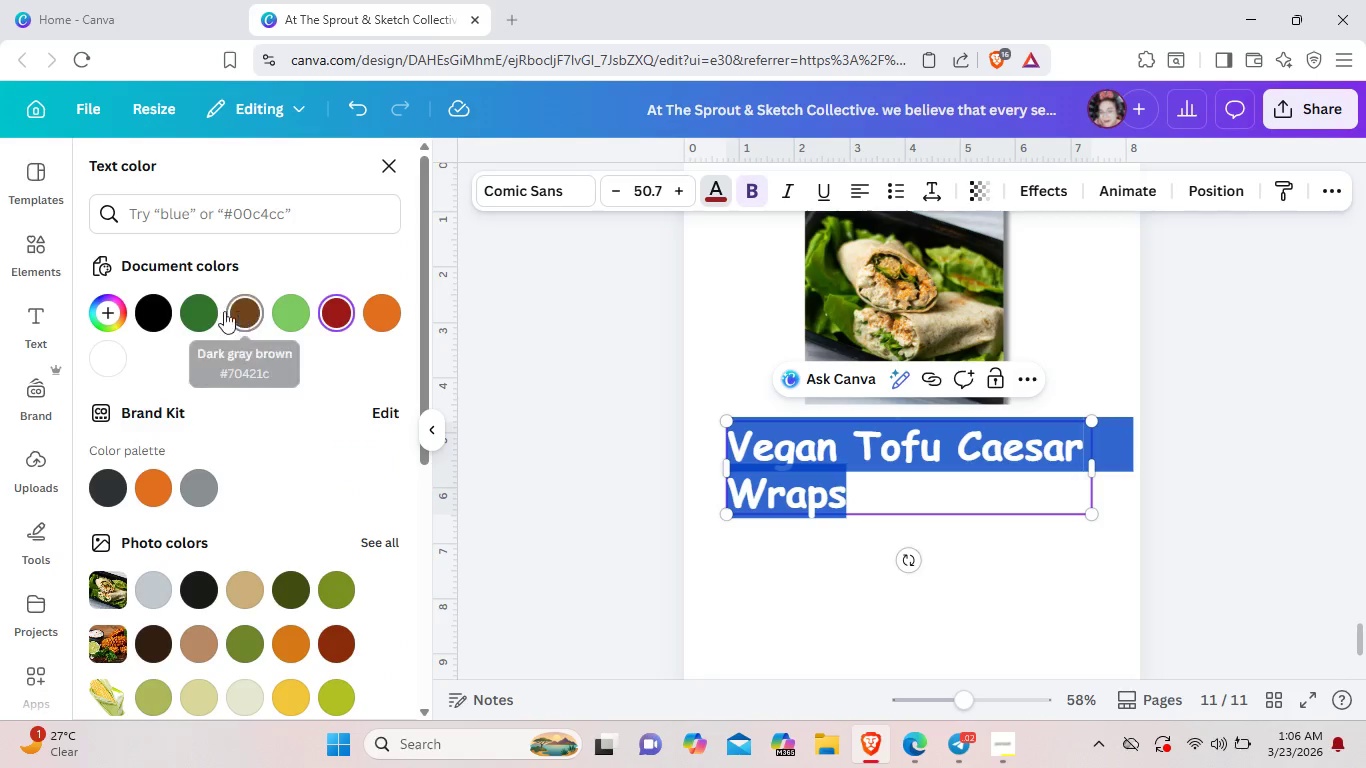 
left_click([210, 311])
 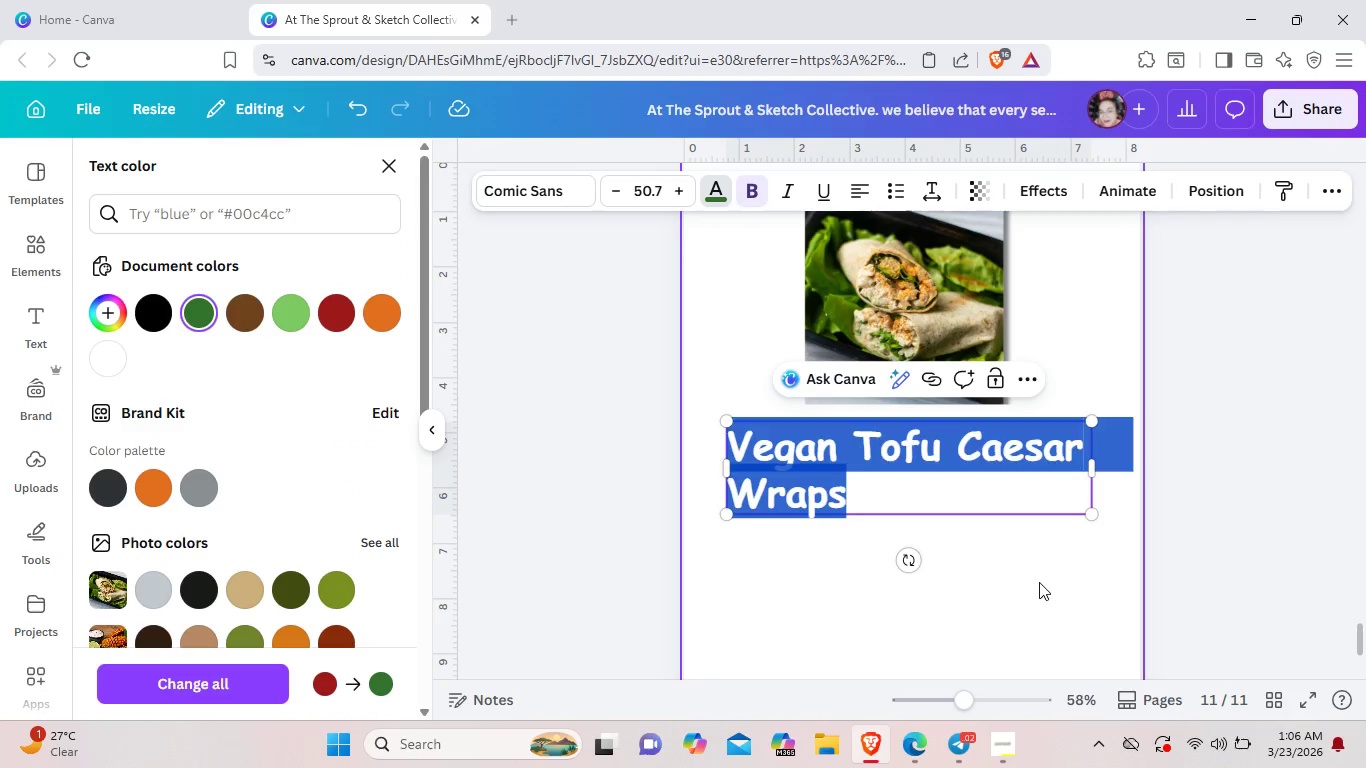 
left_click([1039, 582])
 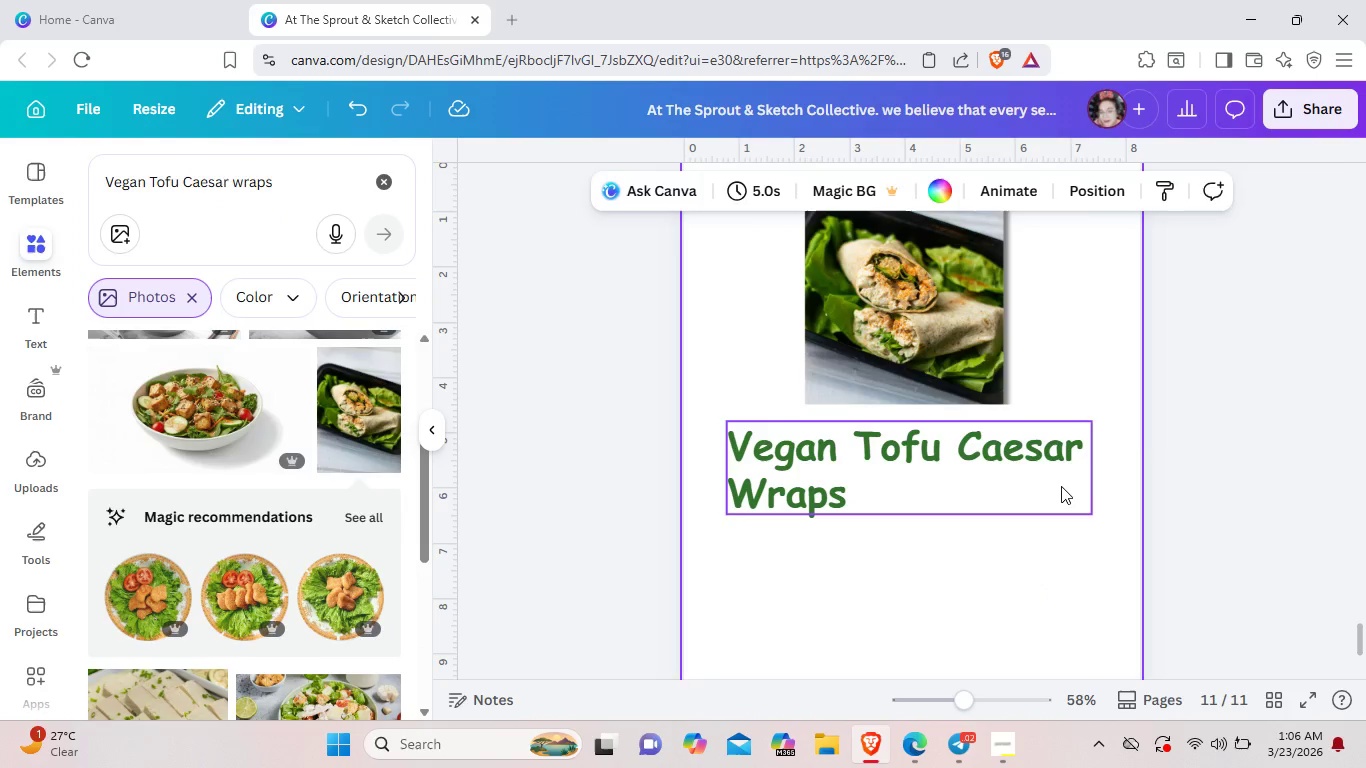 
left_click([1061, 486])
 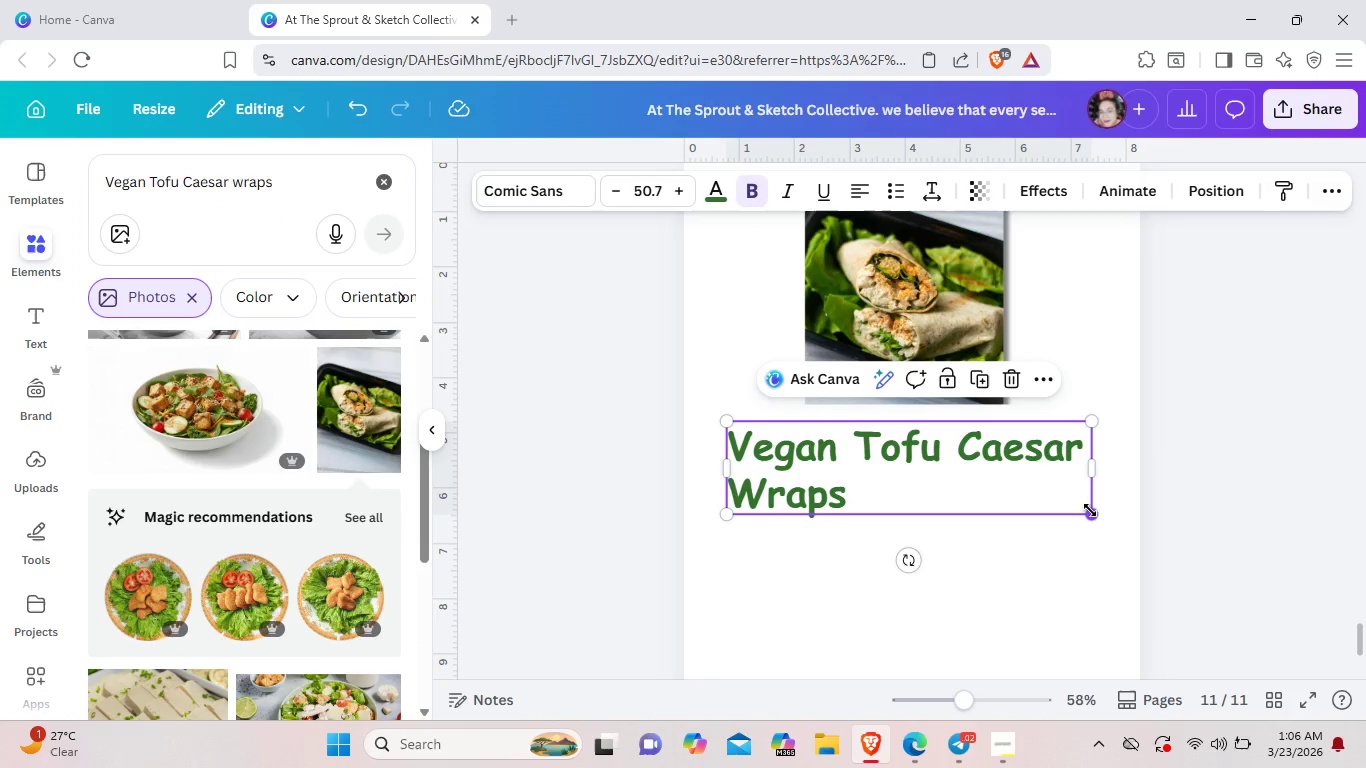 
left_click_drag(start_coordinate=[1090, 510], to_coordinate=[1062, 484])
 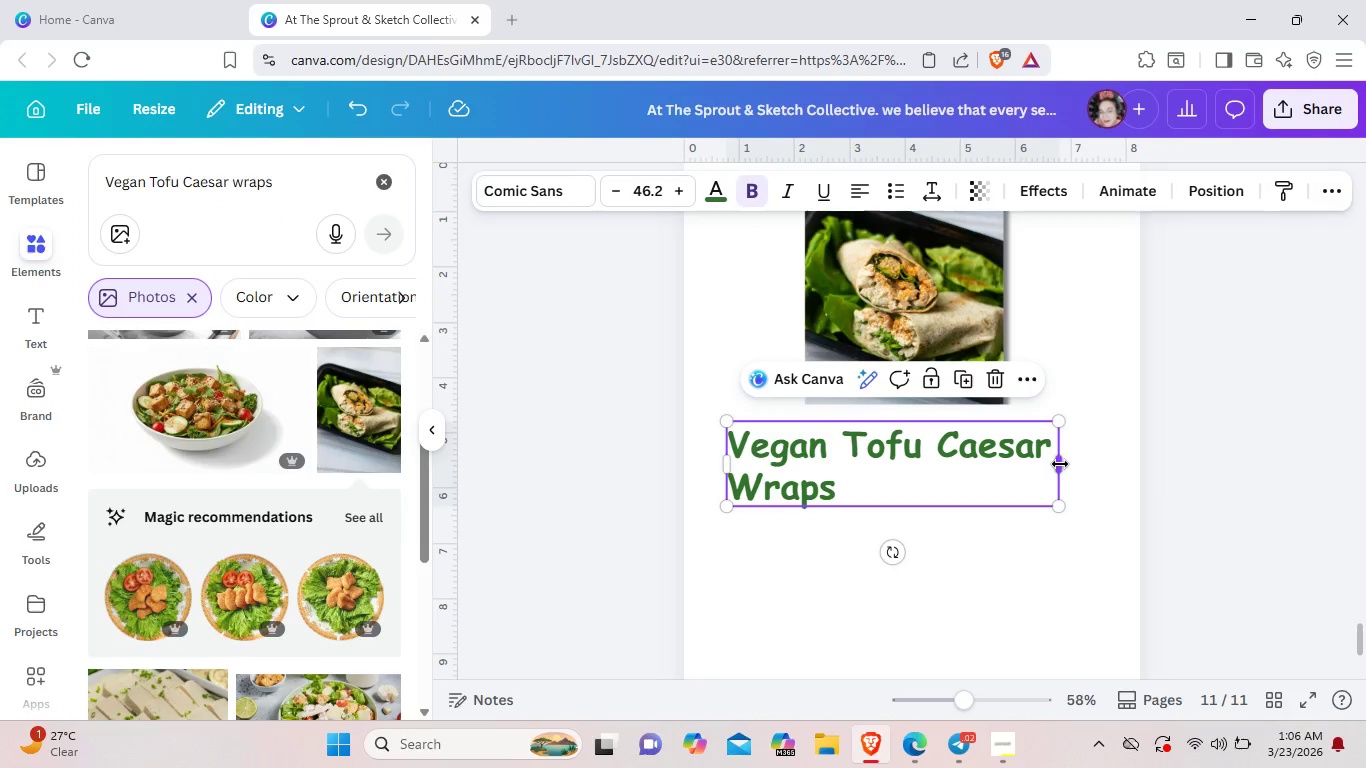 
left_click_drag(start_coordinate=[1060, 464], to_coordinate=[1334, 464])
 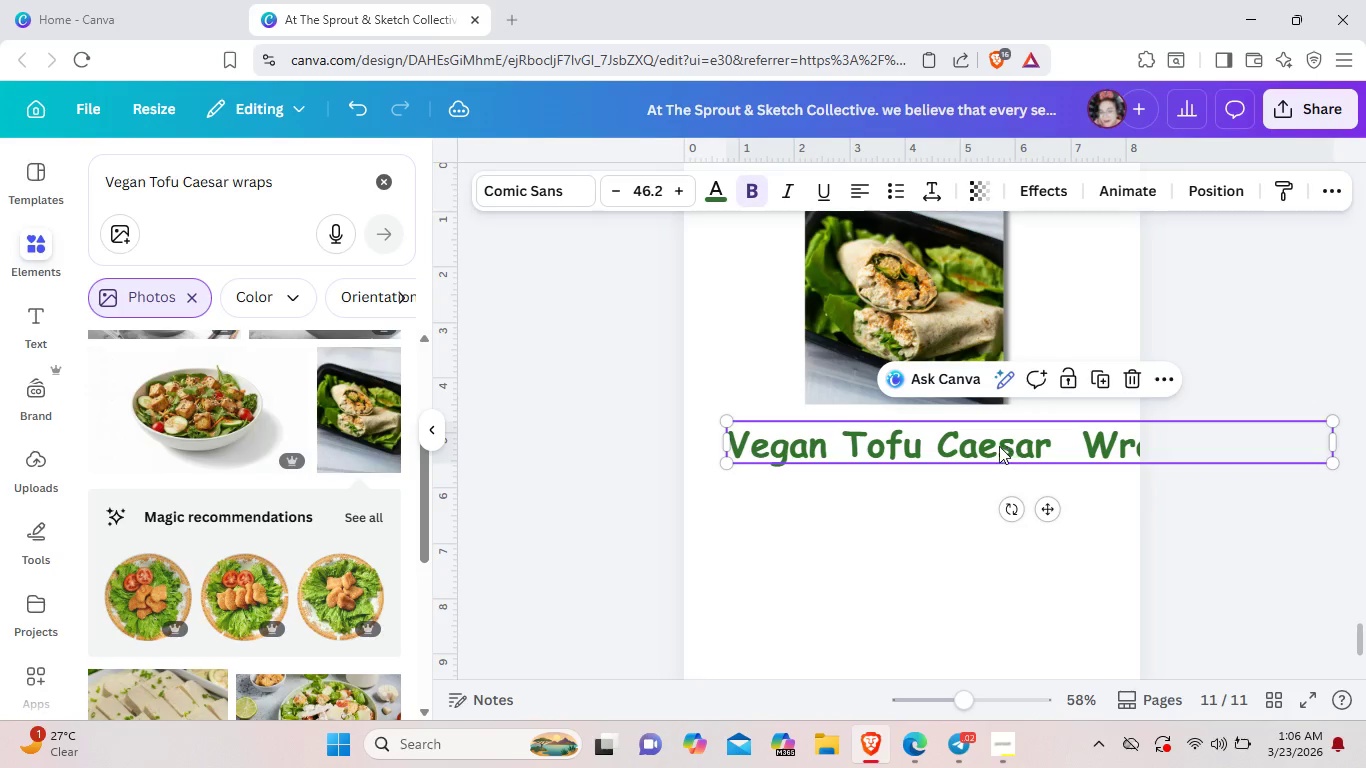 
left_click_drag(start_coordinate=[1007, 446], to_coordinate=[991, 447])
 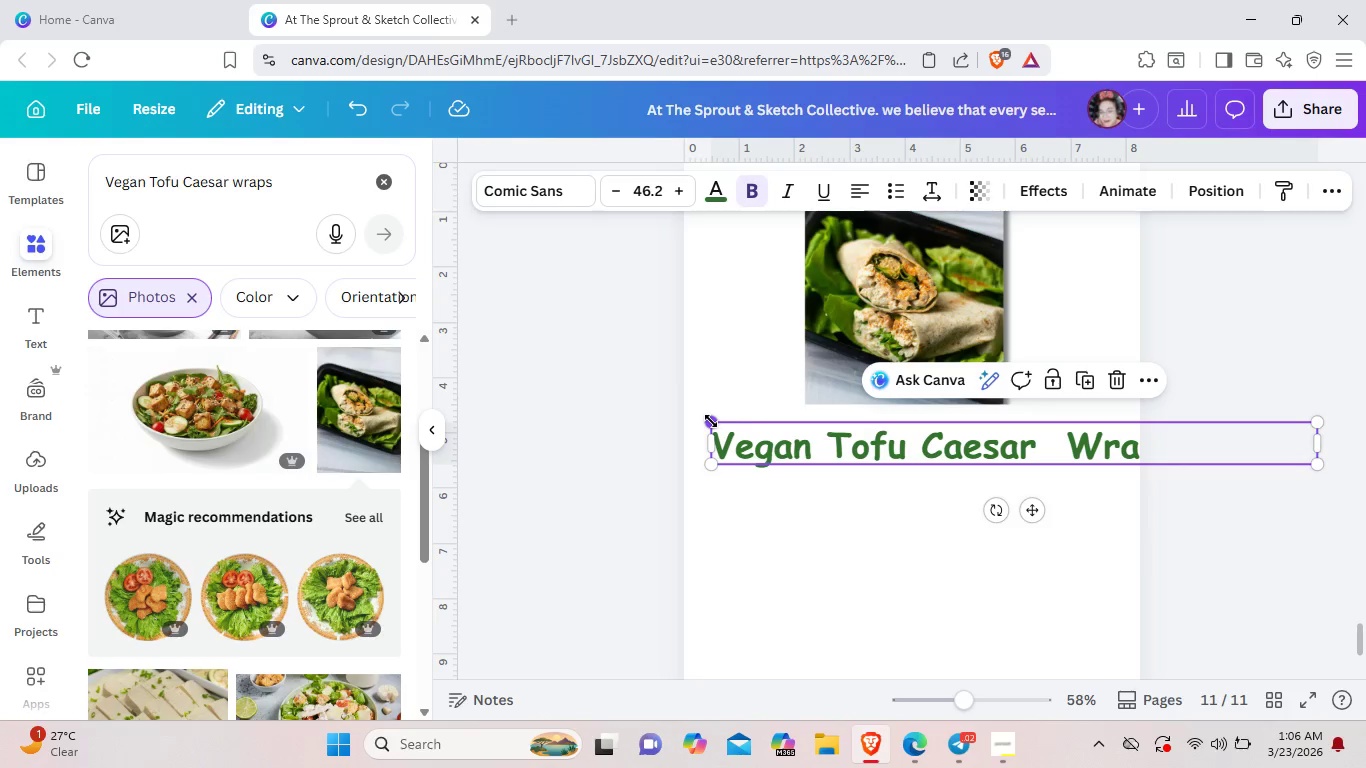 
left_click_drag(start_coordinate=[711, 421], to_coordinate=[848, 455])
 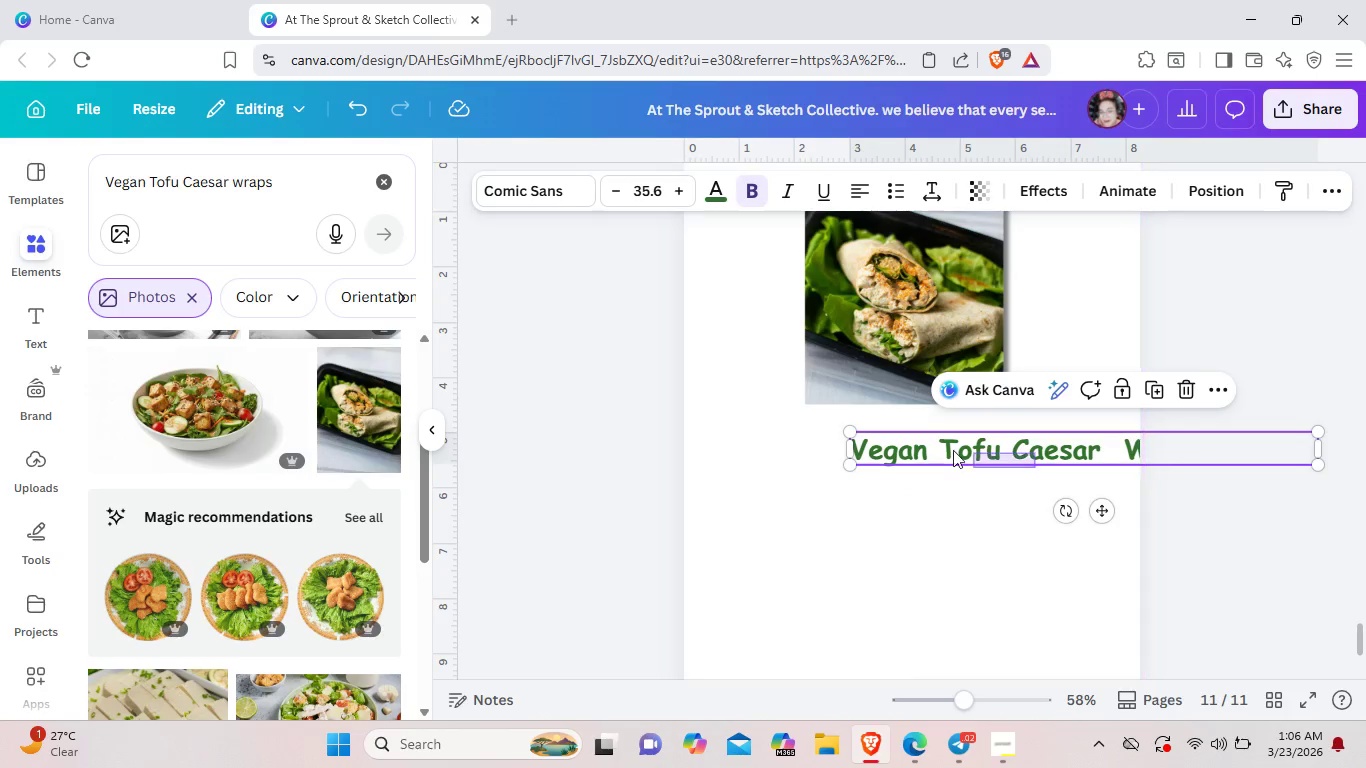 
left_click_drag(start_coordinate=[1035, 468], to_coordinate=[904, 454])
 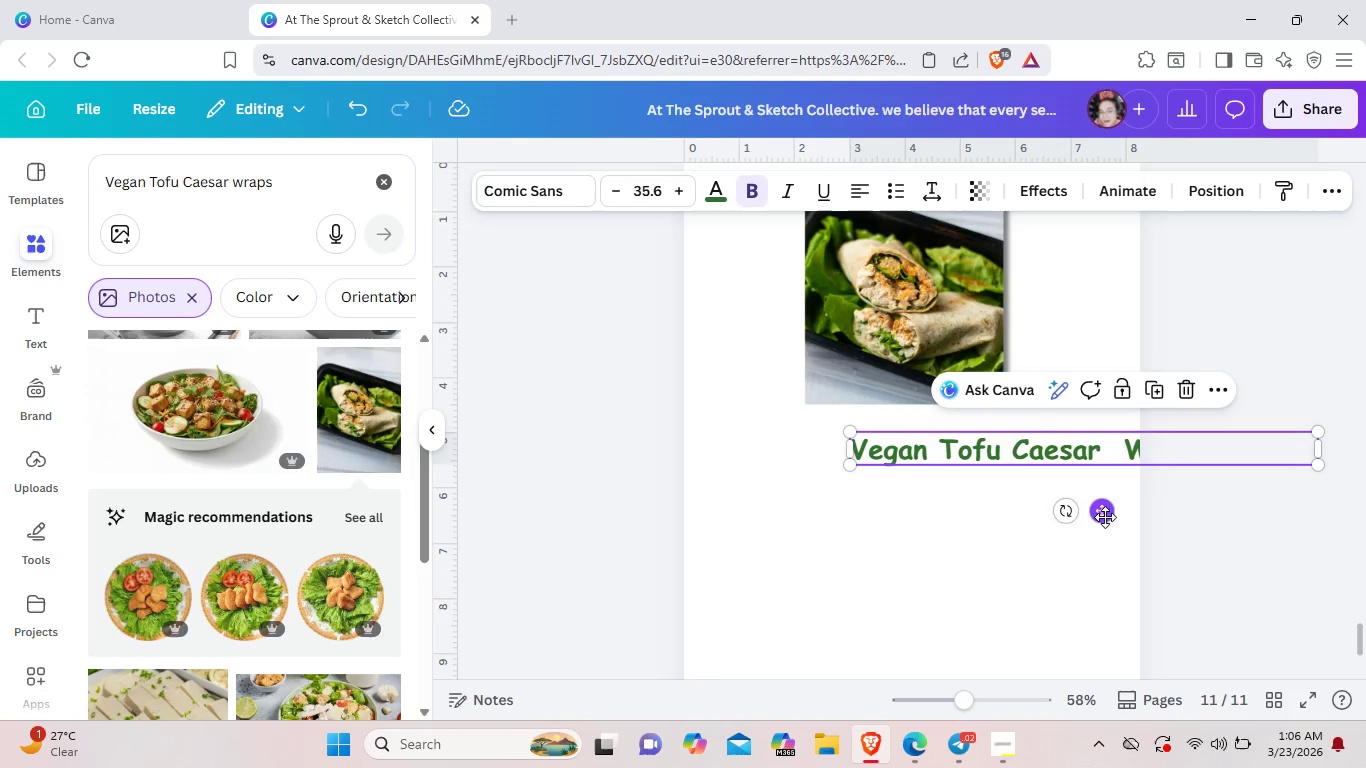 
left_click_drag(start_coordinate=[1105, 517], to_coordinate=[979, 507])
 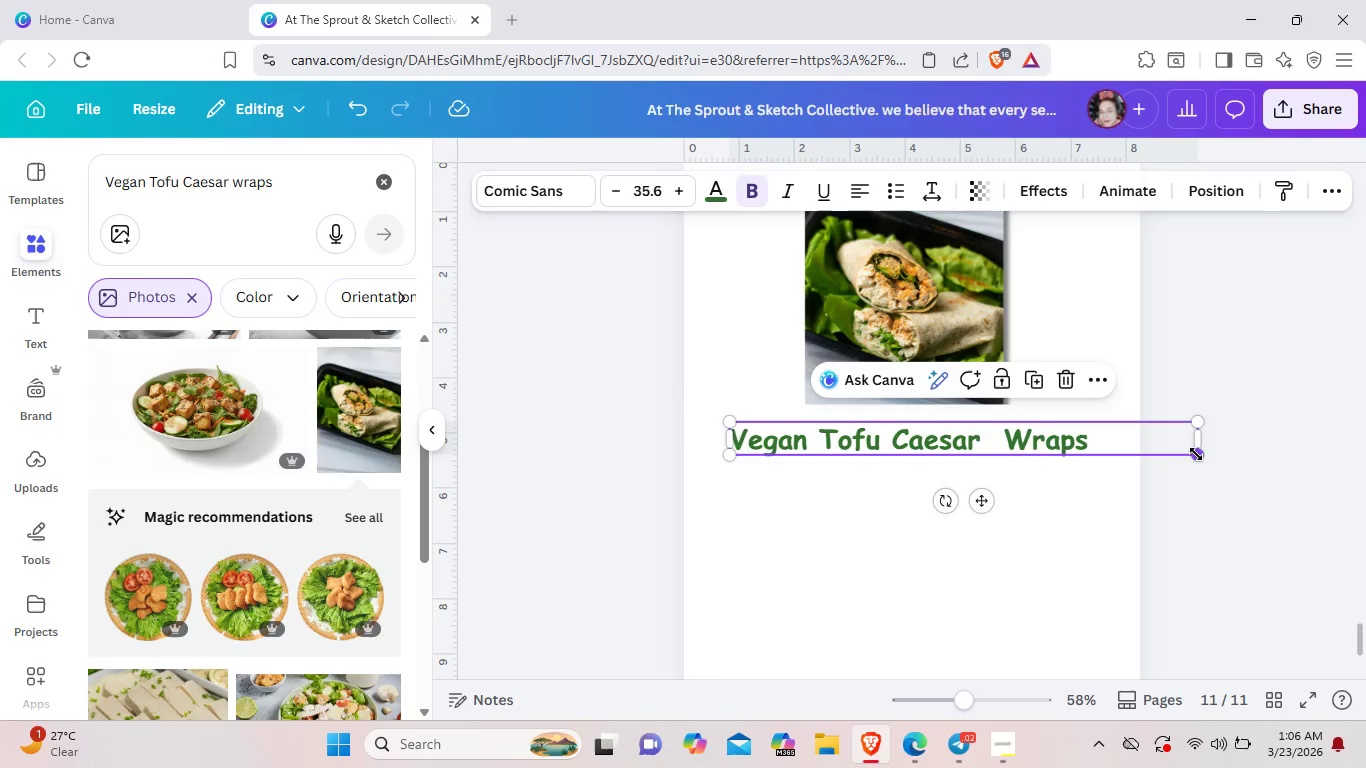 
left_click_drag(start_coordinate=[1196, 454], to_coordinate=[1255, 481])
 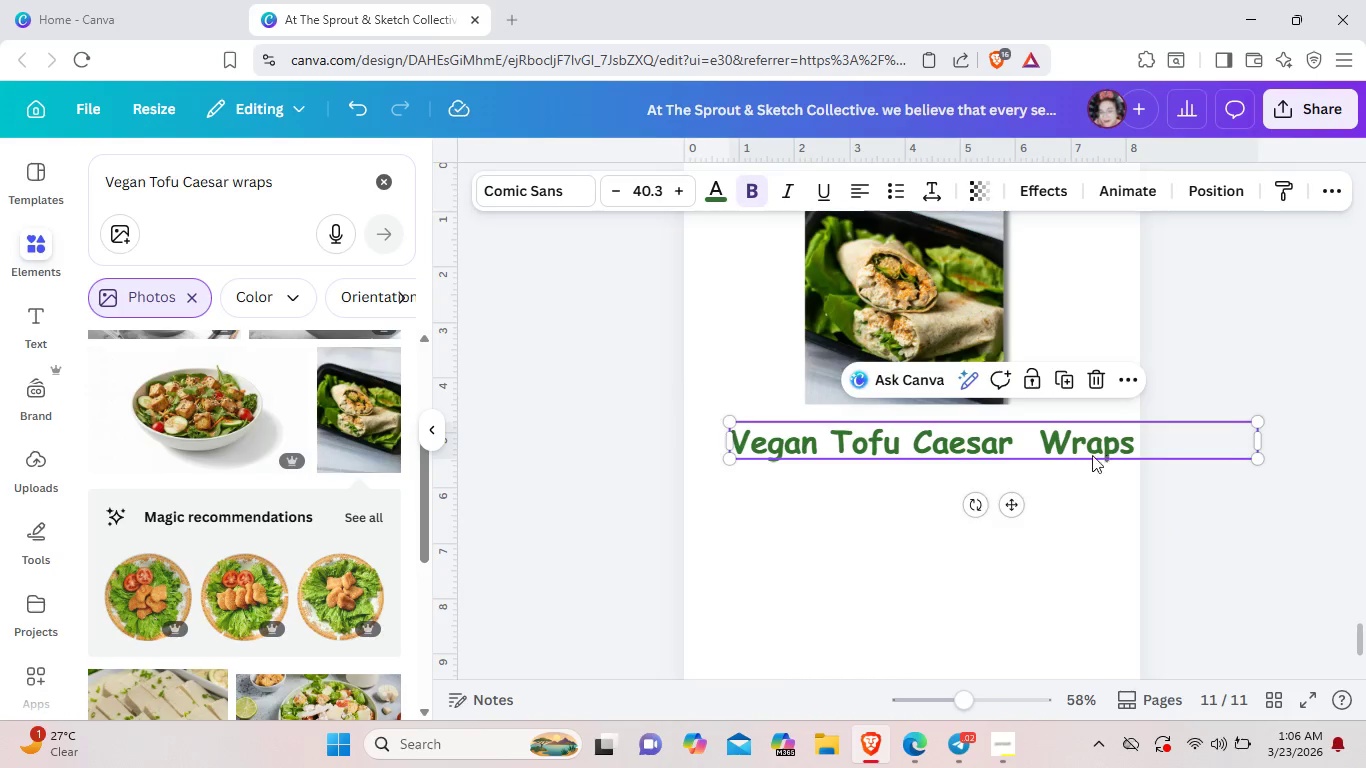 
left_click_drag(start_coordinate=[1106, 455], to_coordinate=[1083, 456])
 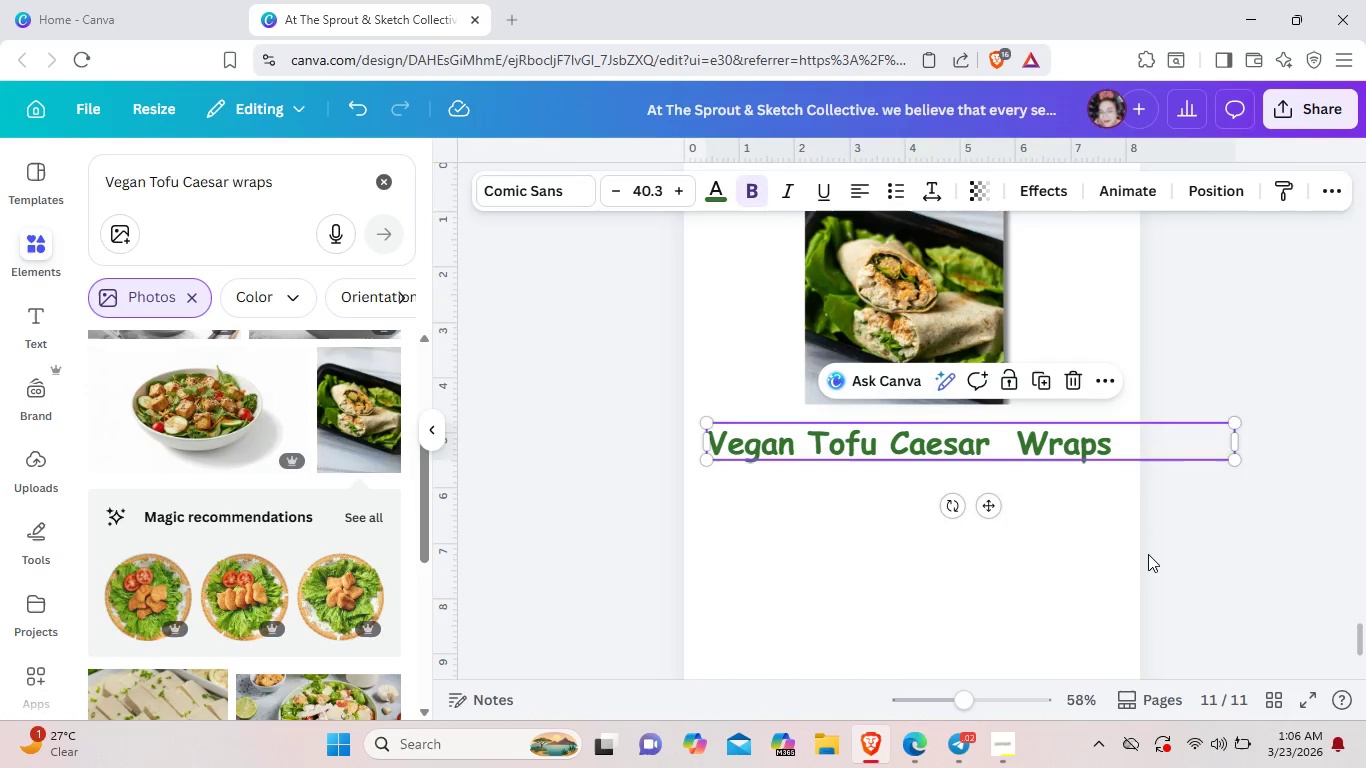 
left_click([1148, 554])
 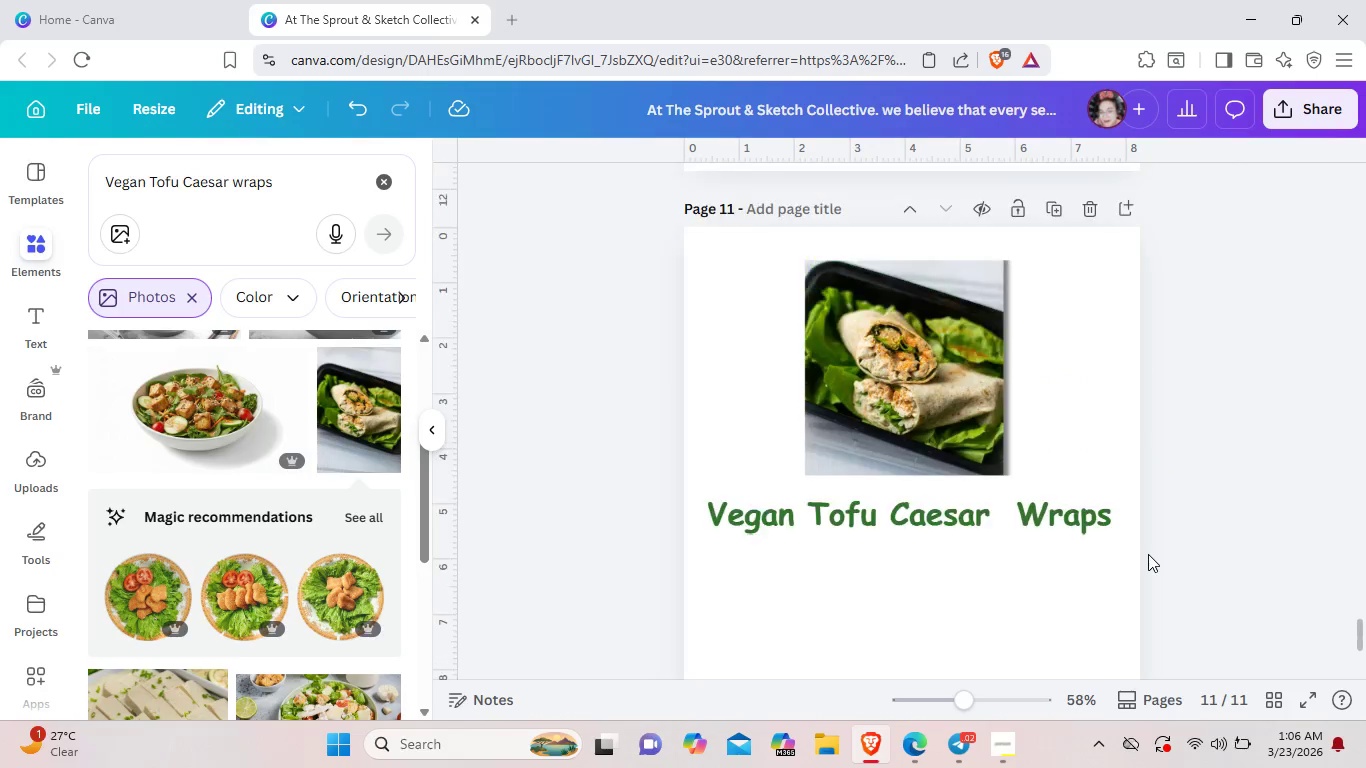 
scroll: coordinate [1148, 554], scroll_direction: up, amount: 1.0
 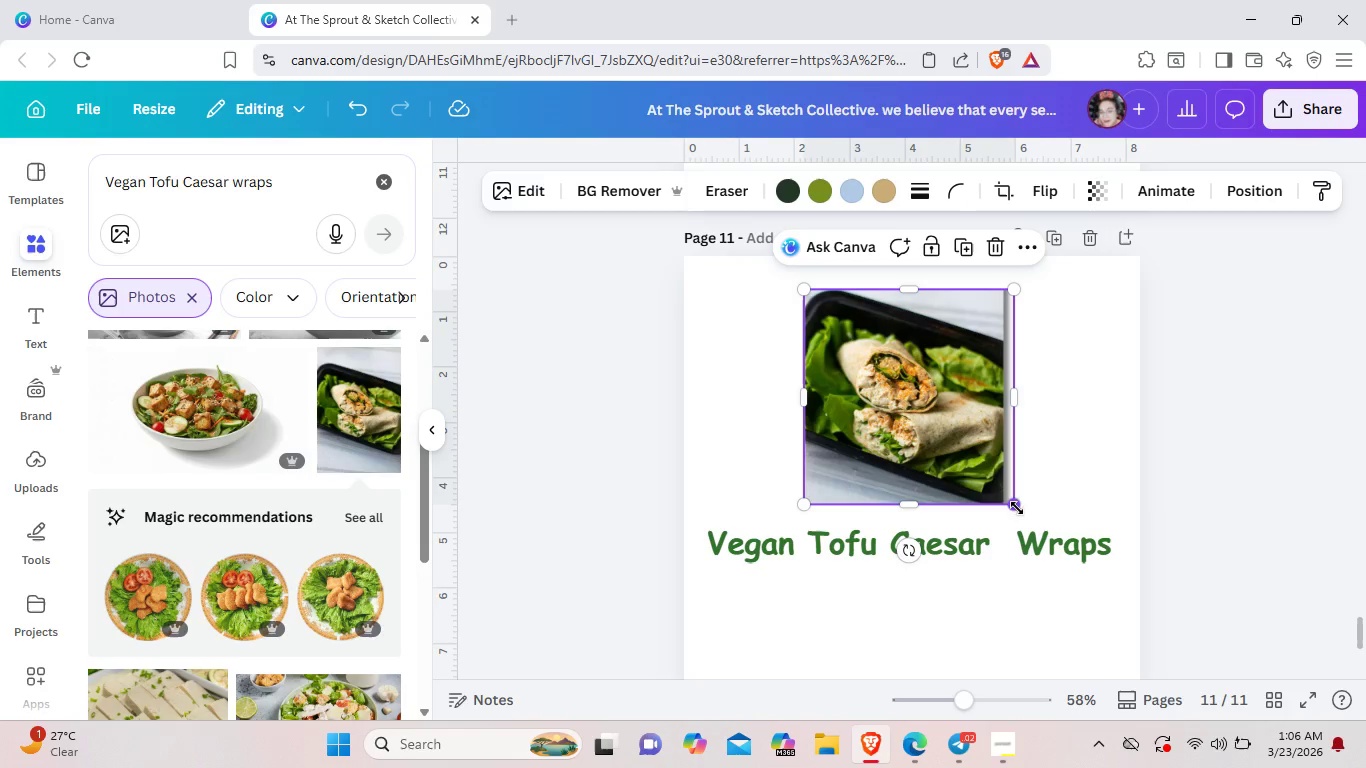 
left_click_drag(start_coordinate=[1016, 507], to_coordinate=[1003, 481])
 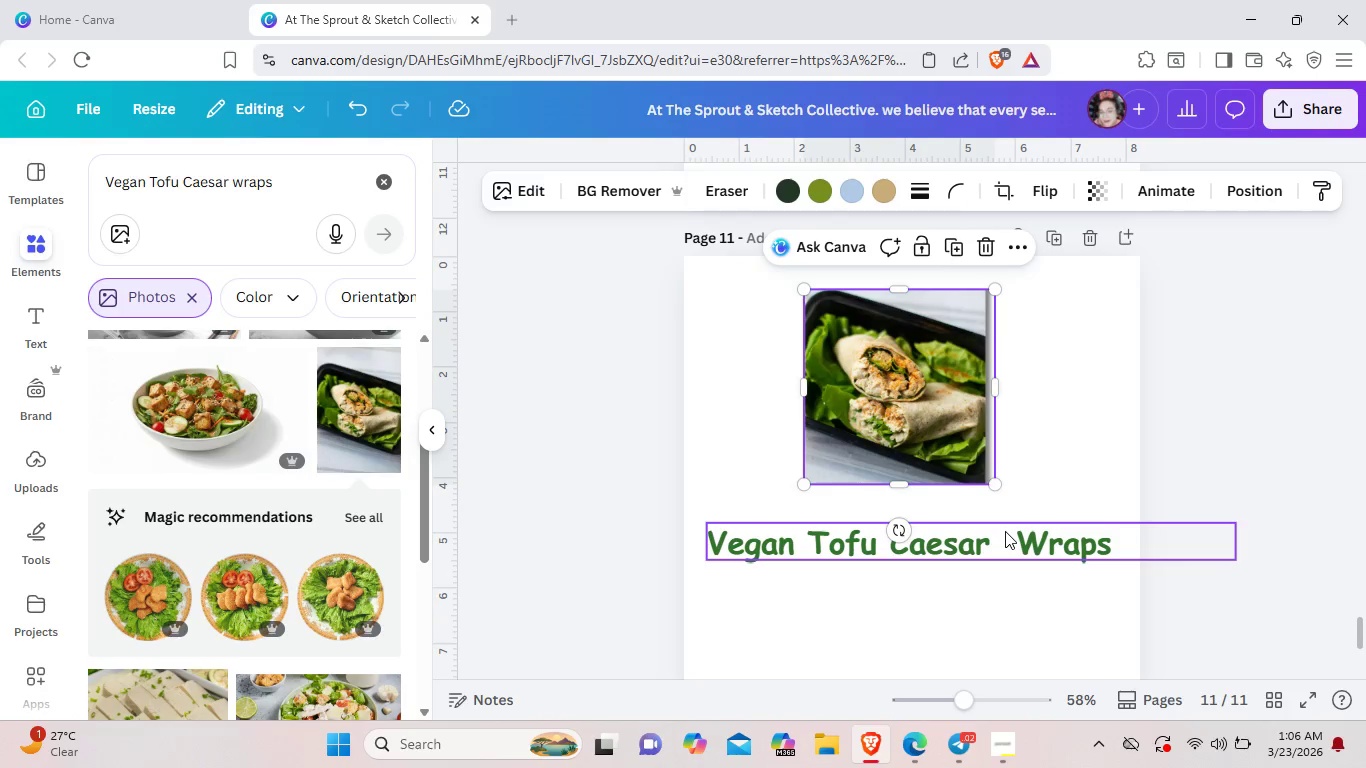 
left_click_drag(start_coordinate=[1005, 531], to_coordinate=[1000, 512])
 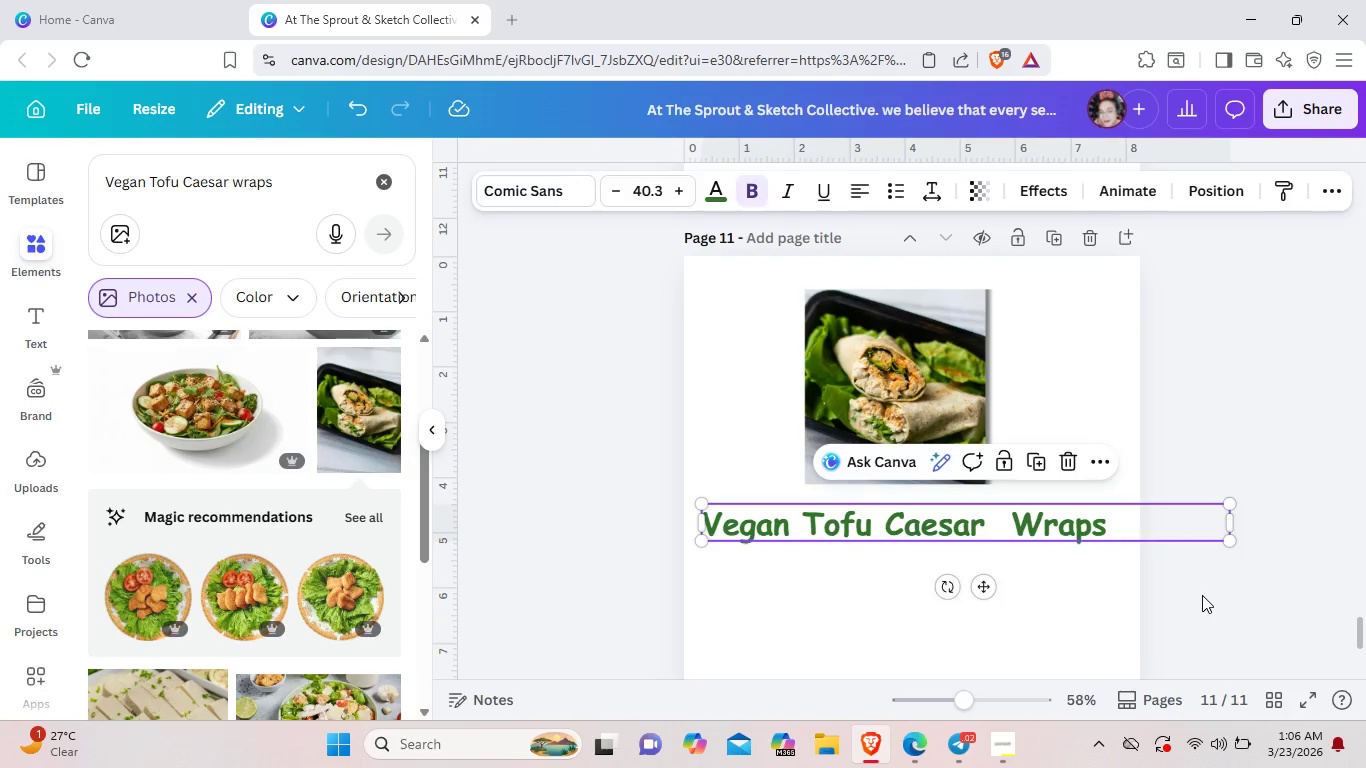 
left_click([1202, 595])
 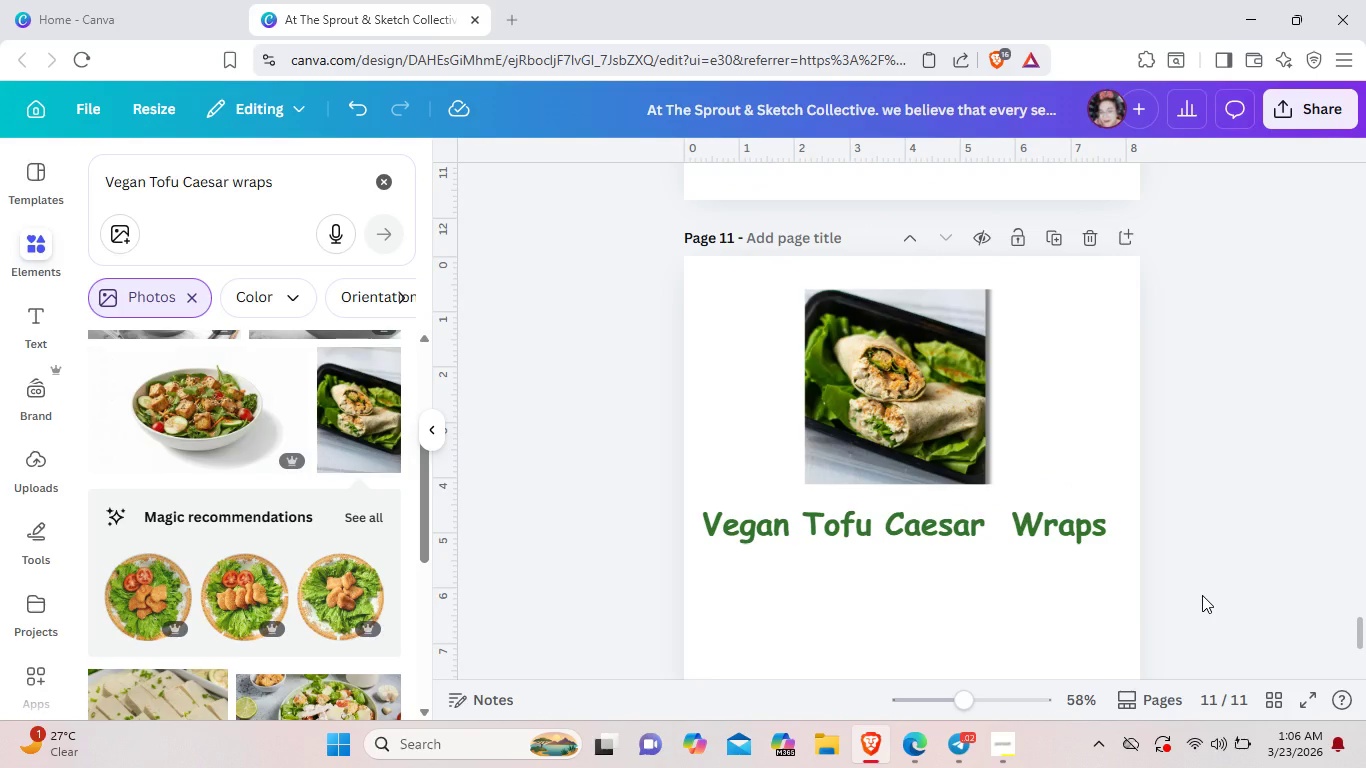 
scroll: coordinate [764, 363], scroll_direction: up, amount: 6.0
 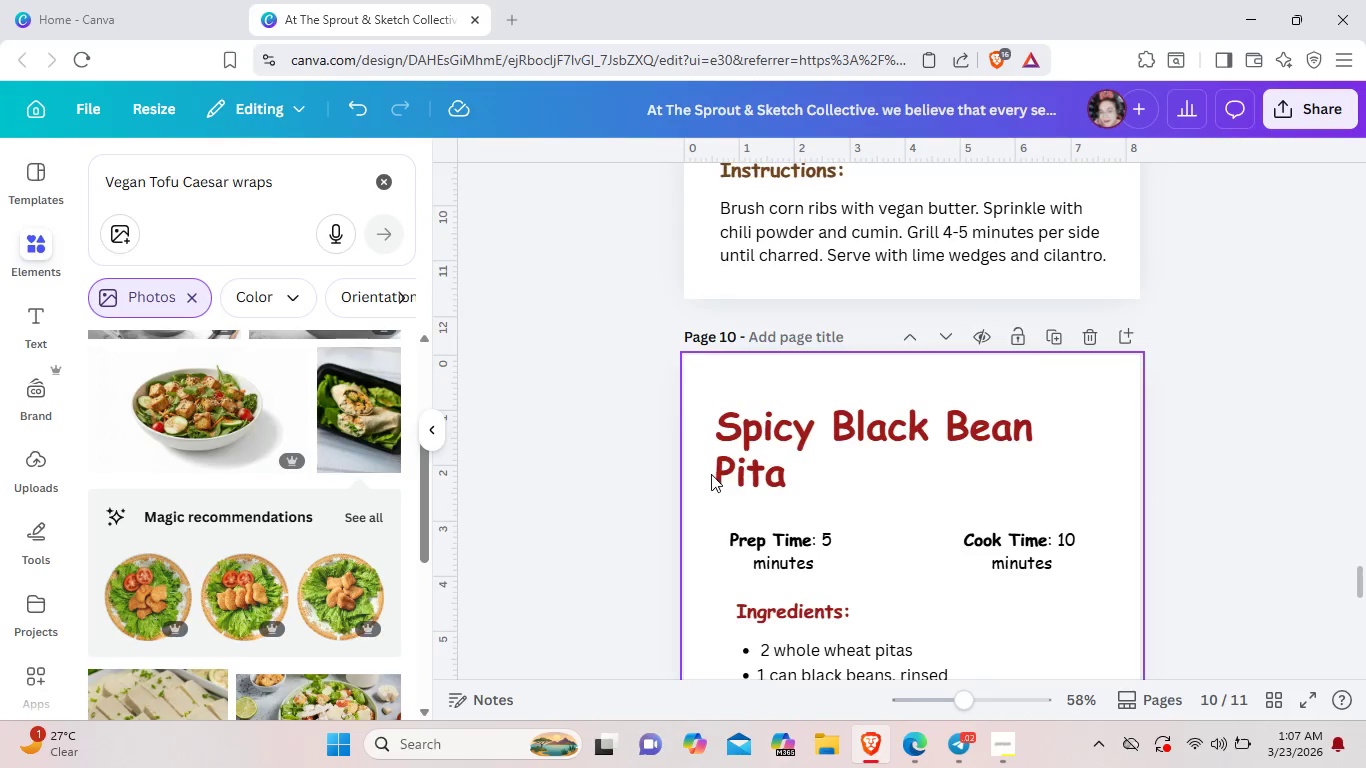 
scroll: coordinate [711, 474], scroll_direction: down, amount: 1.0
 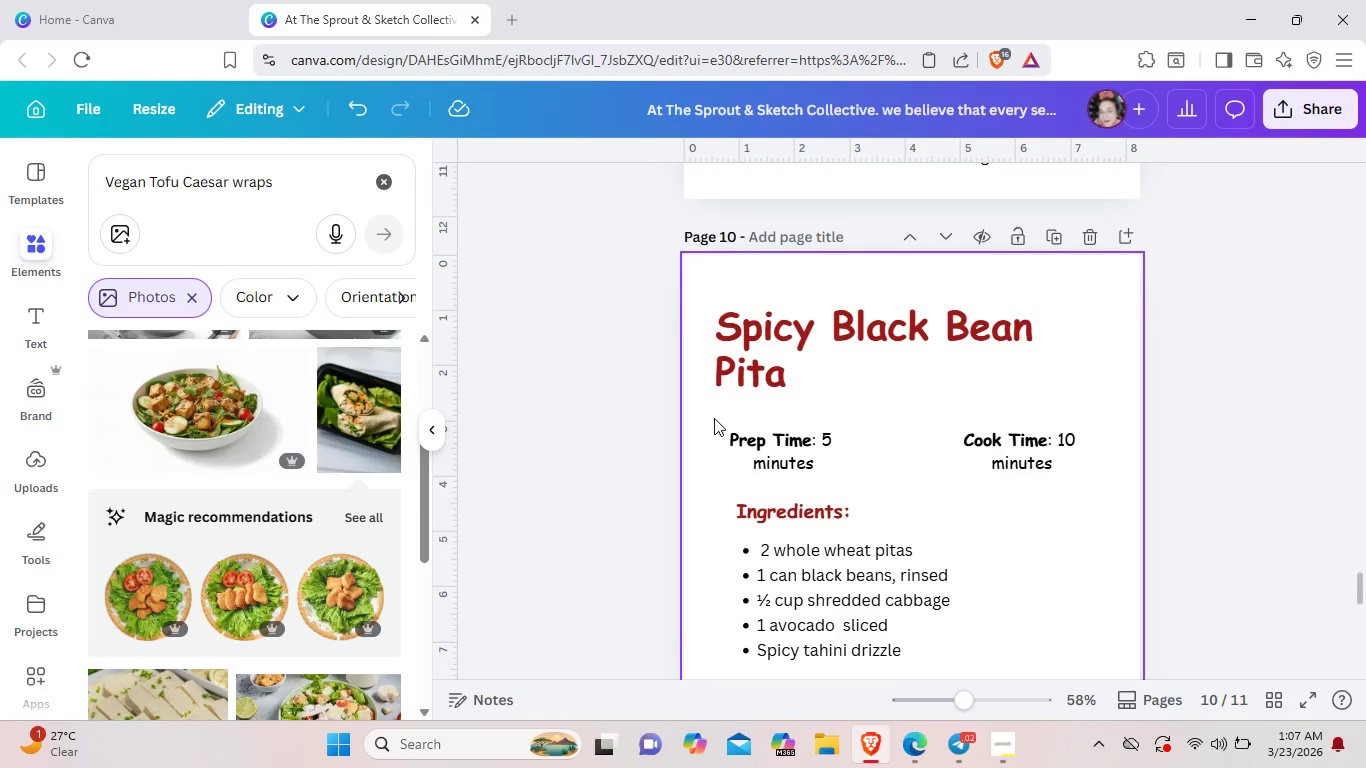 
left_click_drag(start_coordinate=[715, 418], to_coordinate=[1121, 218])
 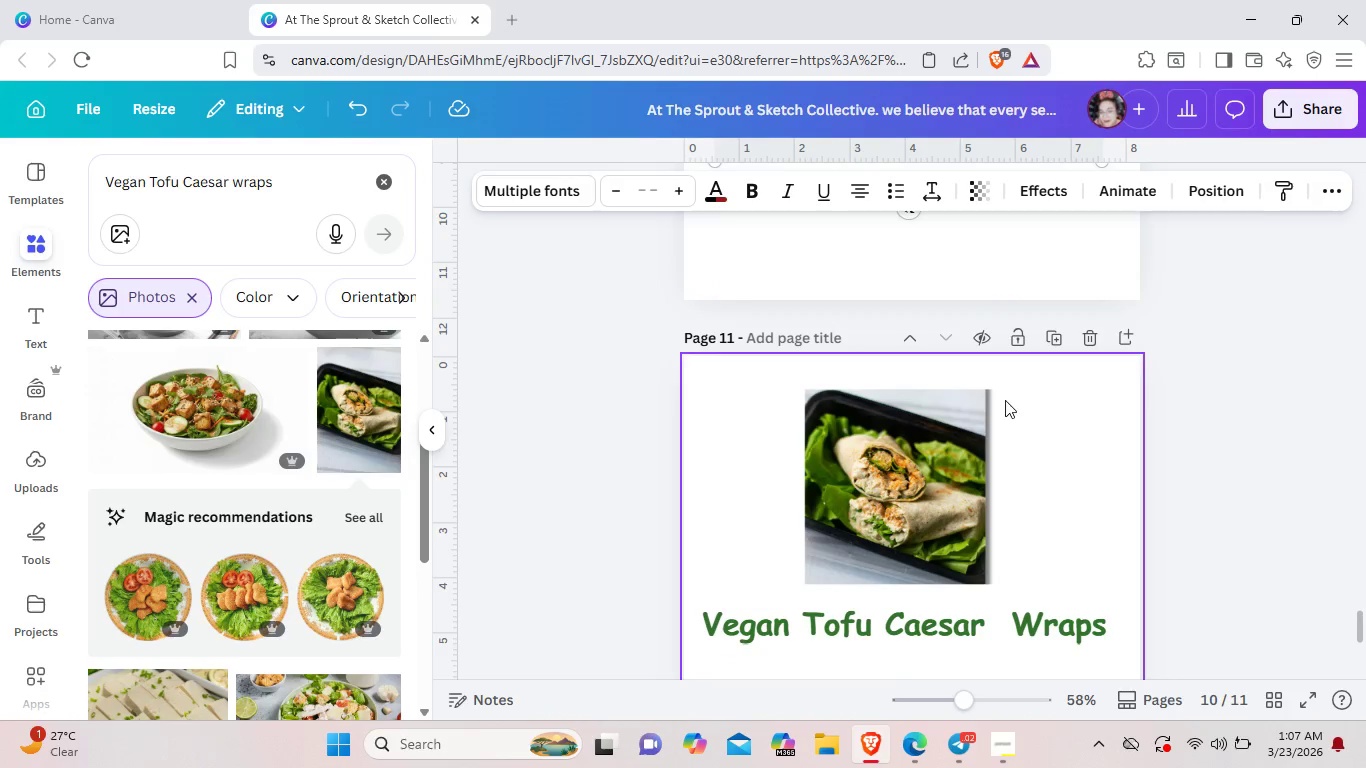 
scroll: coordinate [1004, 403], scroll_direction: down, amount: 5.0
 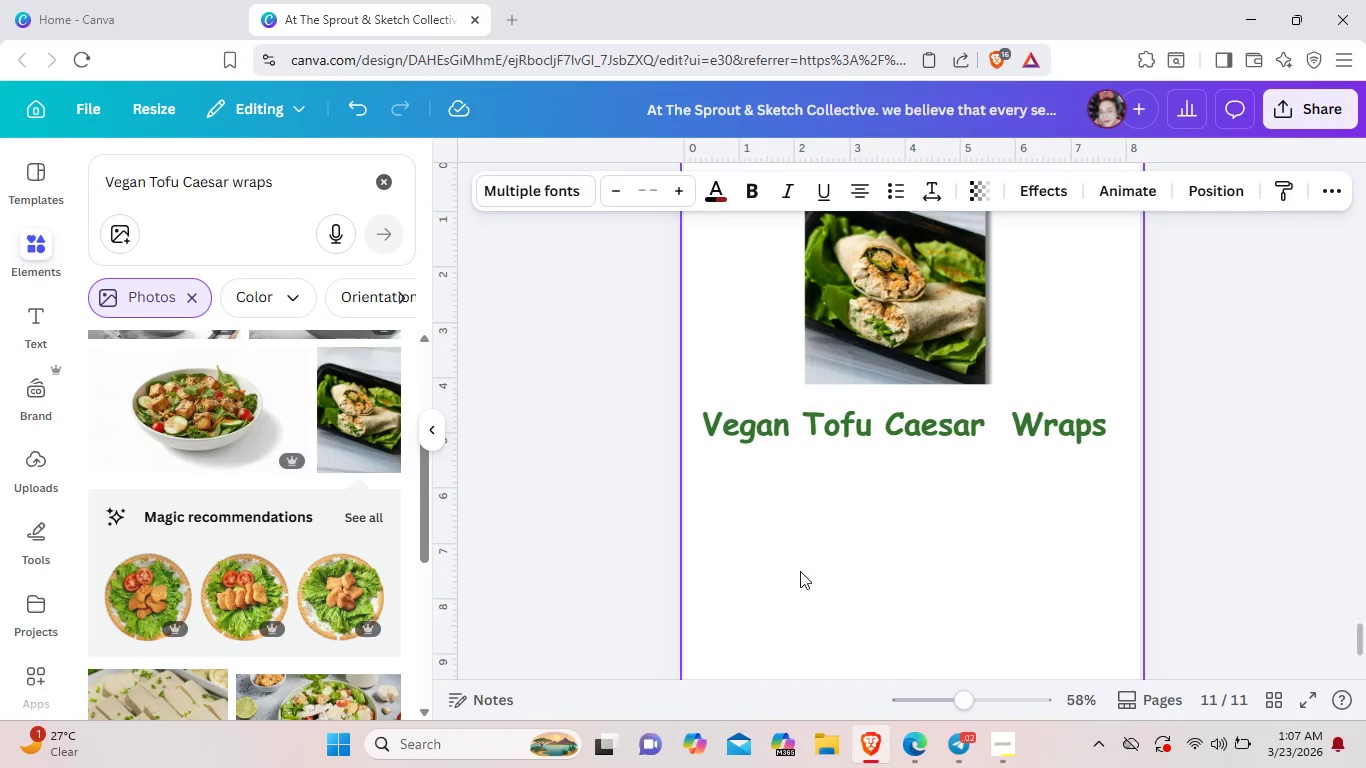 
key(Control+V)
 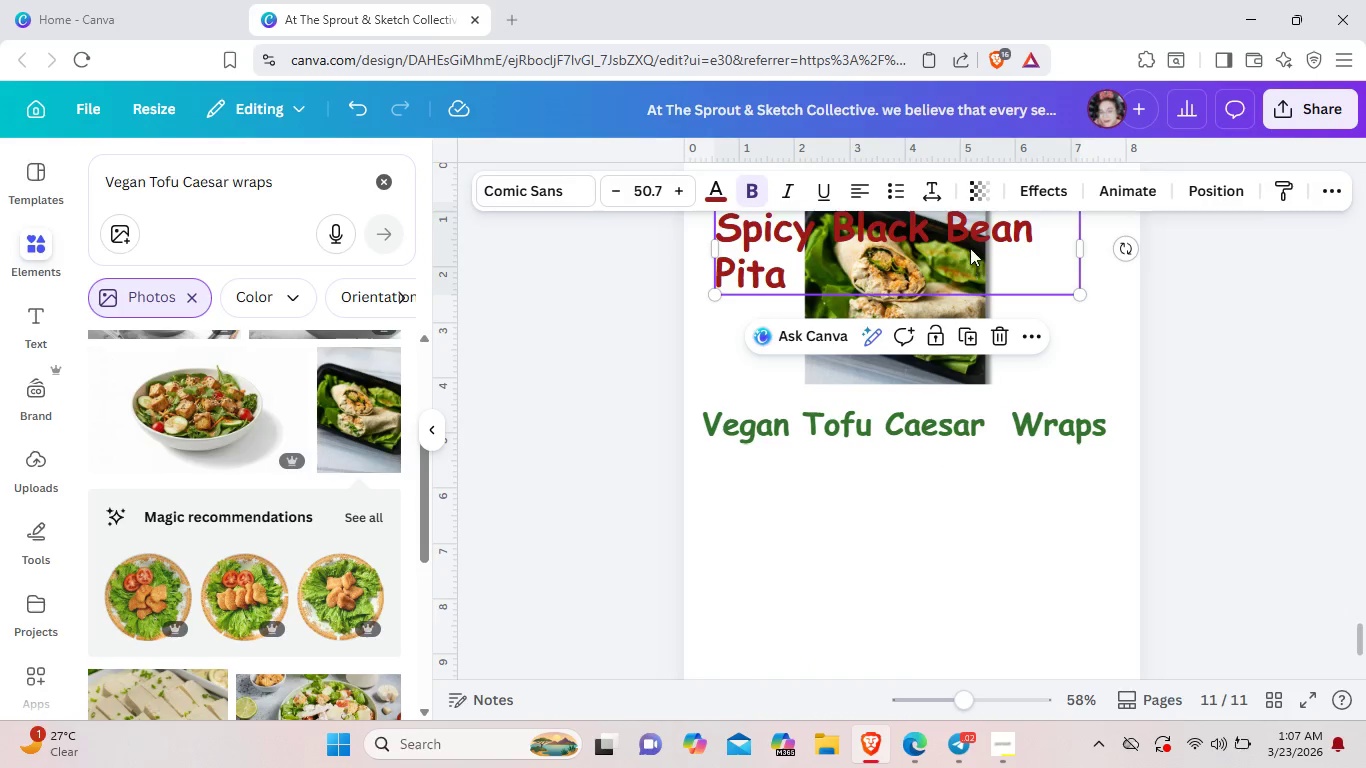 
left_click_drag(start_coordinate=[970, 247], to_coordinate=[922, 485])
 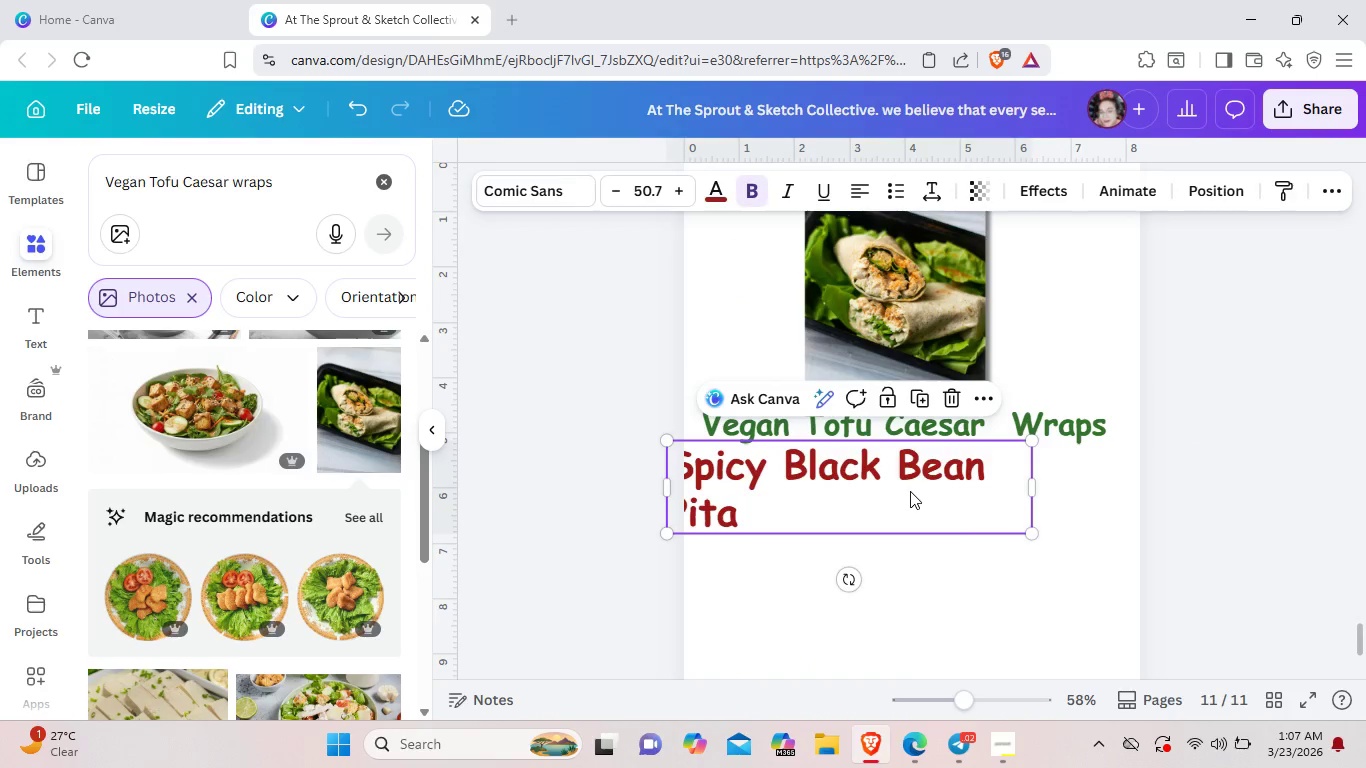 
key(Backspace)
 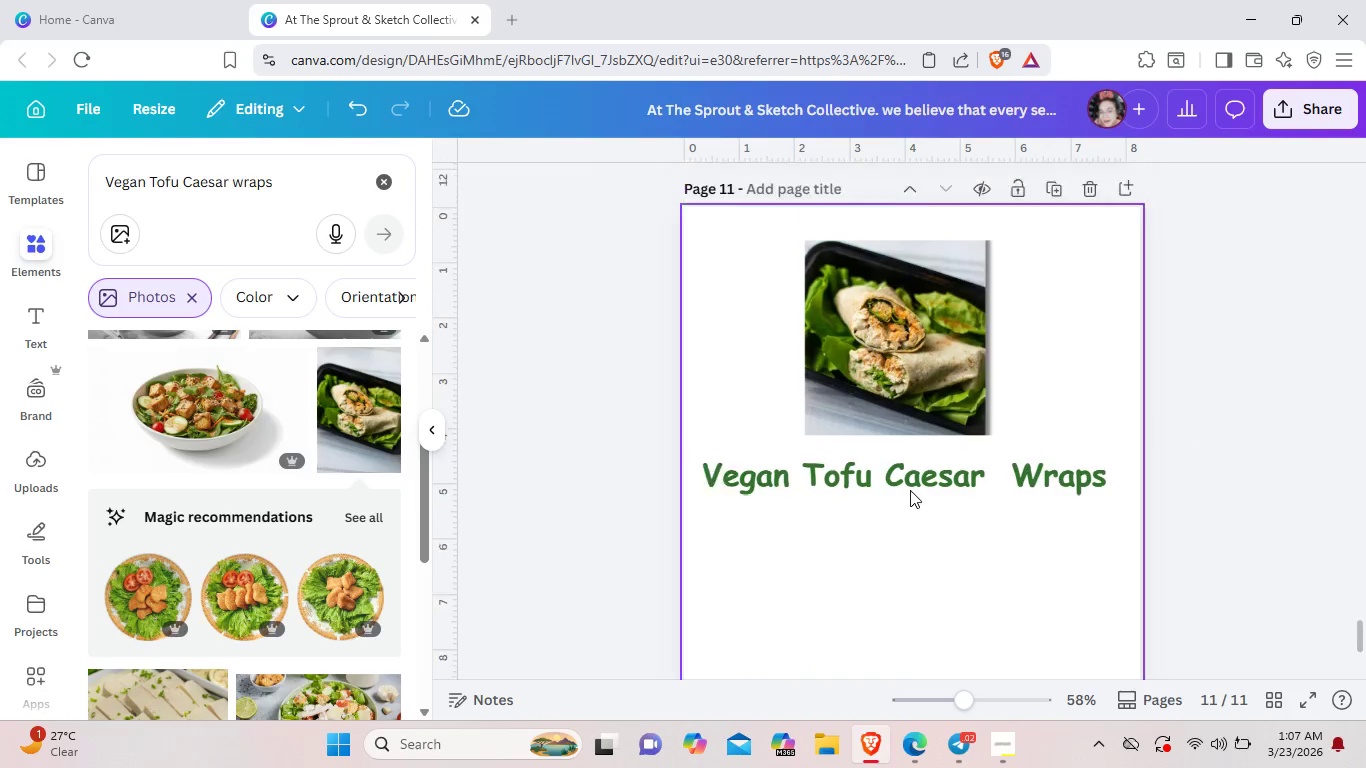 
scroll: coordinate [788, 441], scroll_direction: up, amount: 7.0
 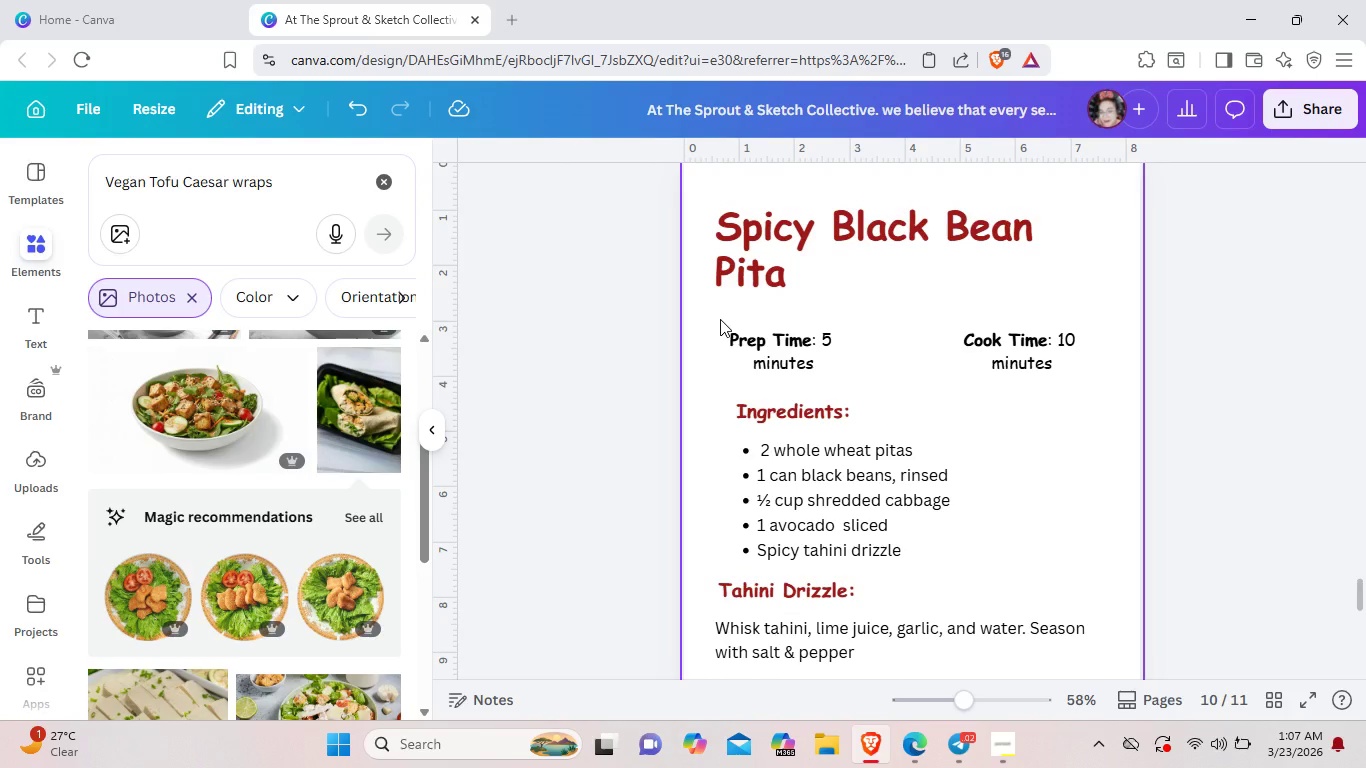 
left_click_drag(start_coordinate=[720, 319], to_coordinate=[1081, 548])
 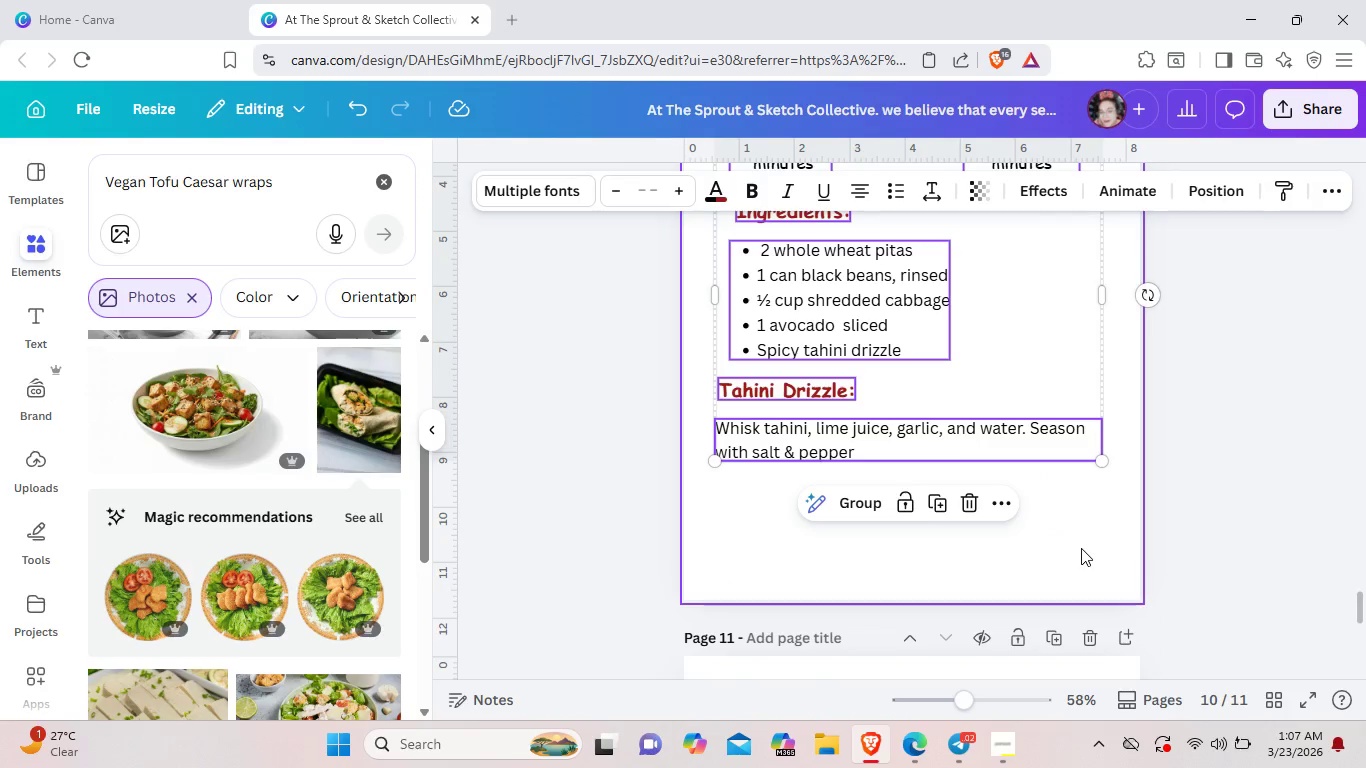 
scroll: coordinate [1052, 643], scroll_direction: down, amount: 1.0
 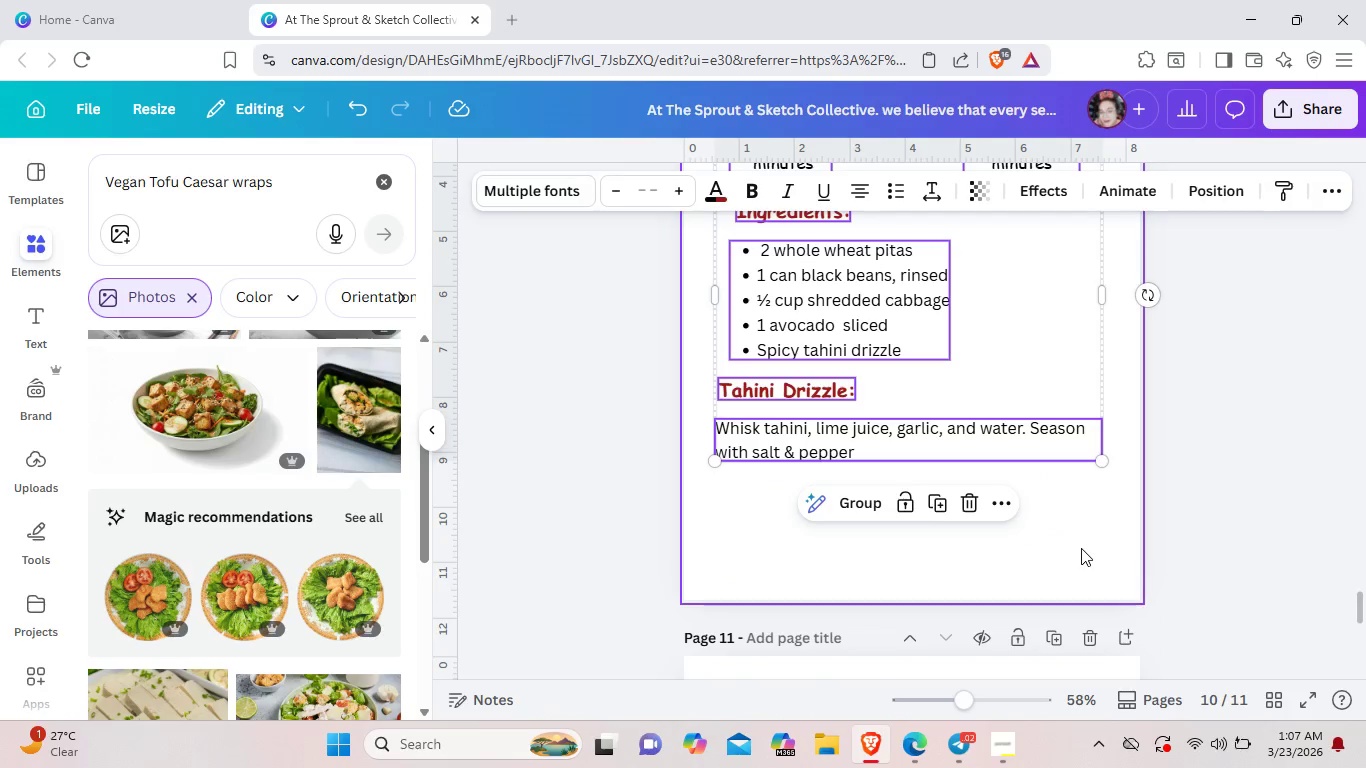 
key(Control+C)
 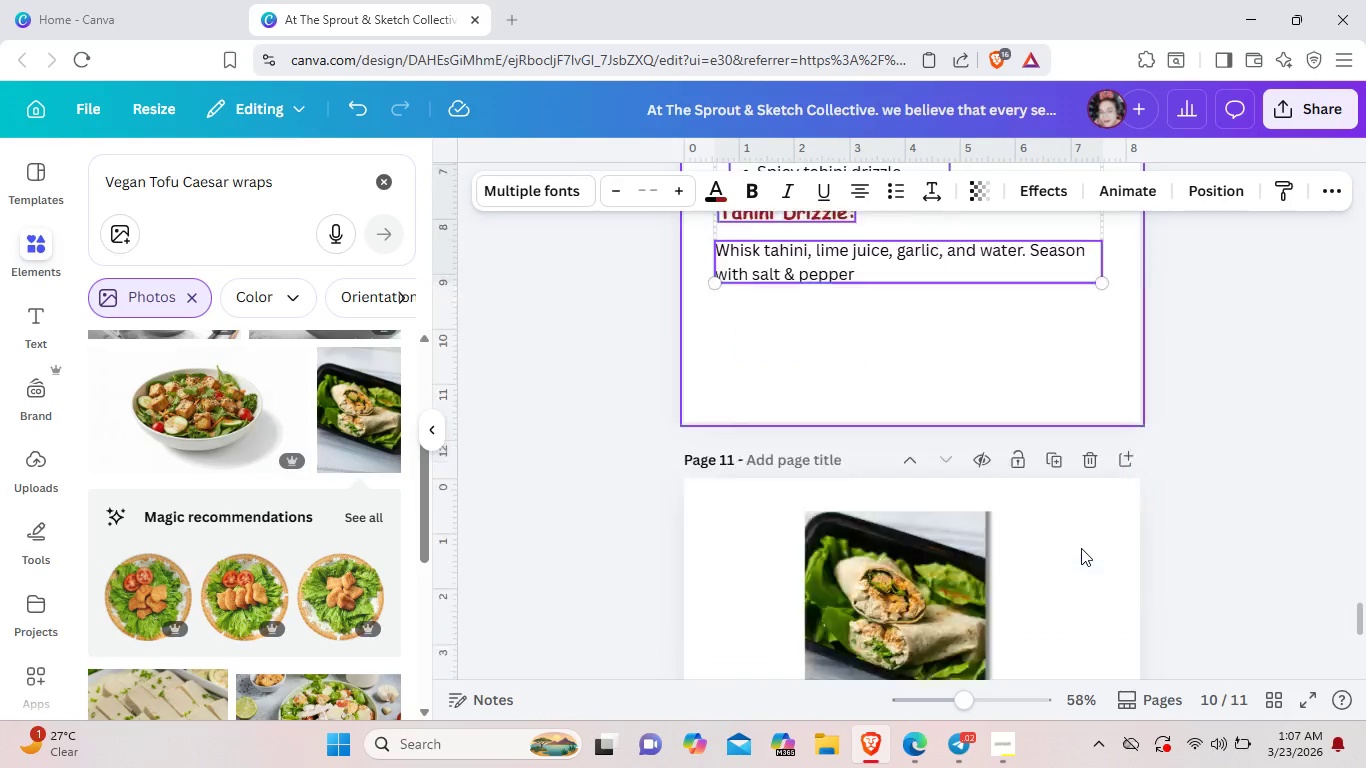 
scroll: coordinate [1049, 552], scroll_direction: down, amount: 6.0
 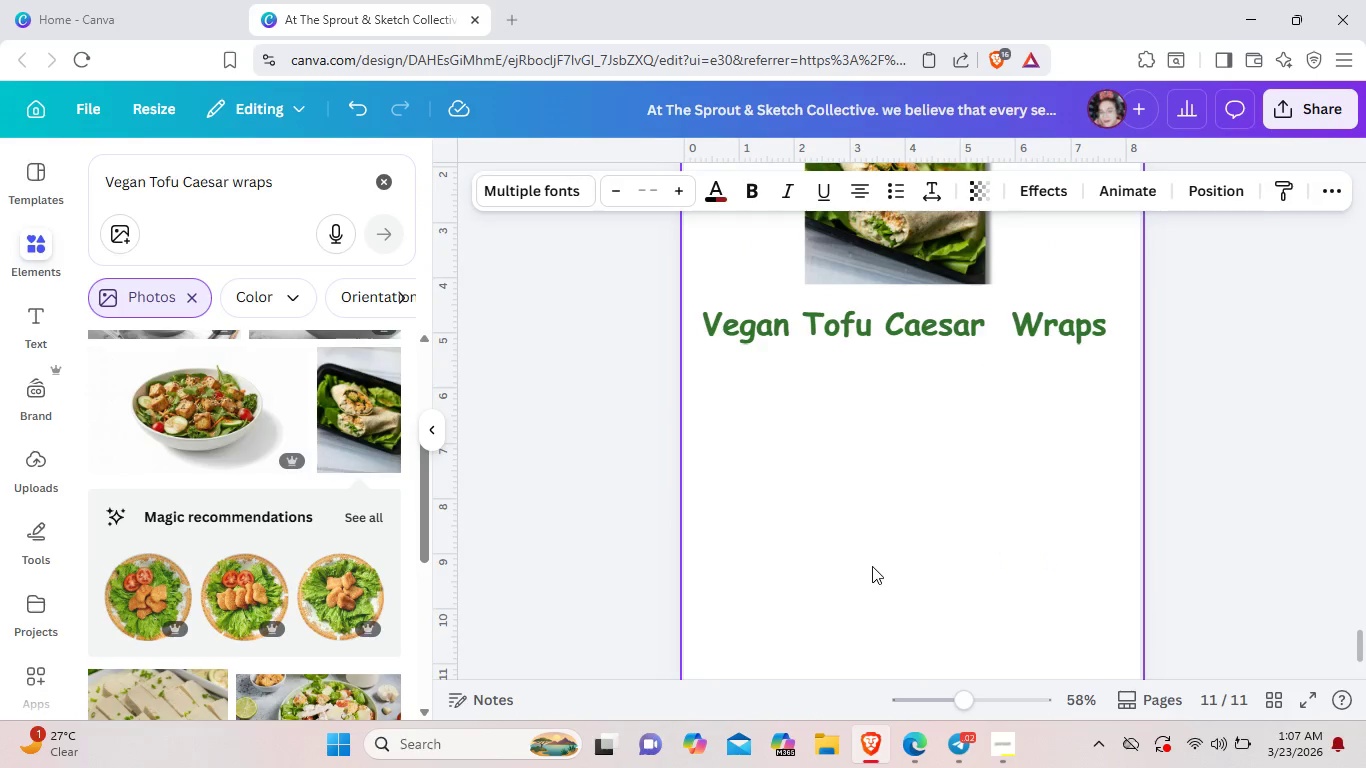 
key(Control+V)
 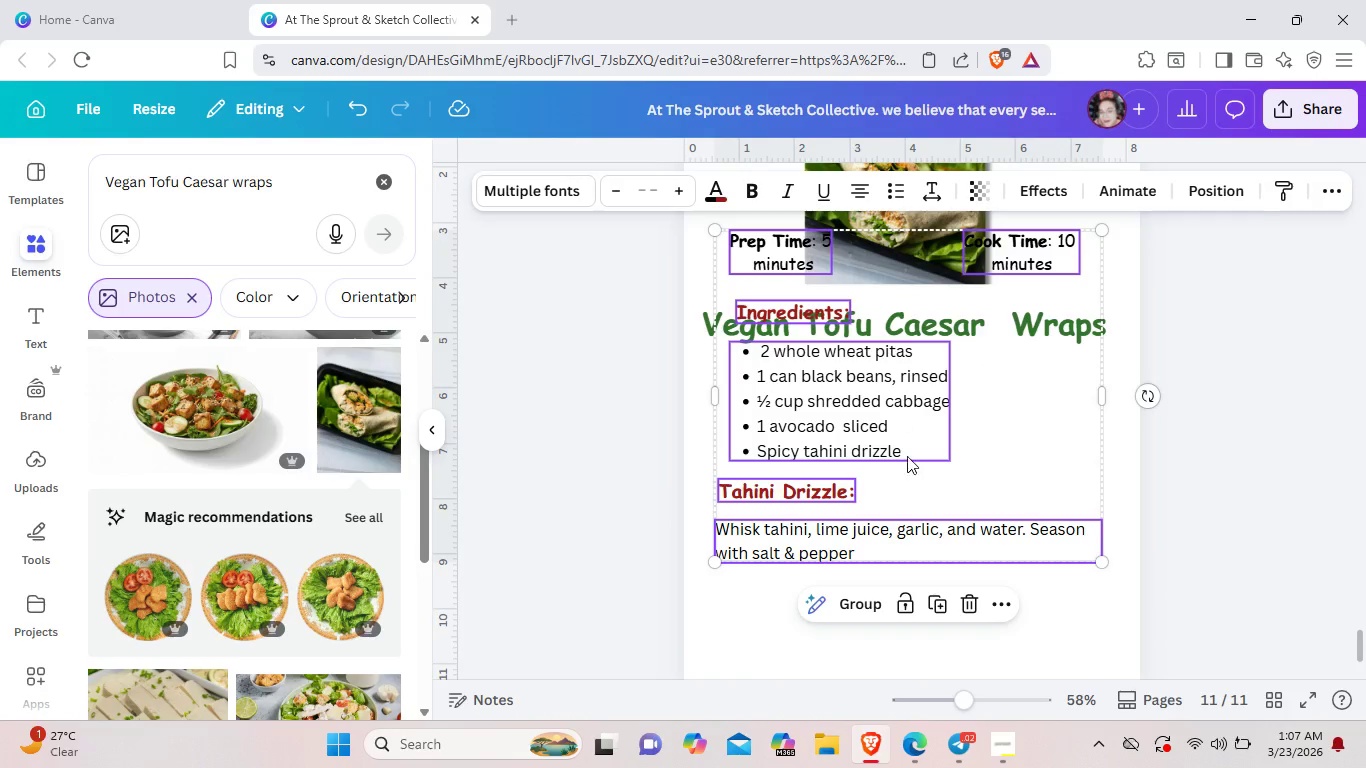 
left_click_drag(start_coordinate=[897, 410], to_coordinate=[903, 556])
 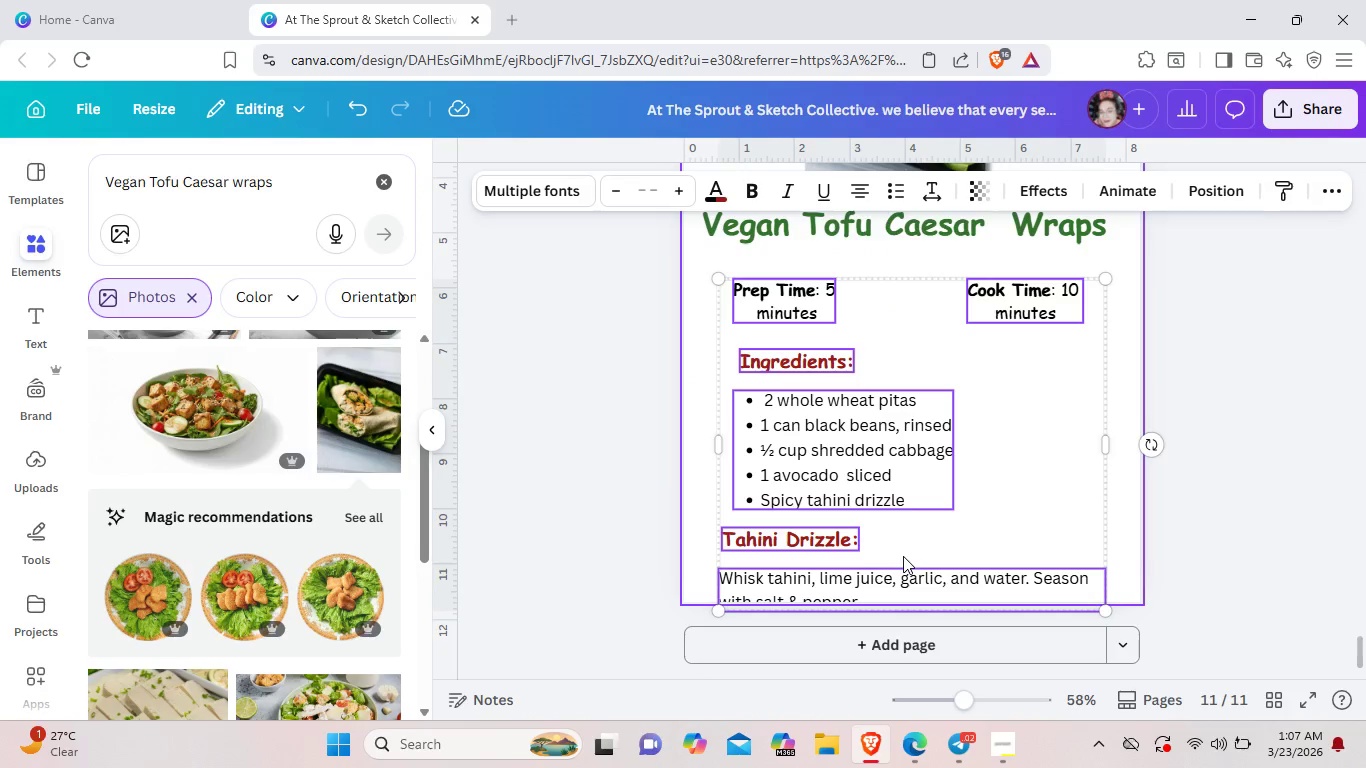 
scroll: coordinate [903, 556], scroll_direction: down, amount: 1.0
 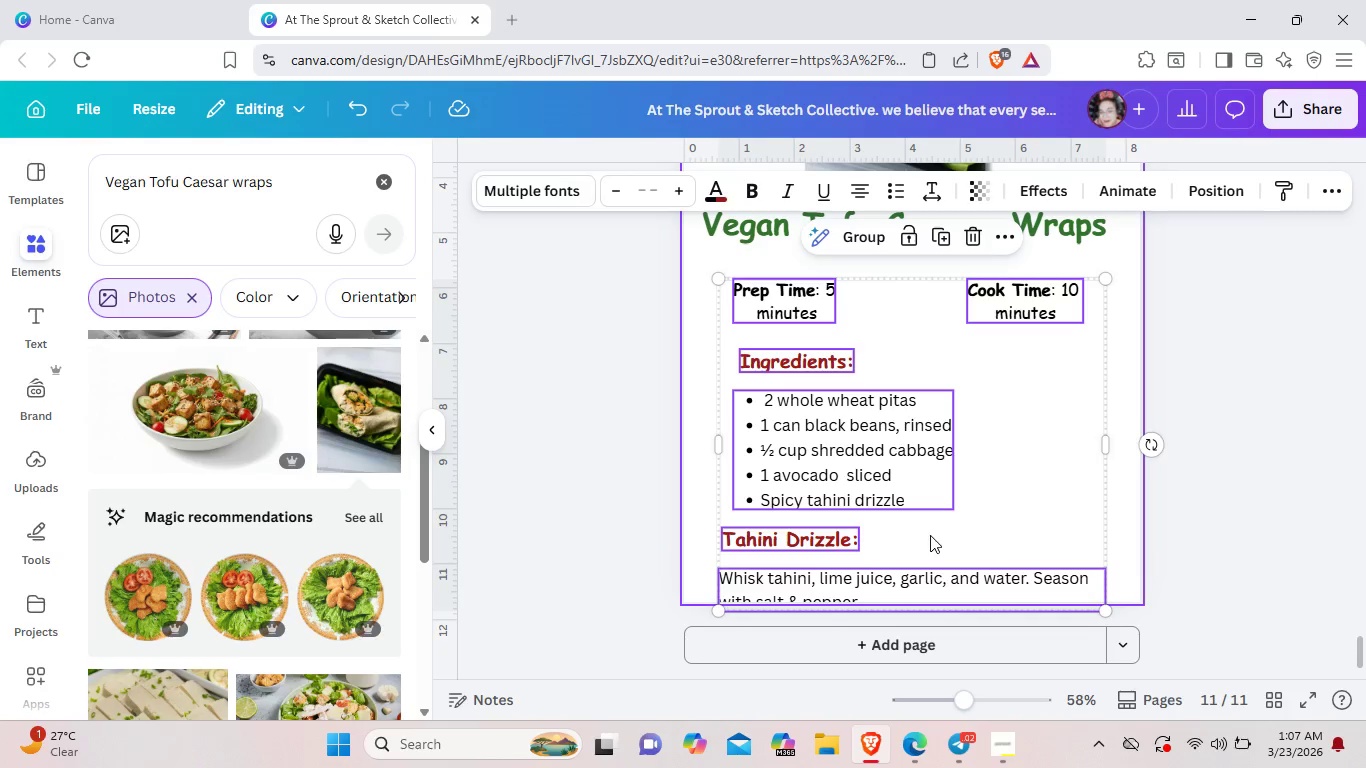 
left_click_drag(start_coordinate=[932, 536], to_coordinate=[933, 517])
 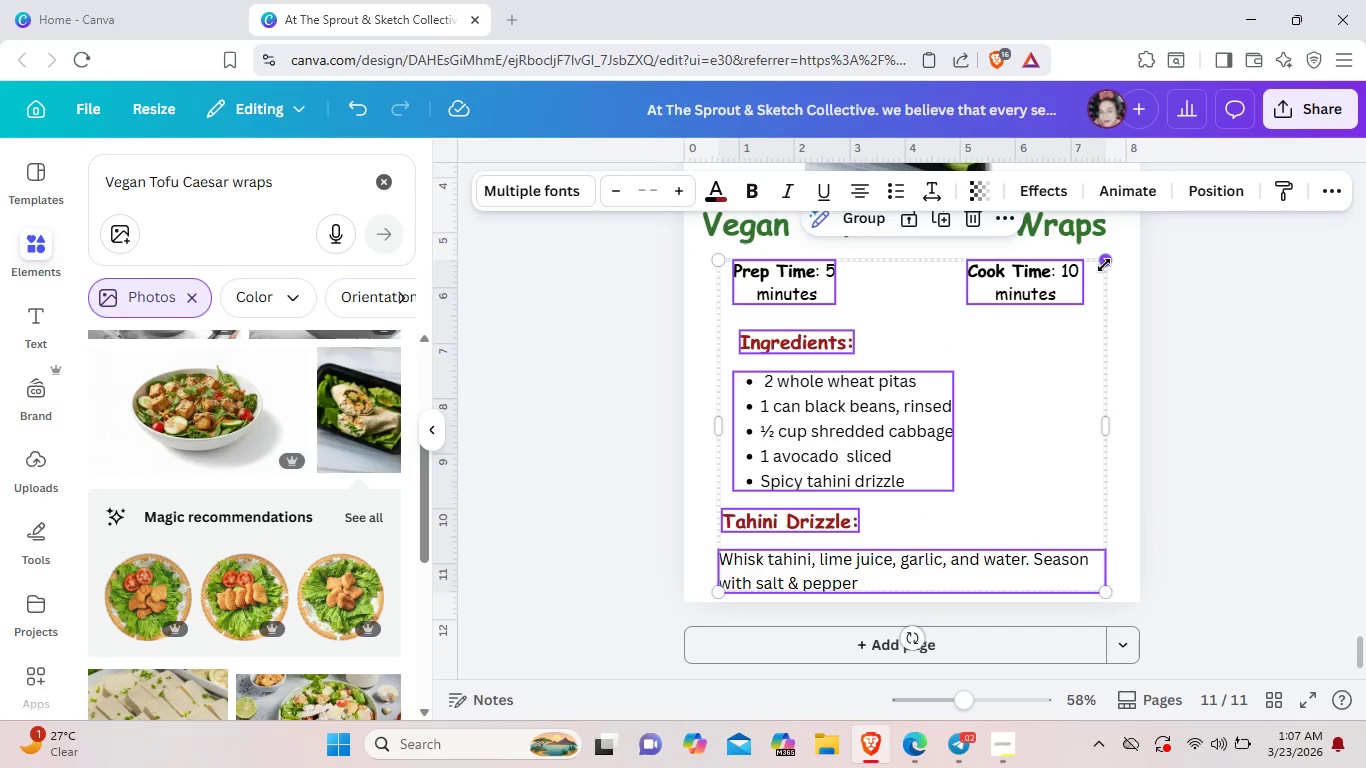 
left_click_drag(start_coordinate=[1104, 265], to_coordinate=[1081, 292])
 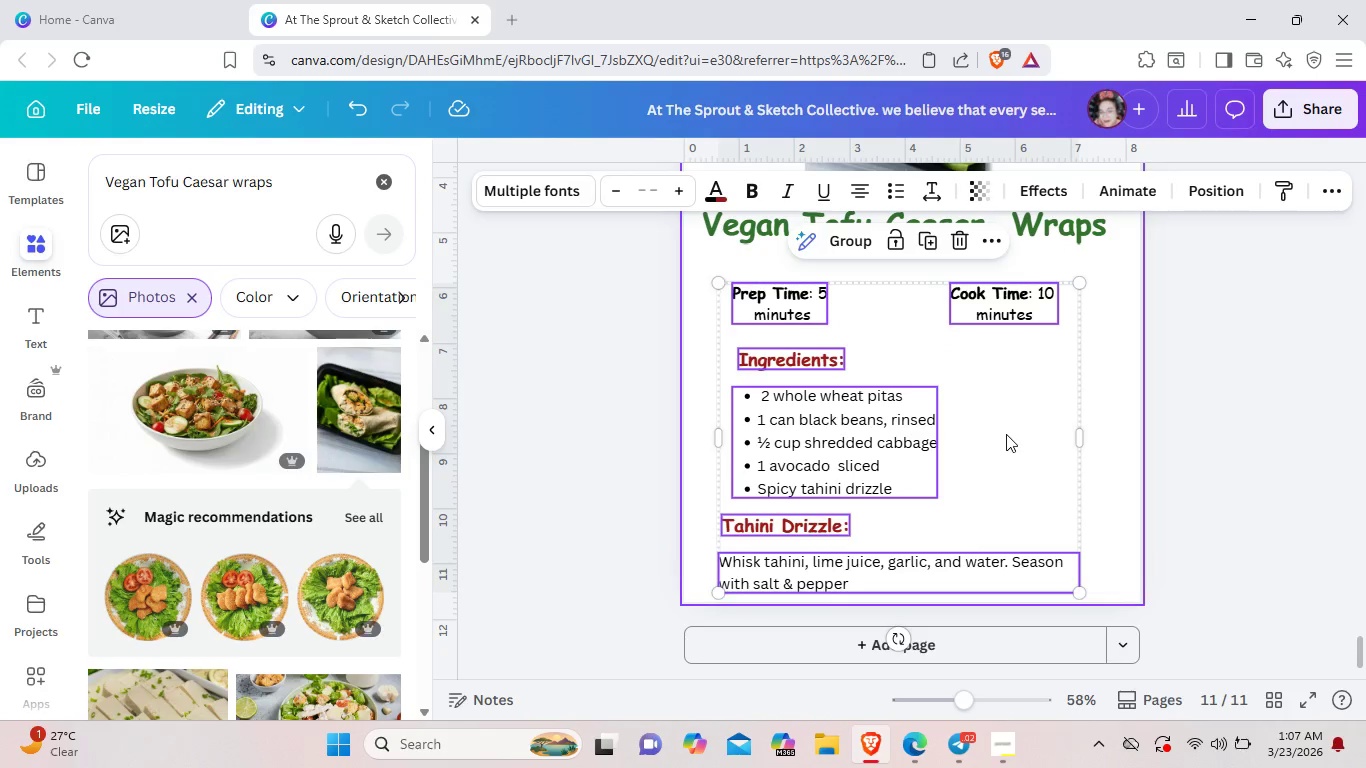 
left_click_drag(start_coordinate=[1001, 440], to_coordinate=[1011, 429])
 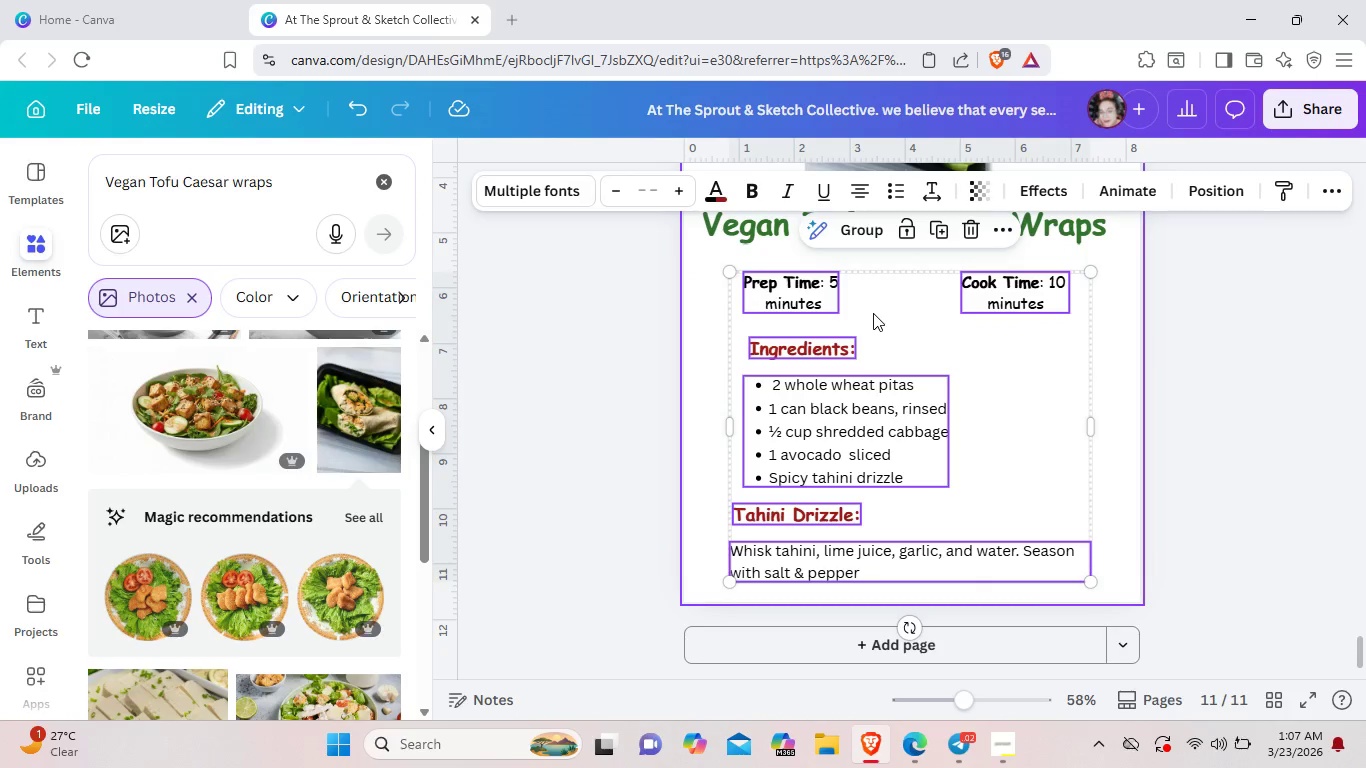 
mouse_move([849, 302])
 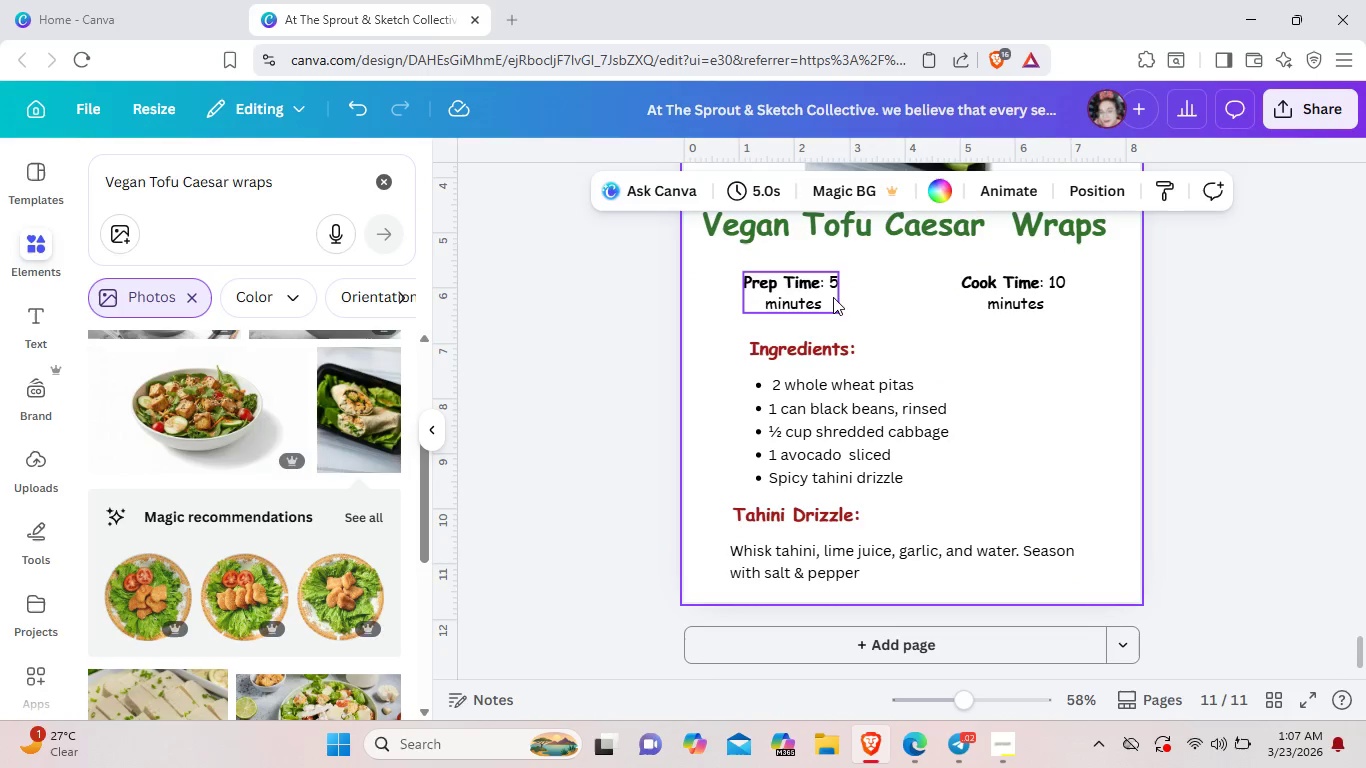 
left_click([833, 297])
 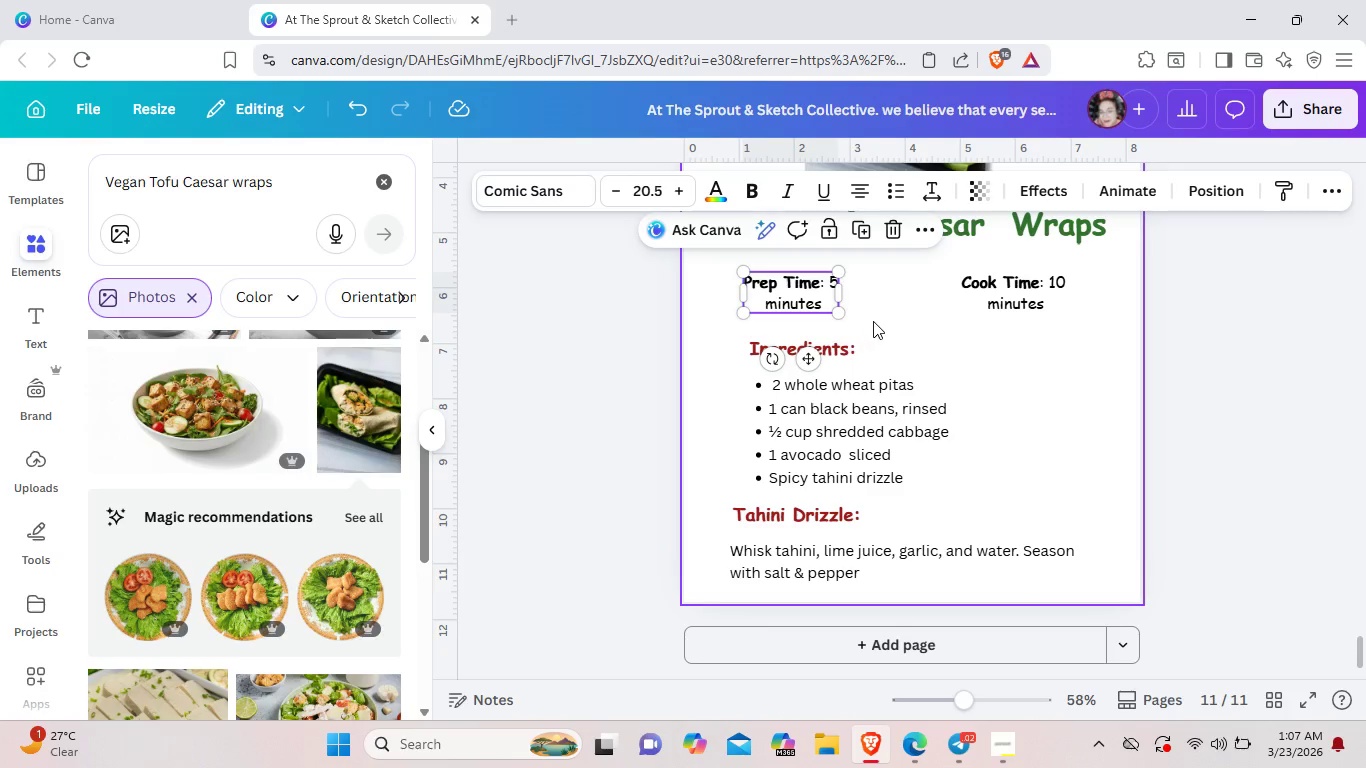 
left_click_drag(start_coordinate=[906, 329], to_coordinate=[911, 353])
 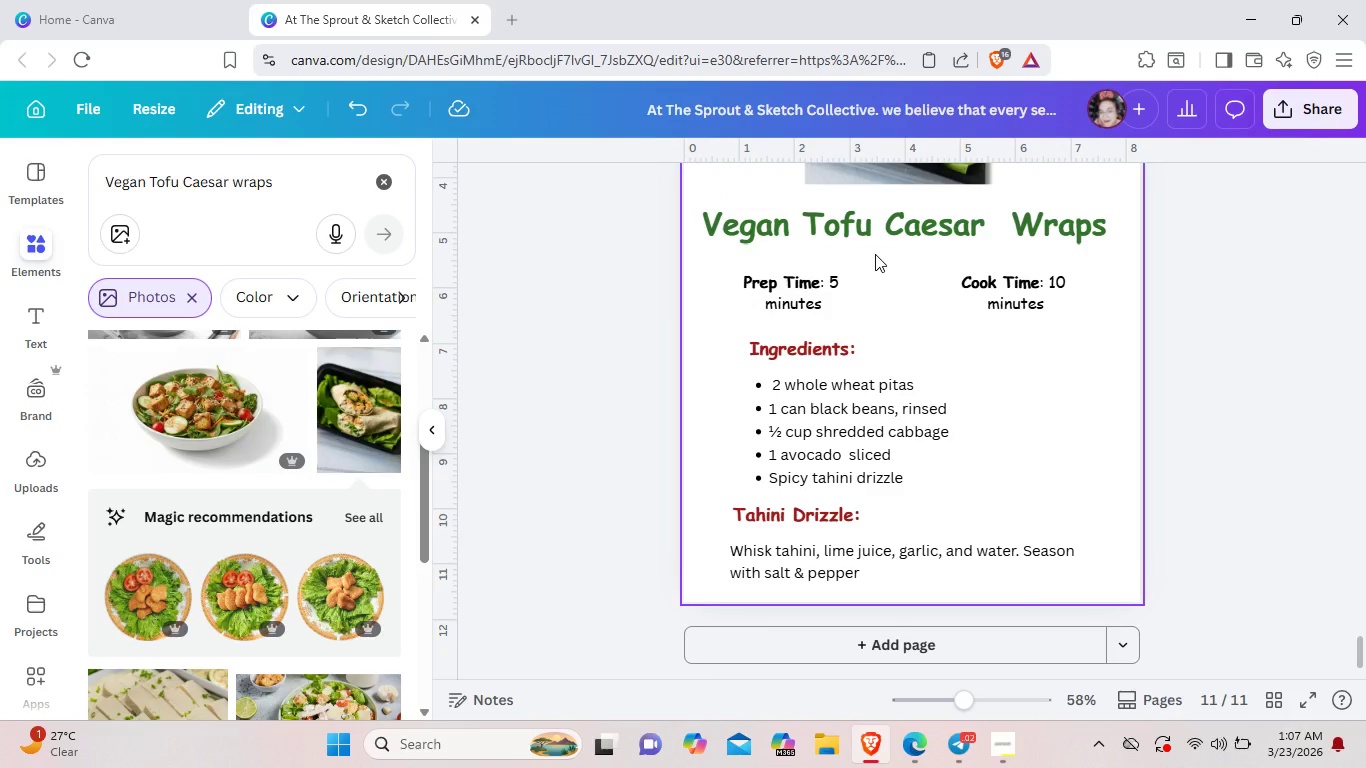 
wait(10.41)
 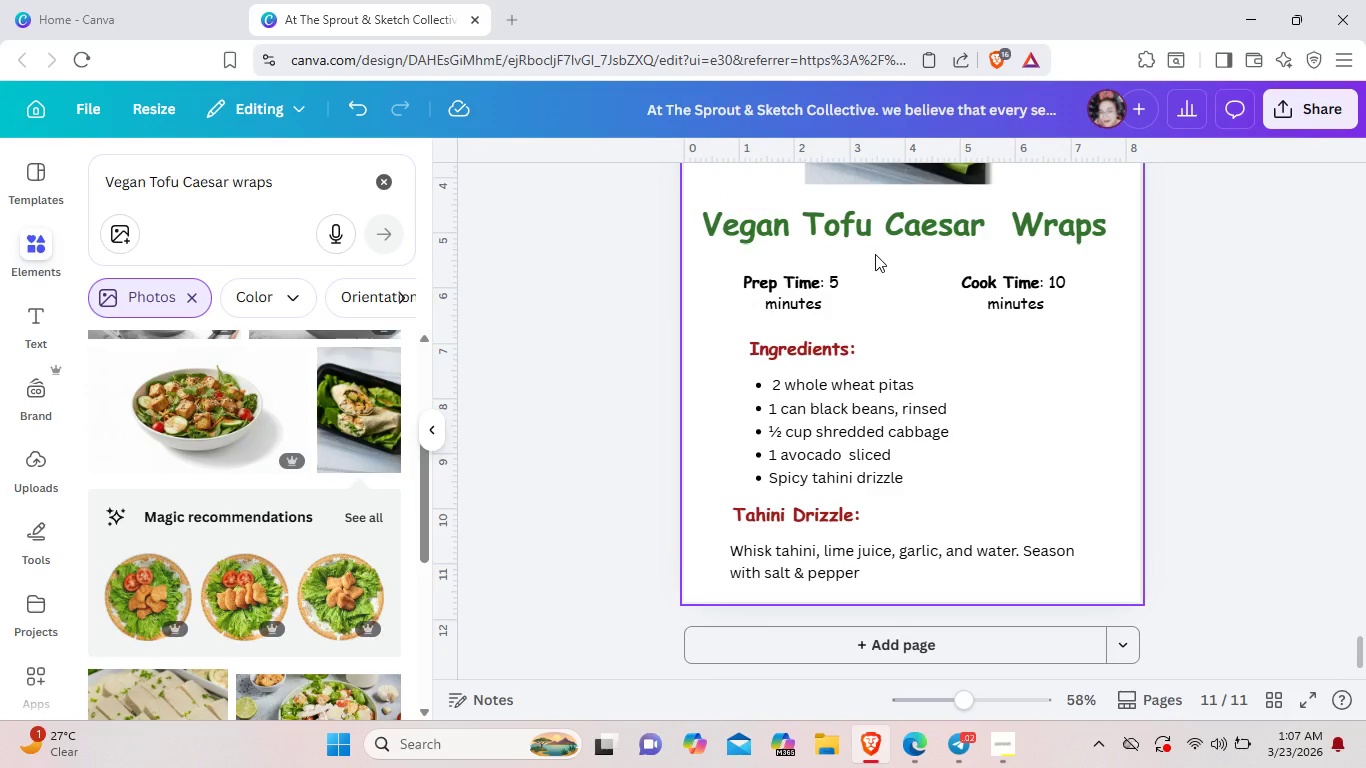 
left_click([830, 301])
 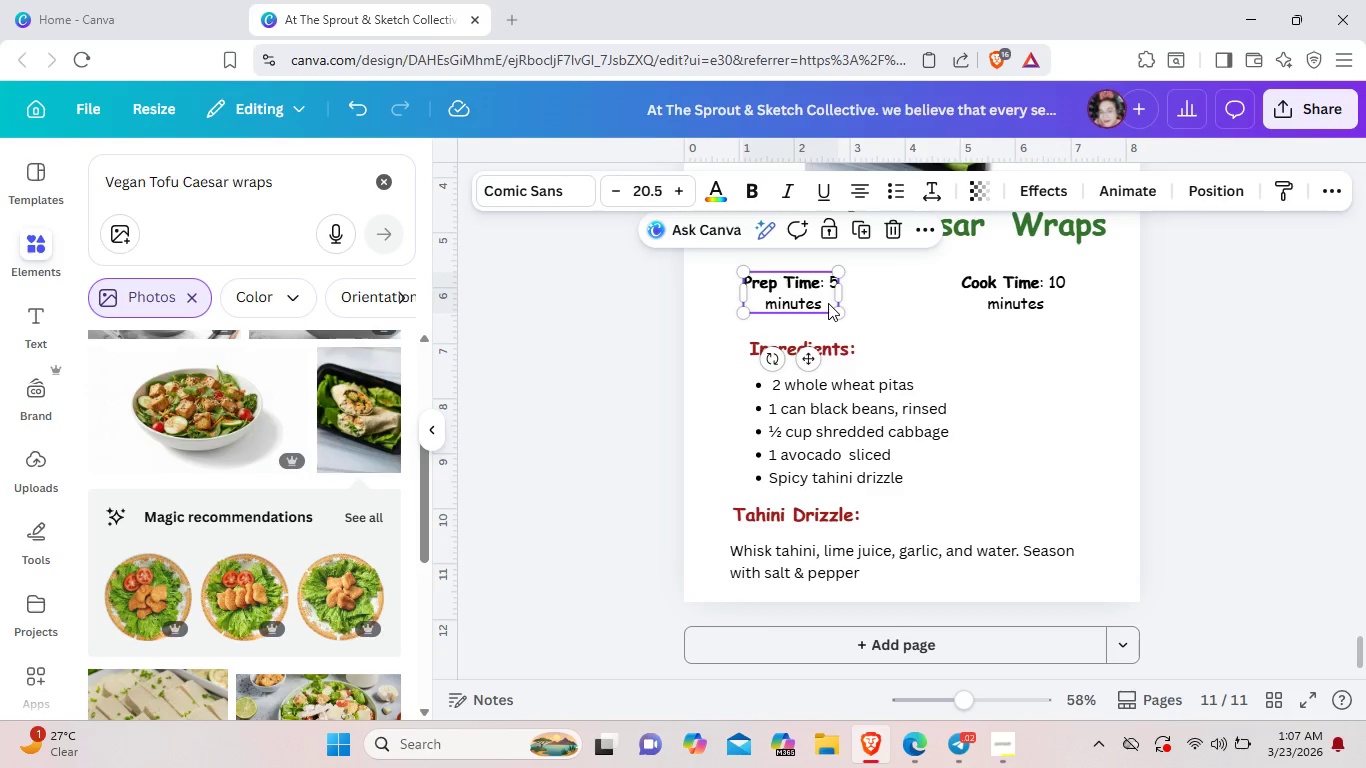 
double_click([828, 303])
 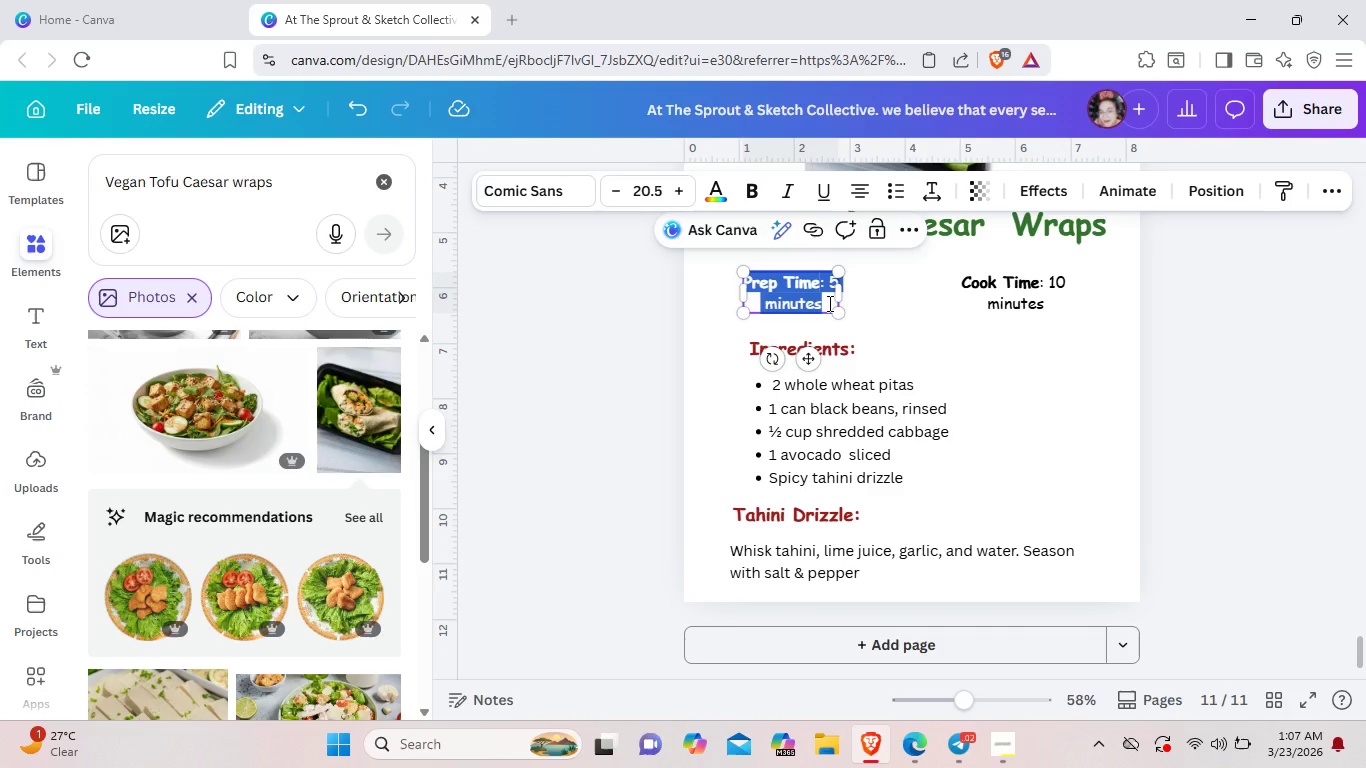 
wait(5.77)
 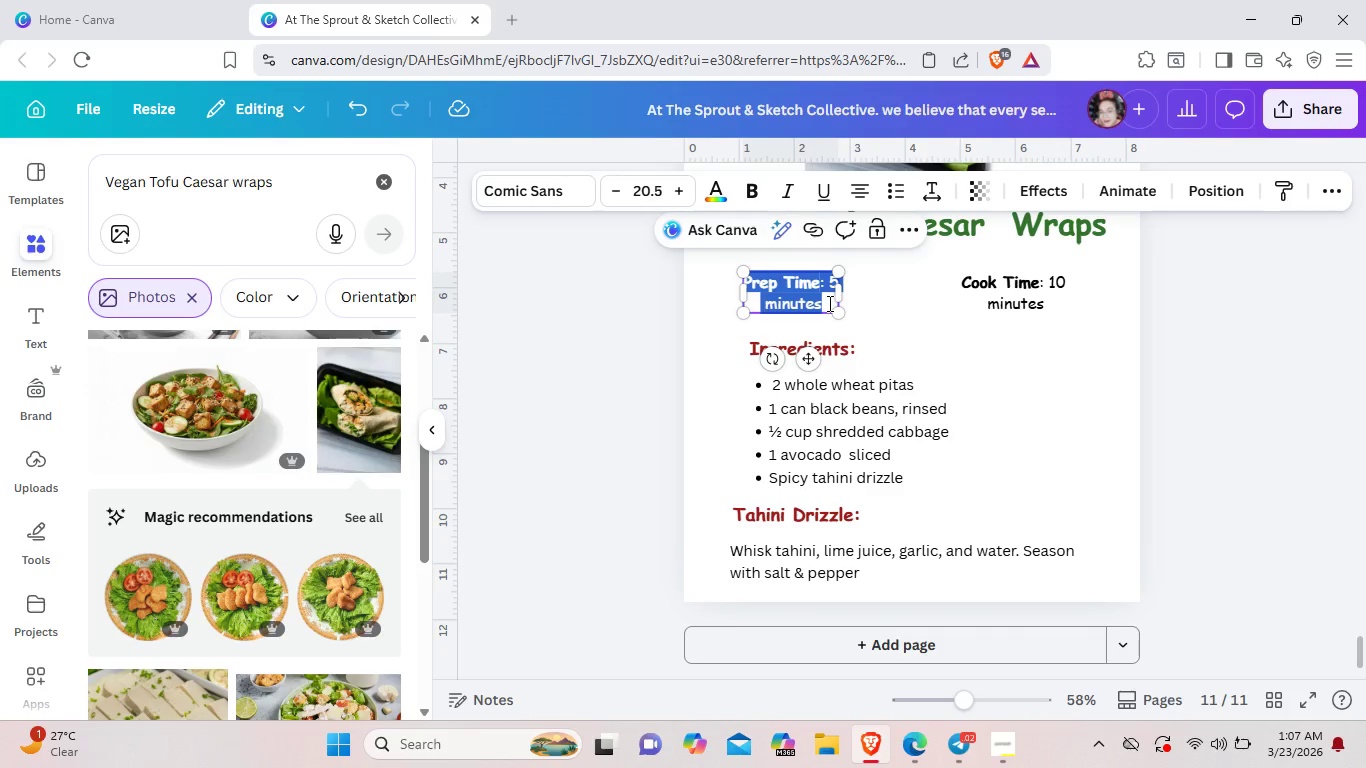 
left_click([829, 306])
 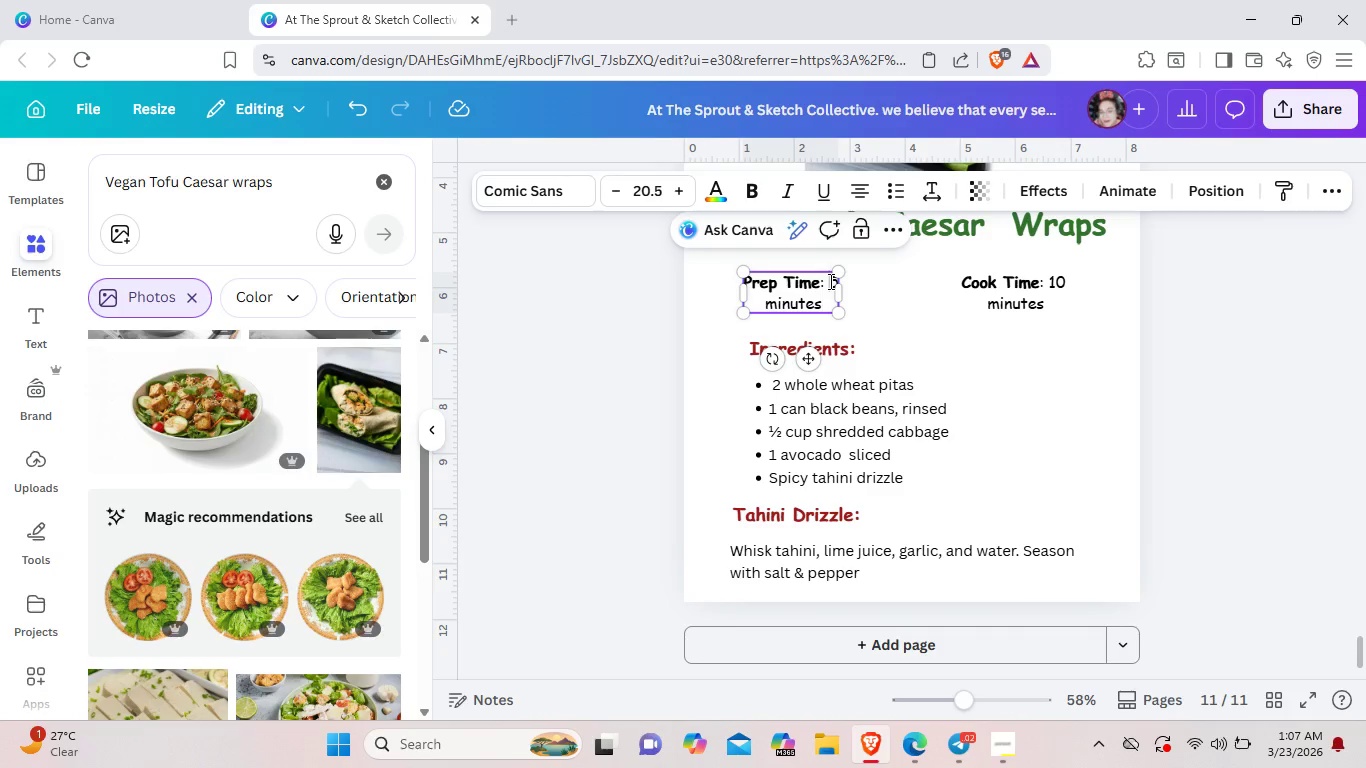 
left_click([829, 281])
 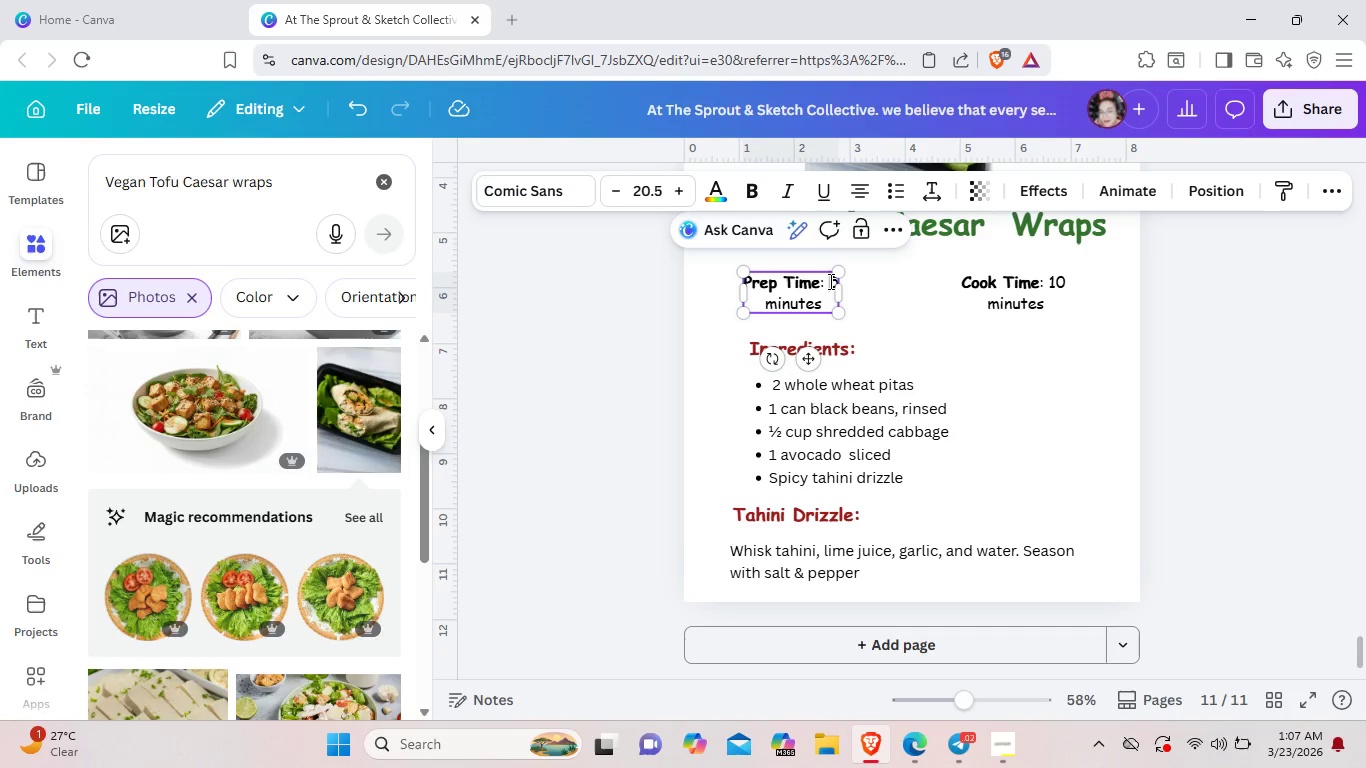 
key(1)
 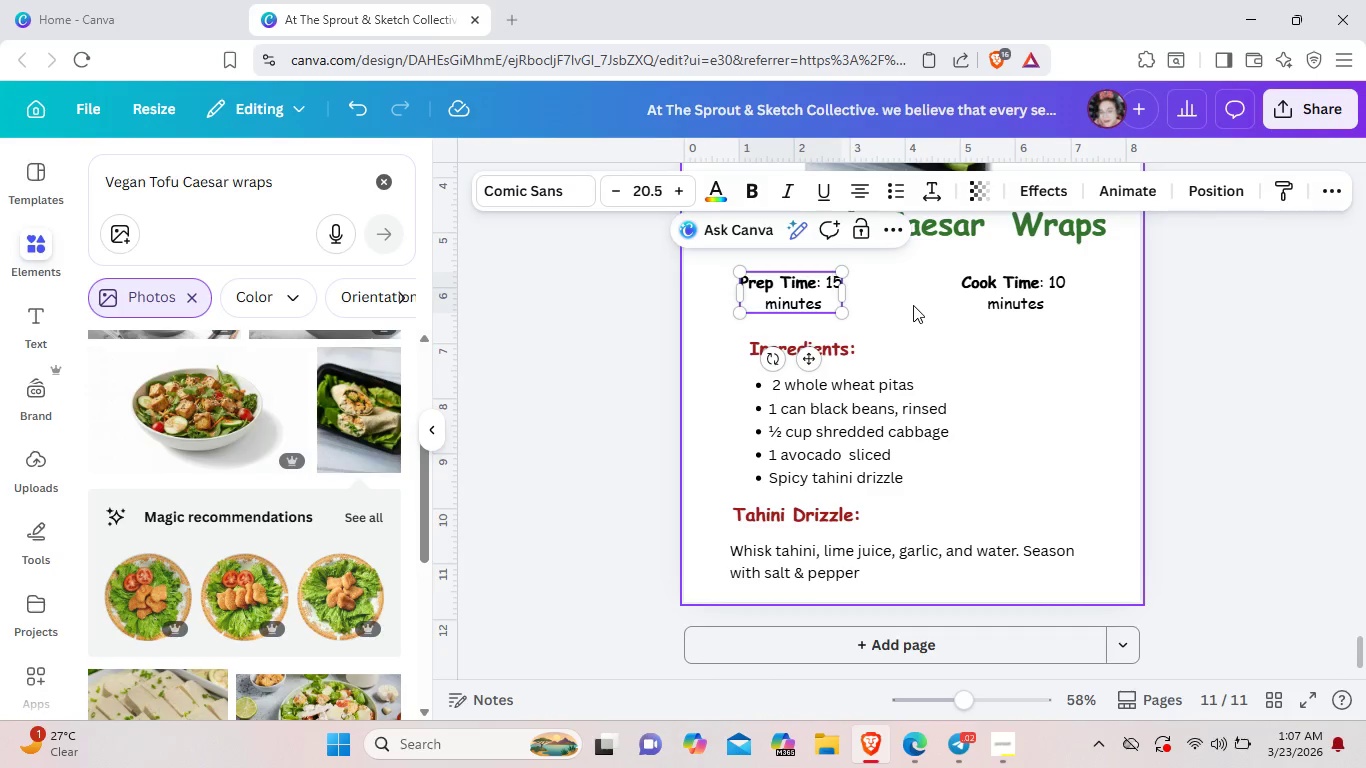 
left_click([913, 305])
 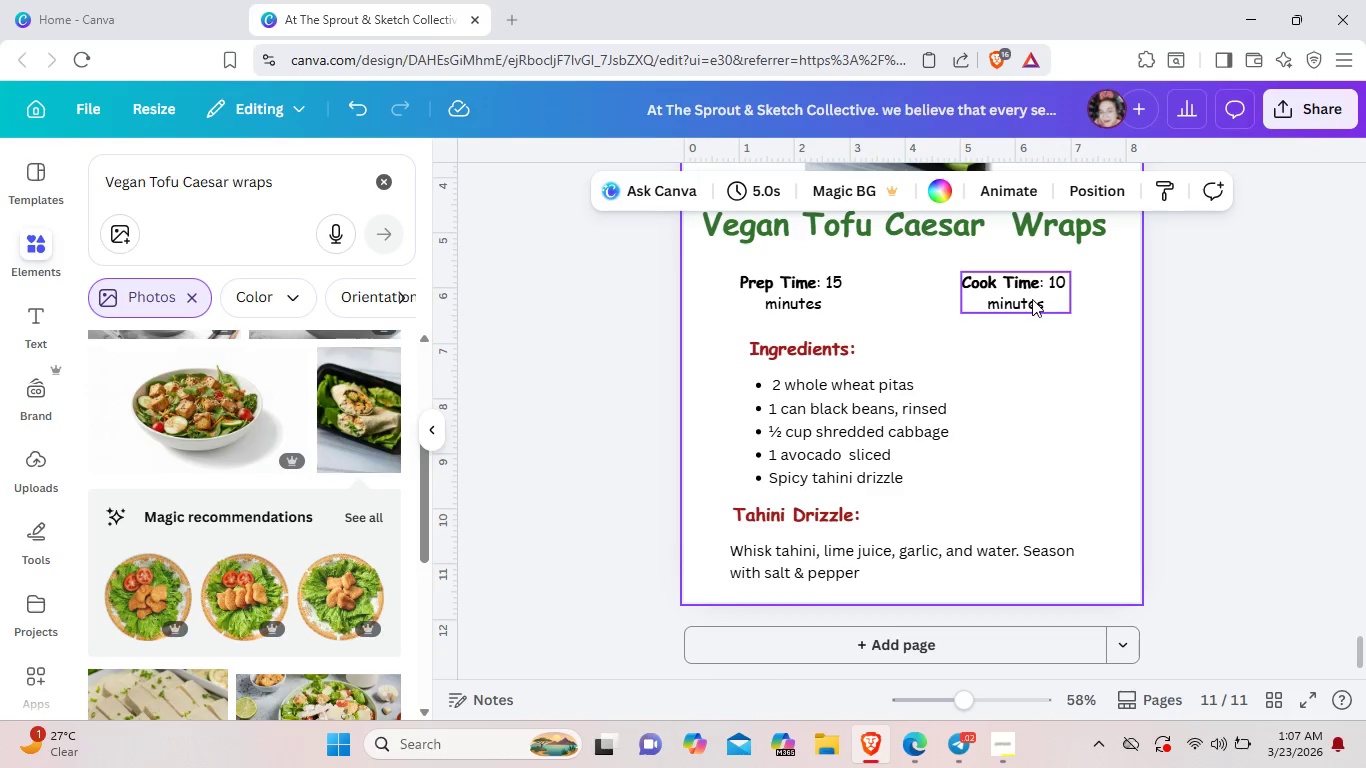 
left_click([1032, 299])
 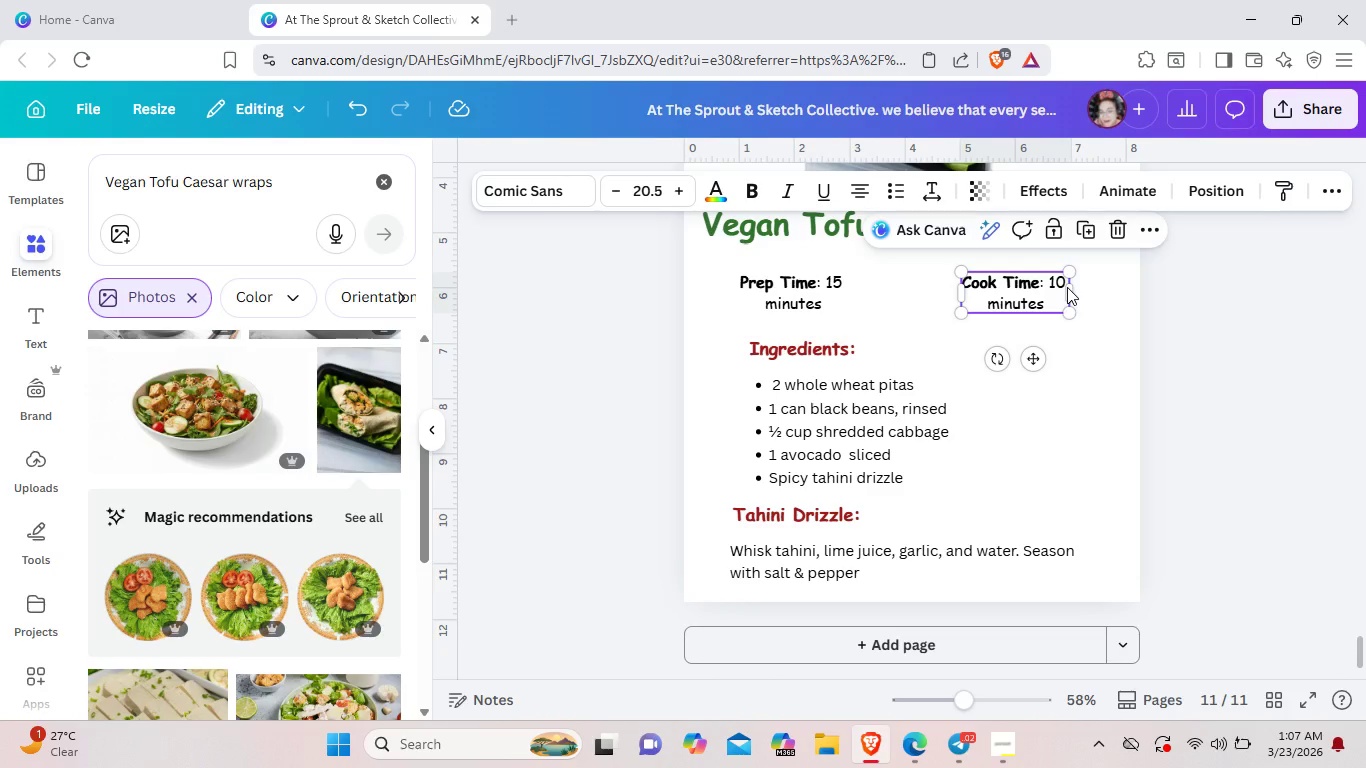 
double_click([1067, 287])
 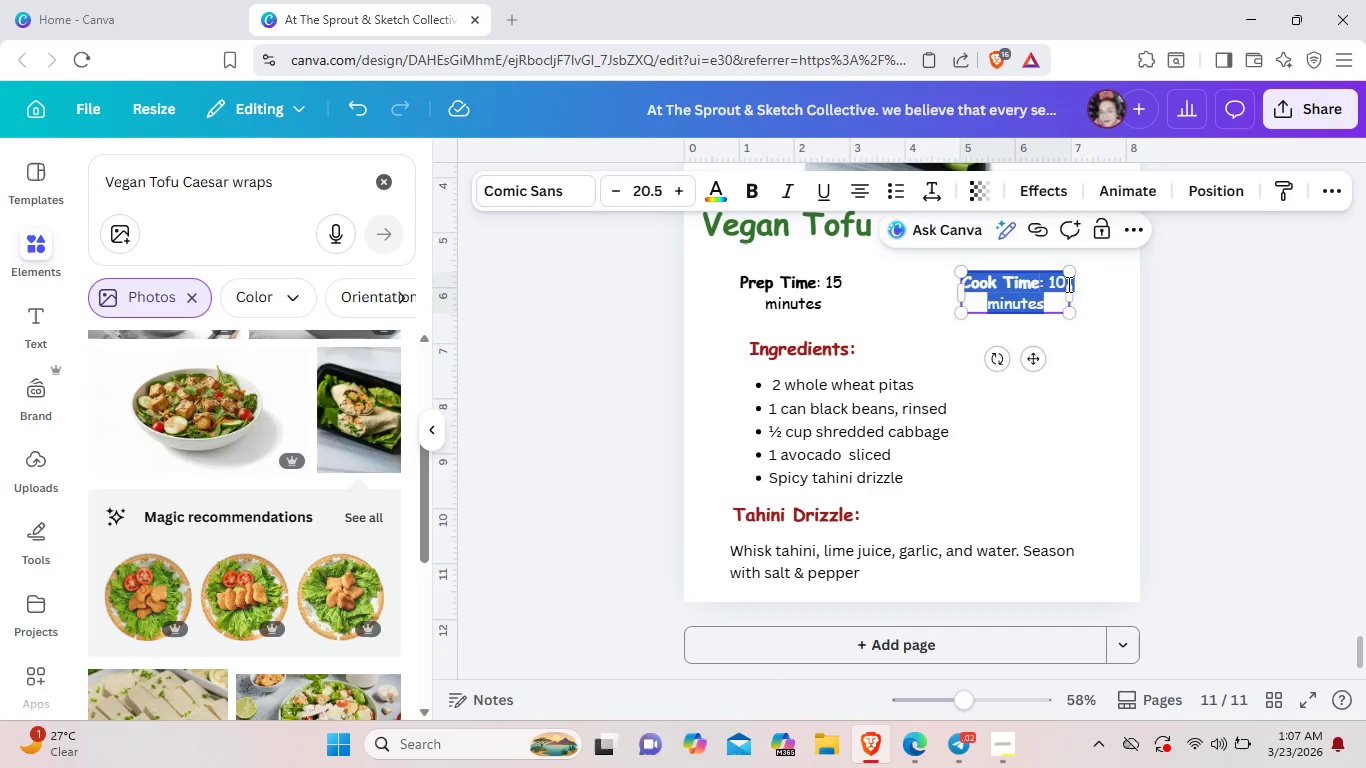 
left_click([1067, 284])
 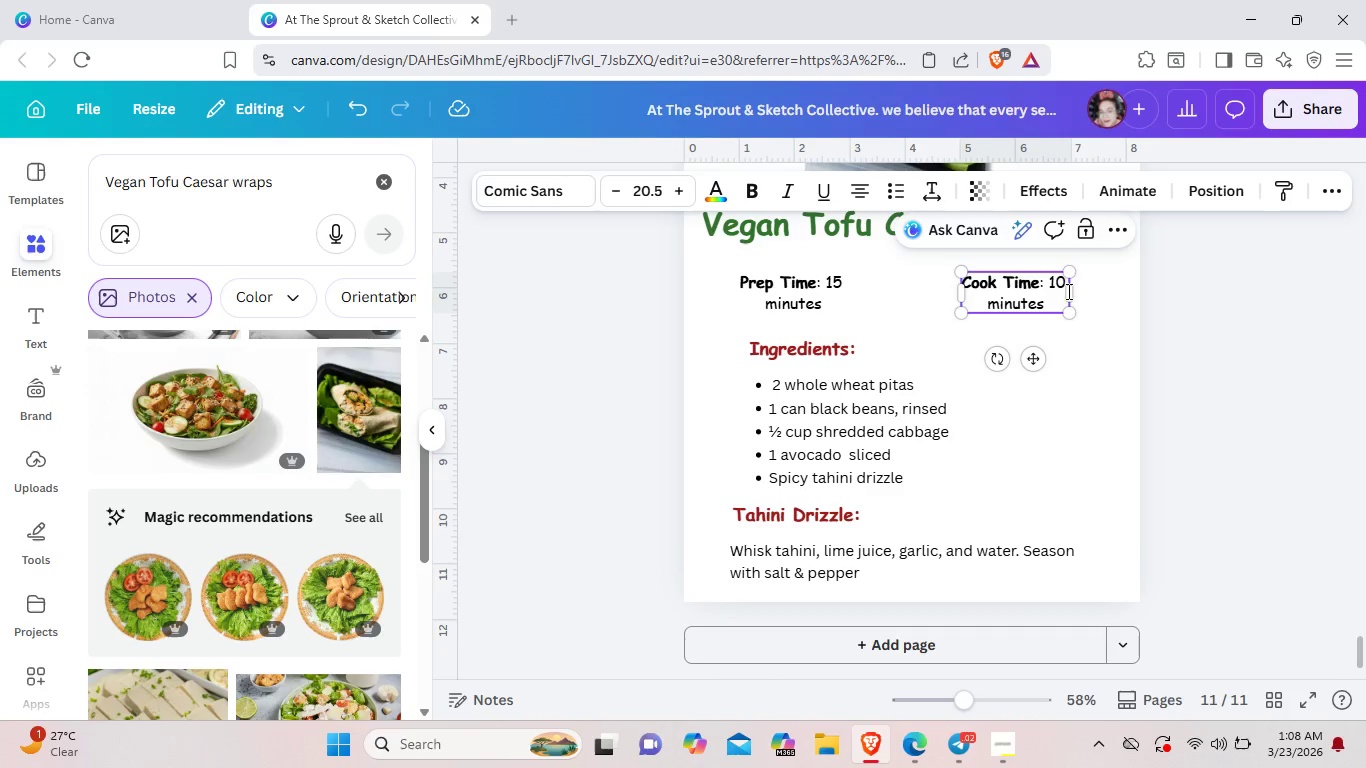 
left_click([1065, 284])
 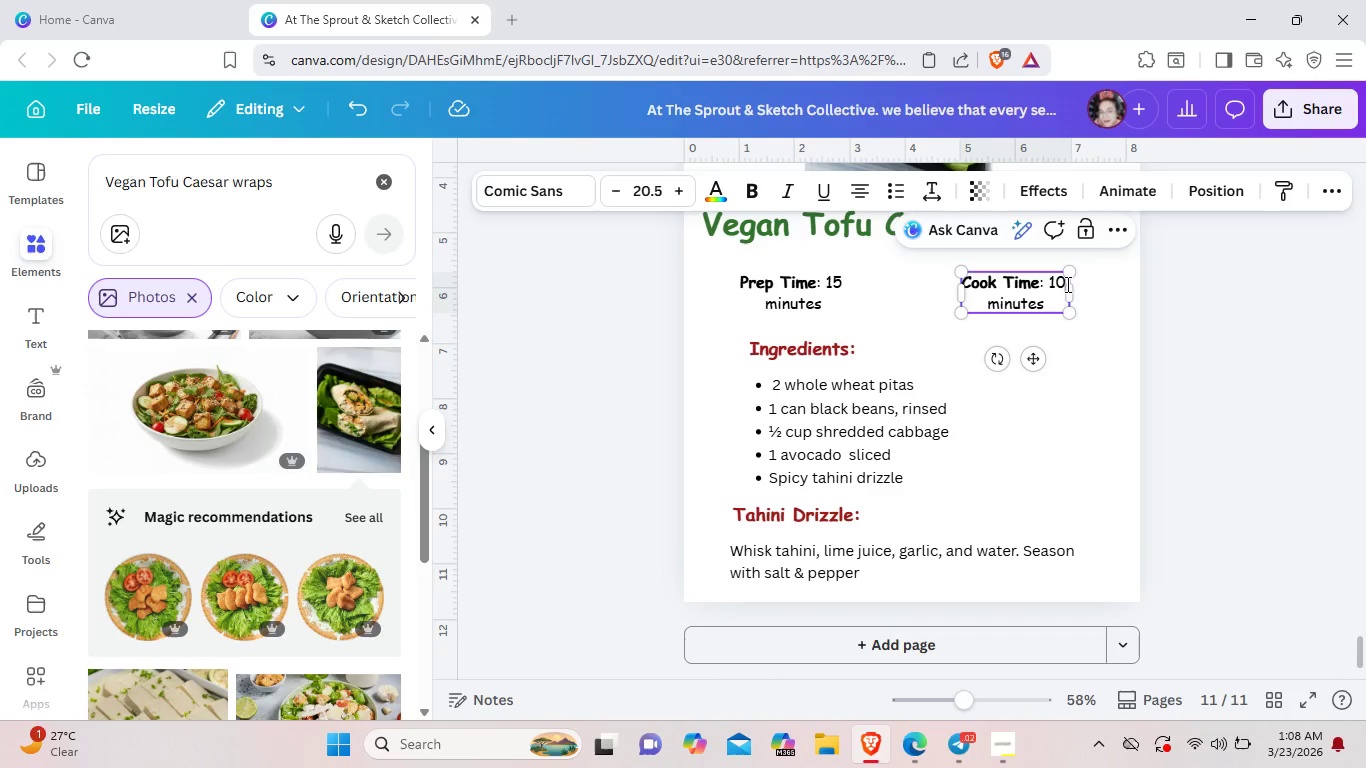 
key(Backspace)
 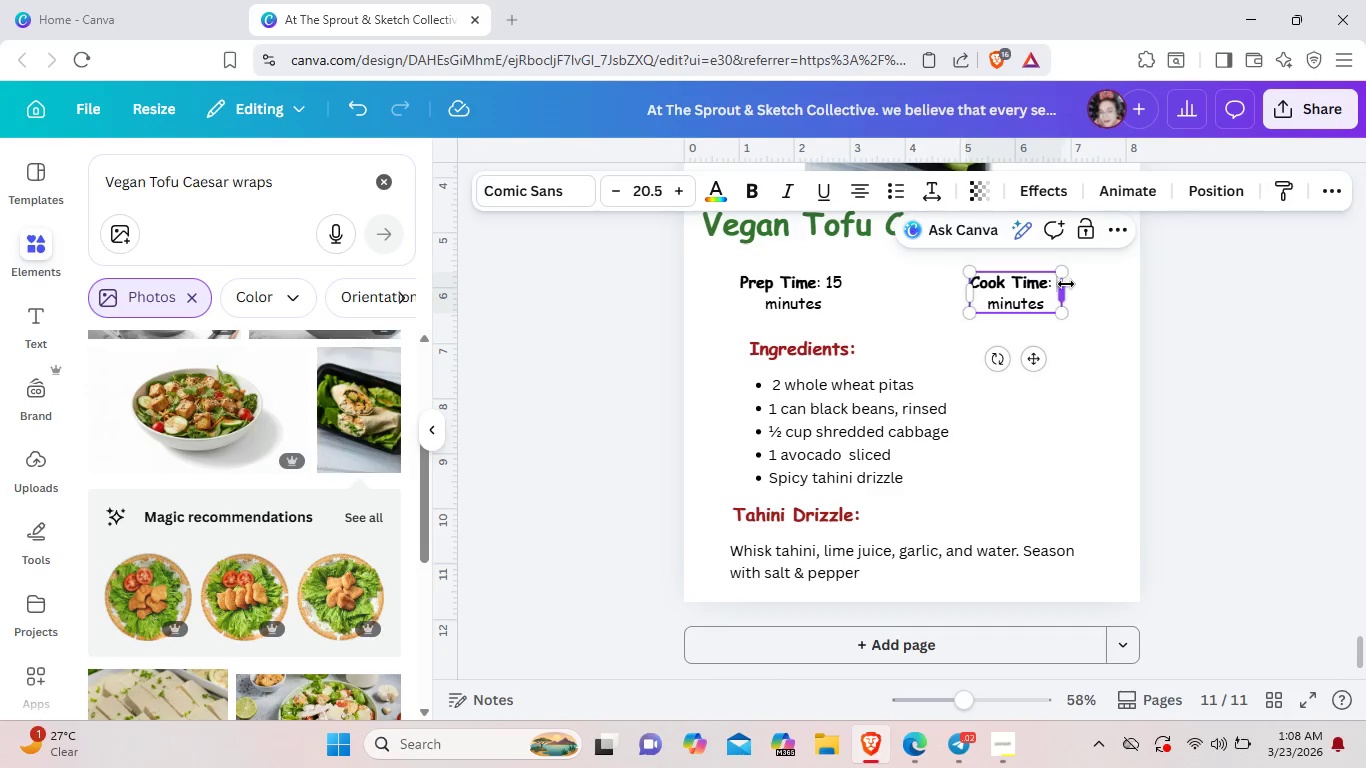 
key(Backspace)
 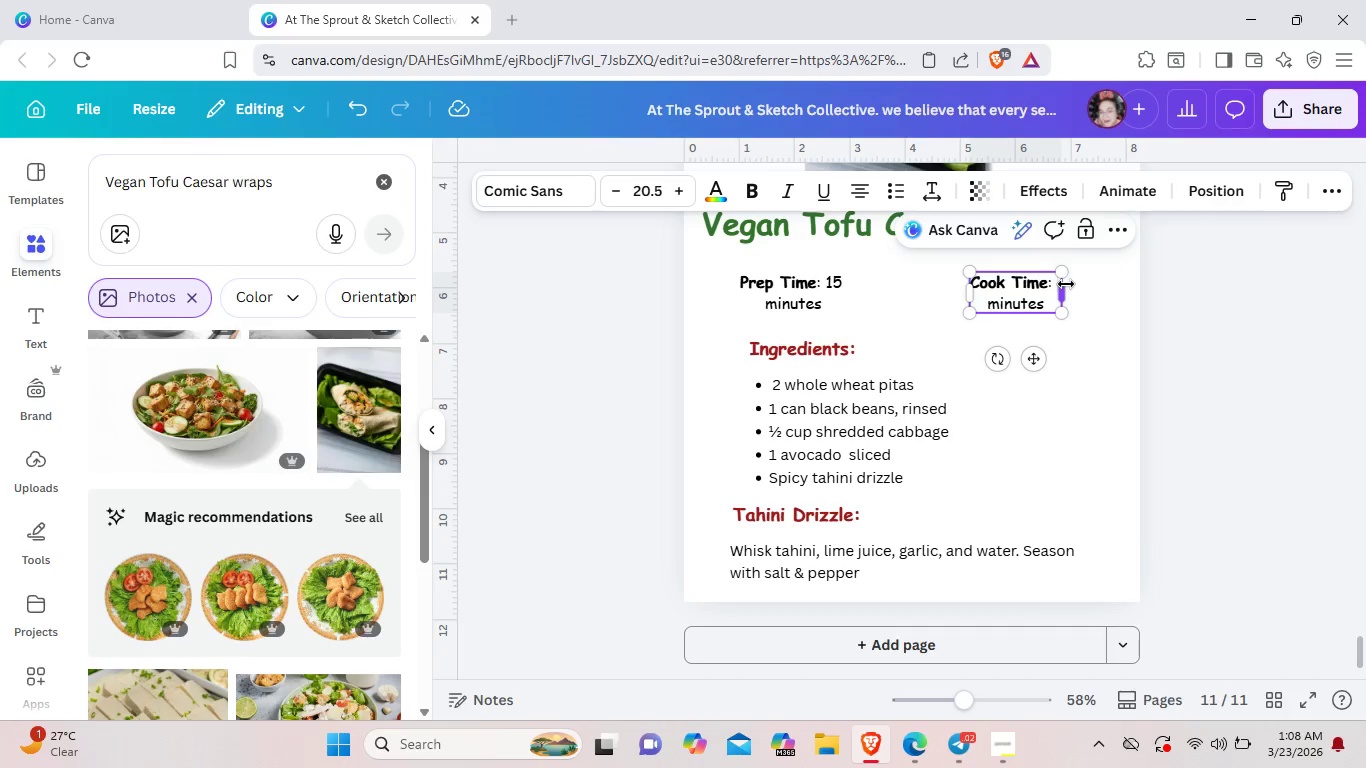 
key(8)
 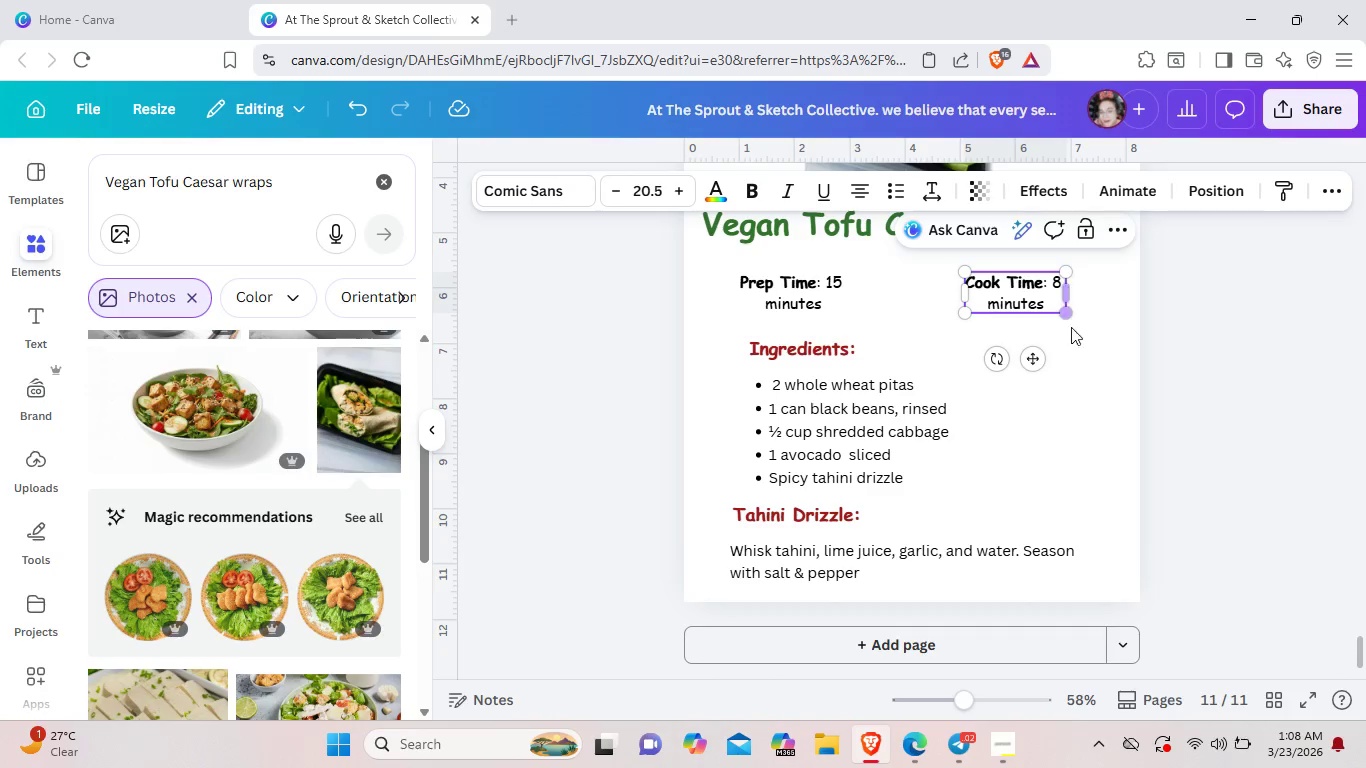 
left_click([1070, 386])
 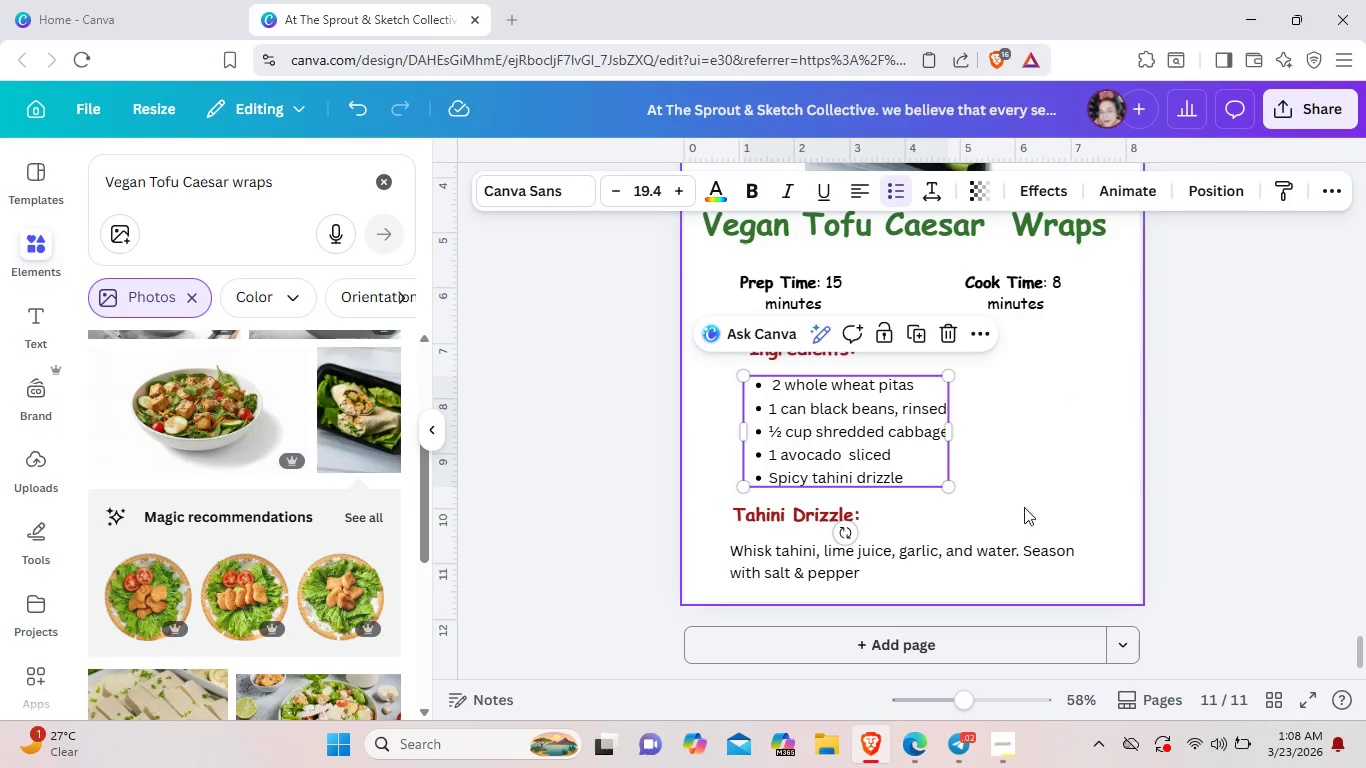 
left_click([1001, 587])
 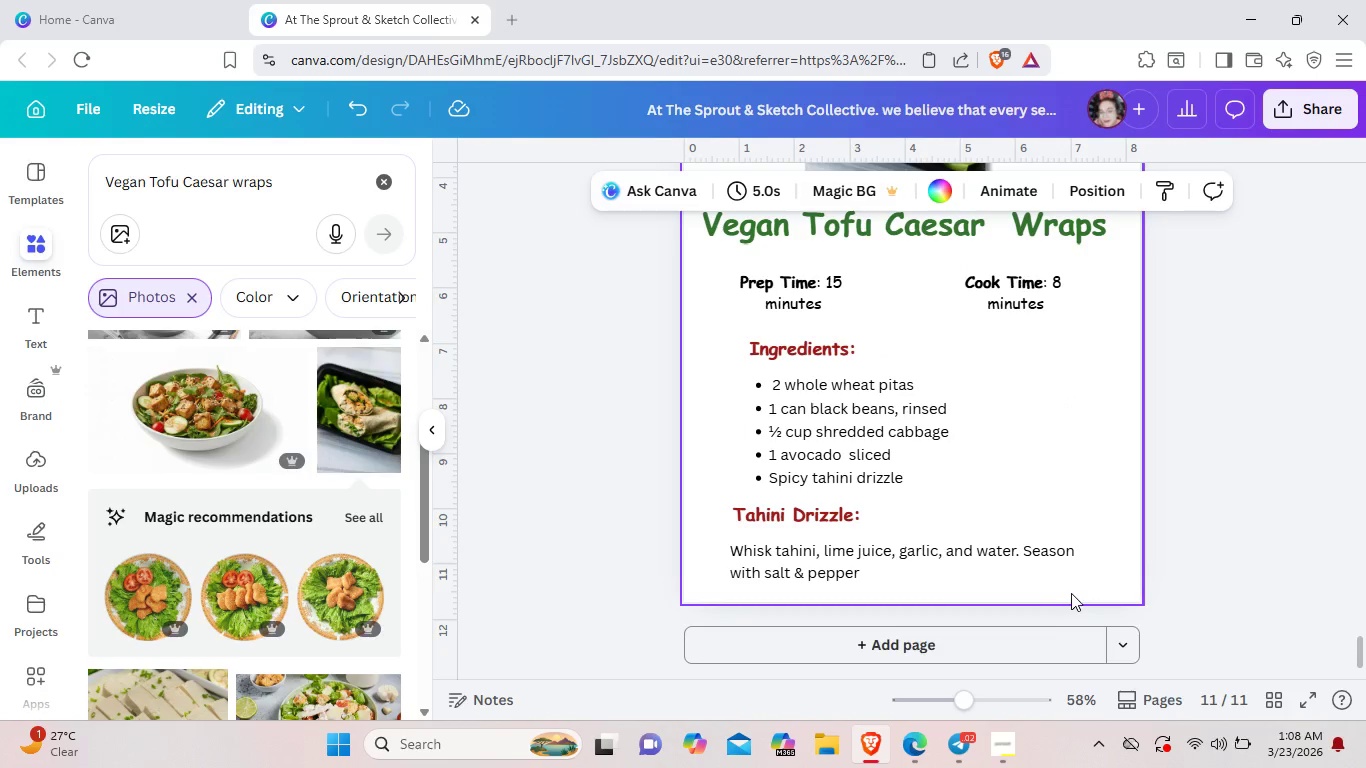 
left_click_drag(start_coordinate=[1070, 594], to_coordinate=[799, 350])
 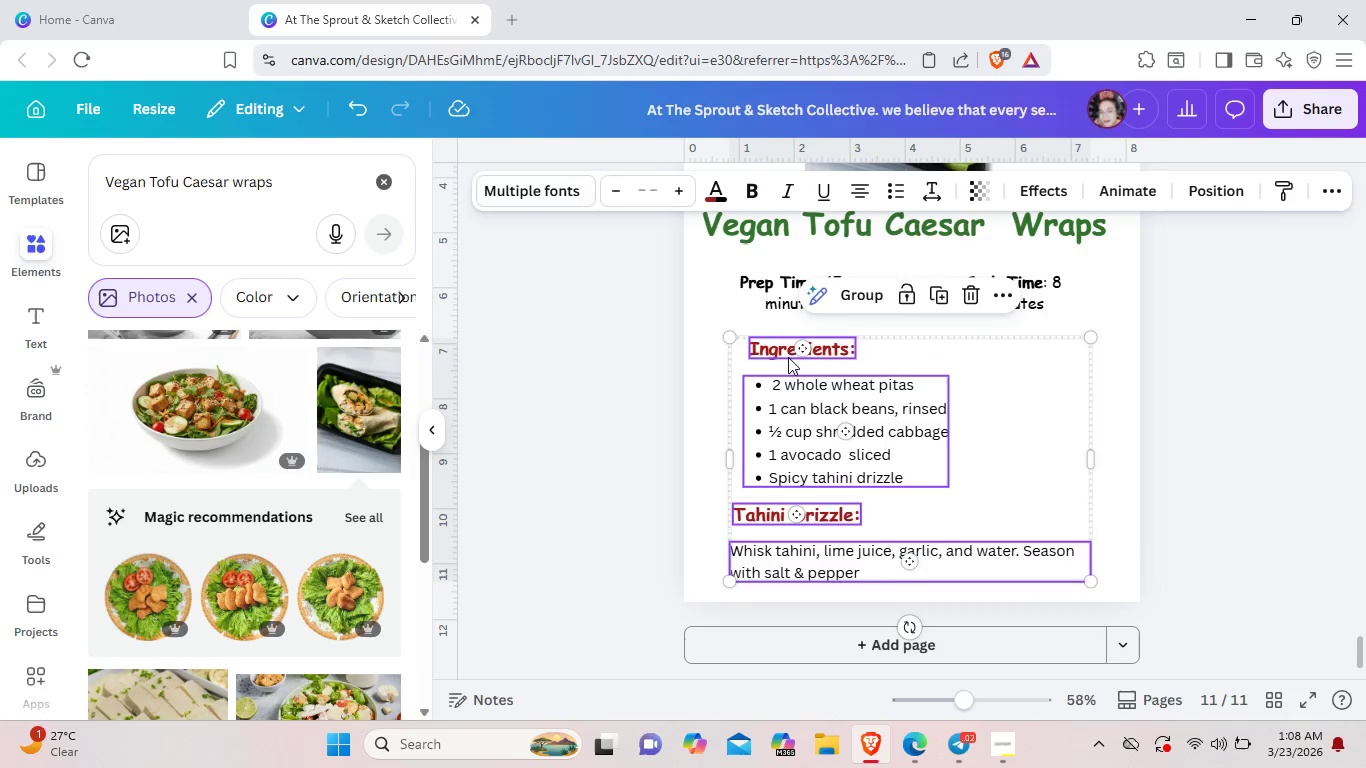 
left_click_drag(start_coordinate=[790, 362], to_coordinate=[782, 358])
 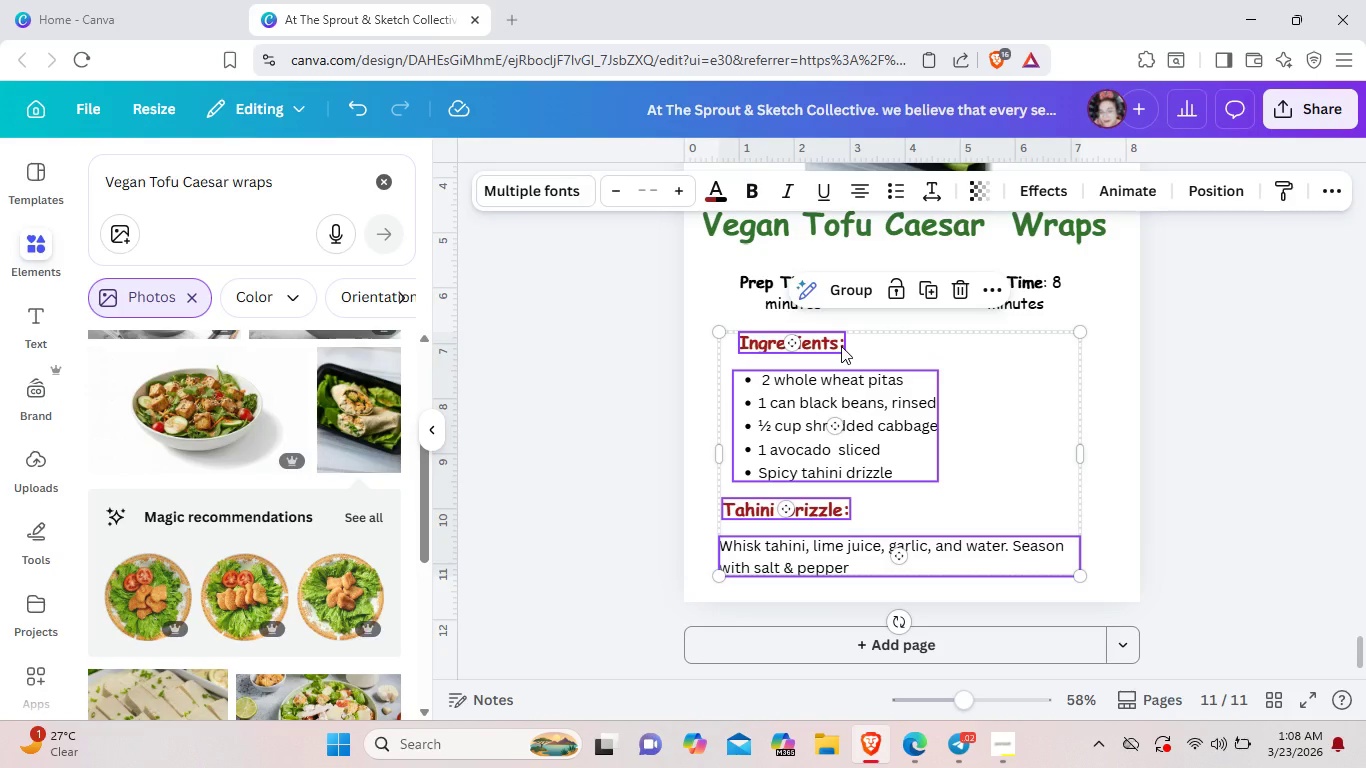 
left_click([841, 346])
 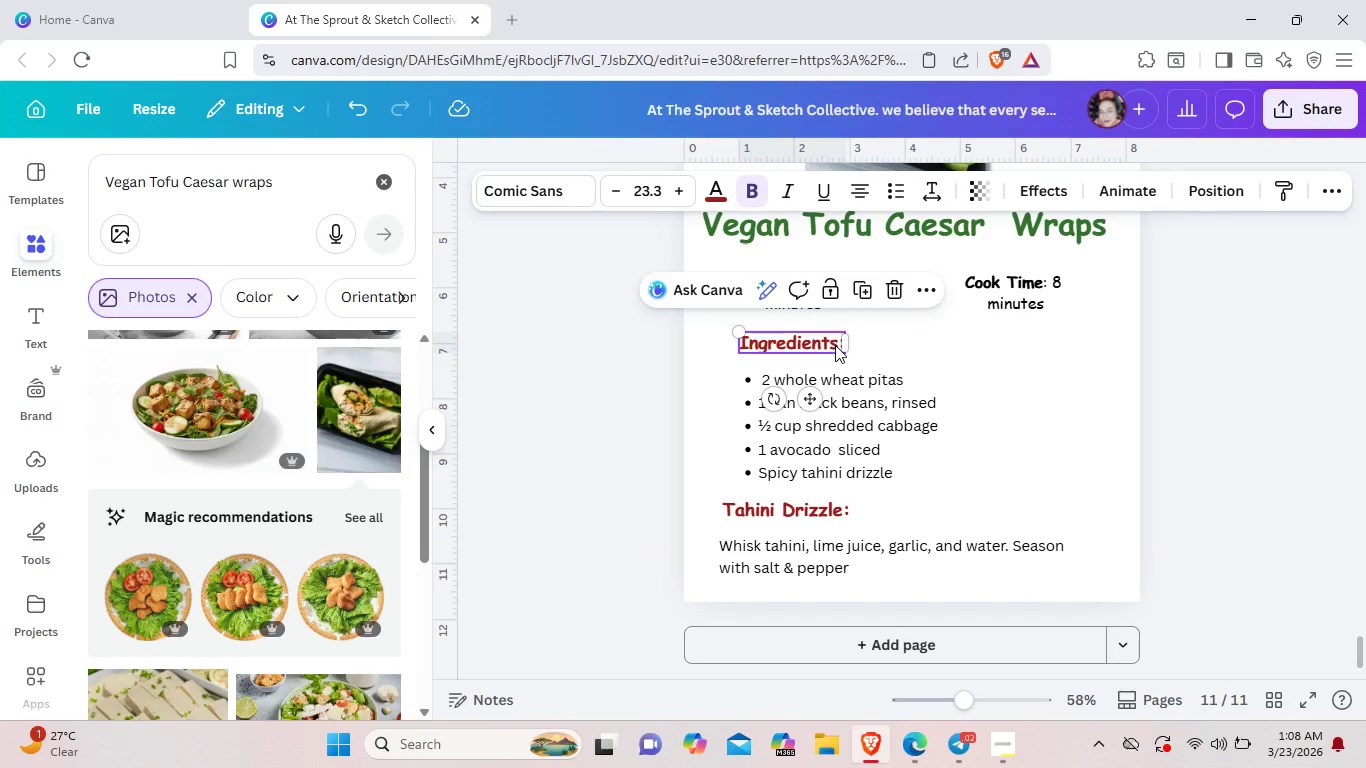 
double_click([835, 345])
 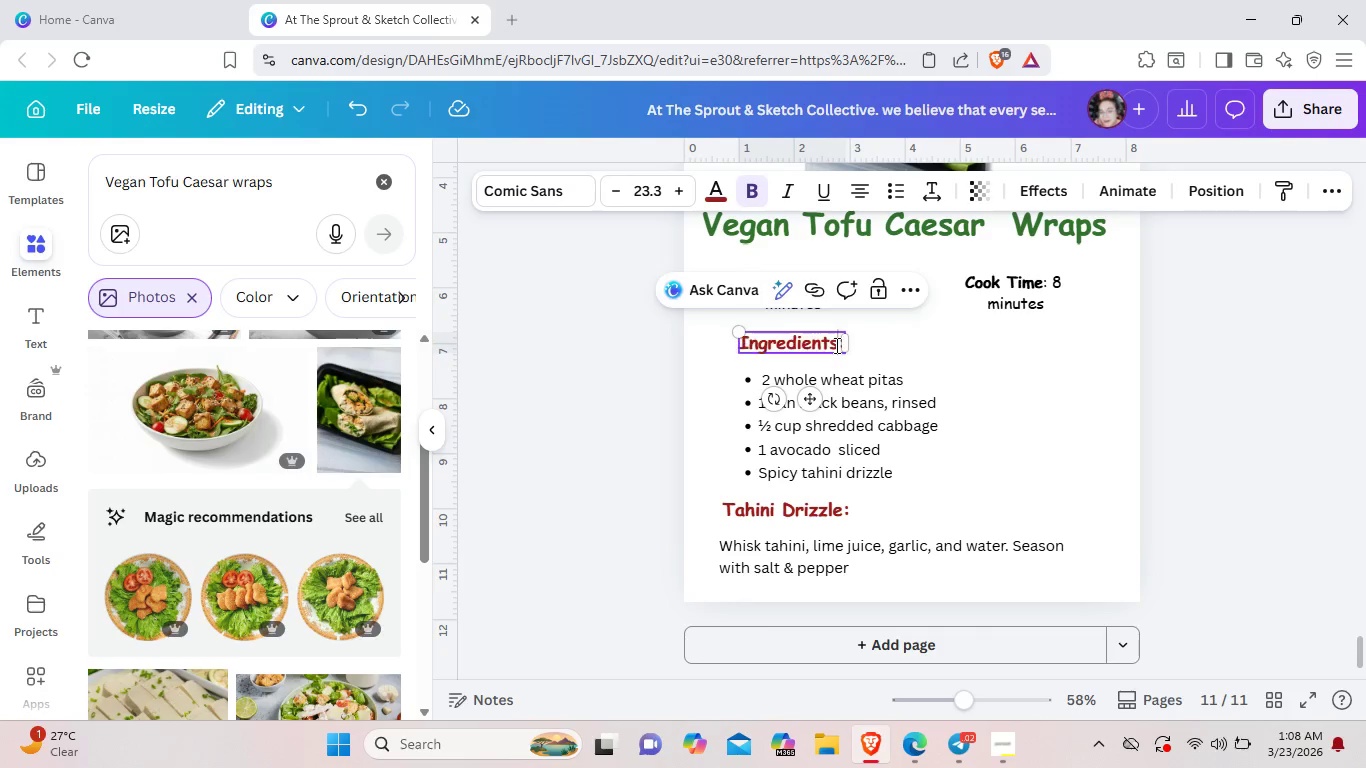 
left_click([835, 345])
 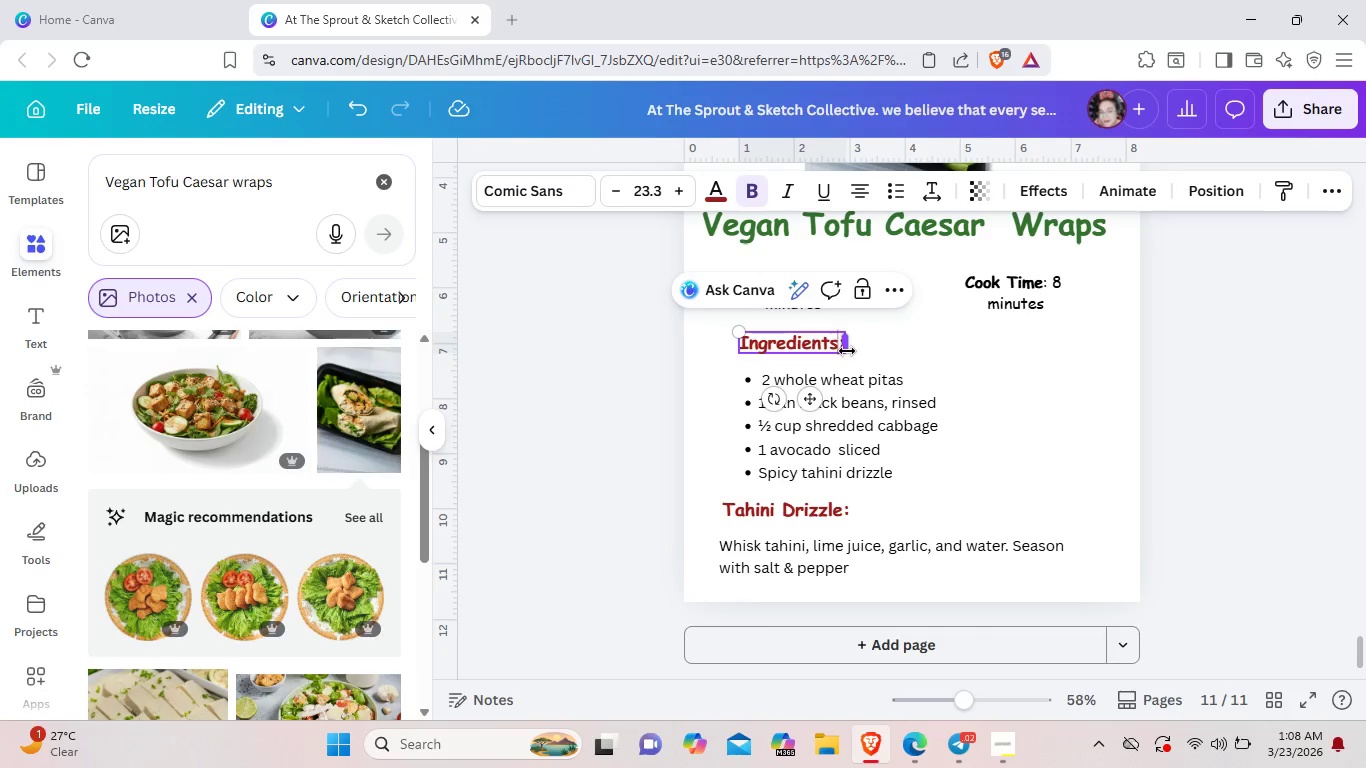 
left_click([859, 355])
 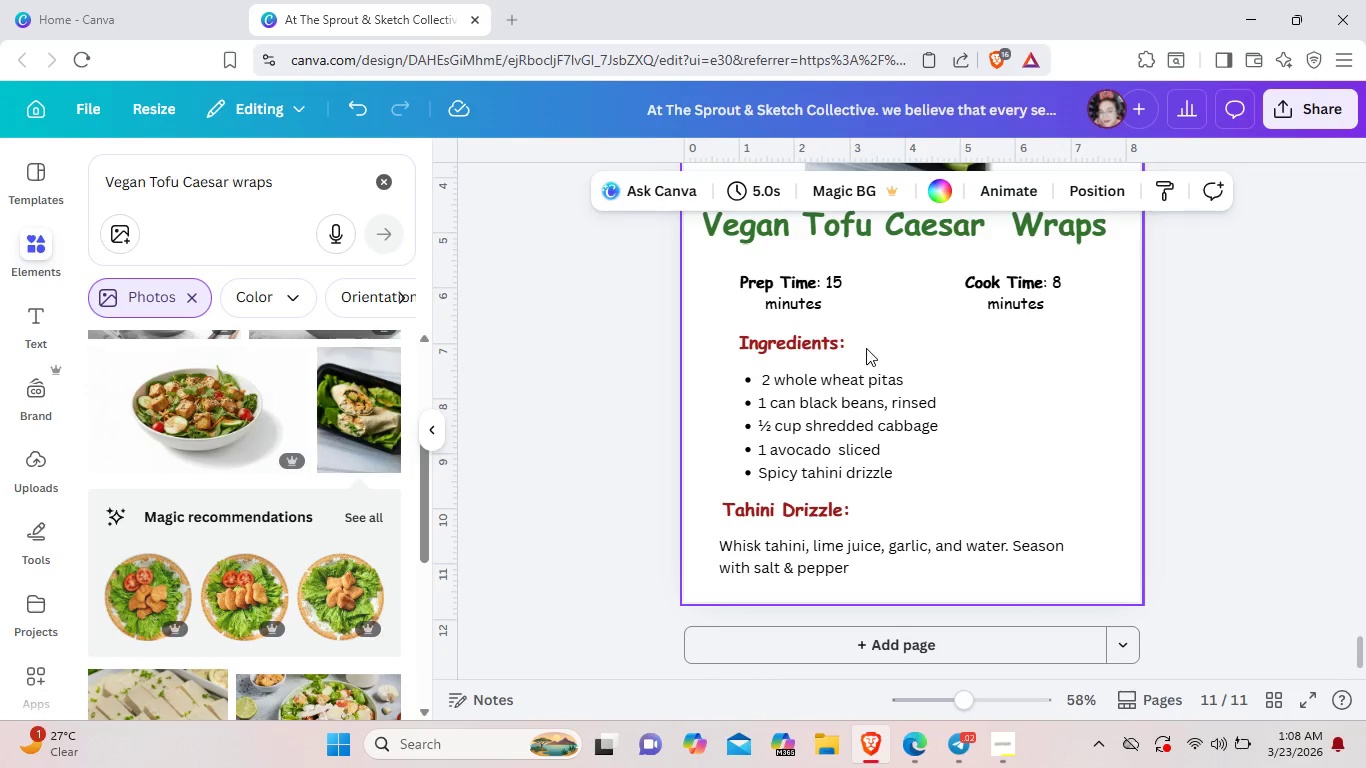 
left_click_drag(start_coordinate=[866, 348], to_coordinate=[759, 342])
 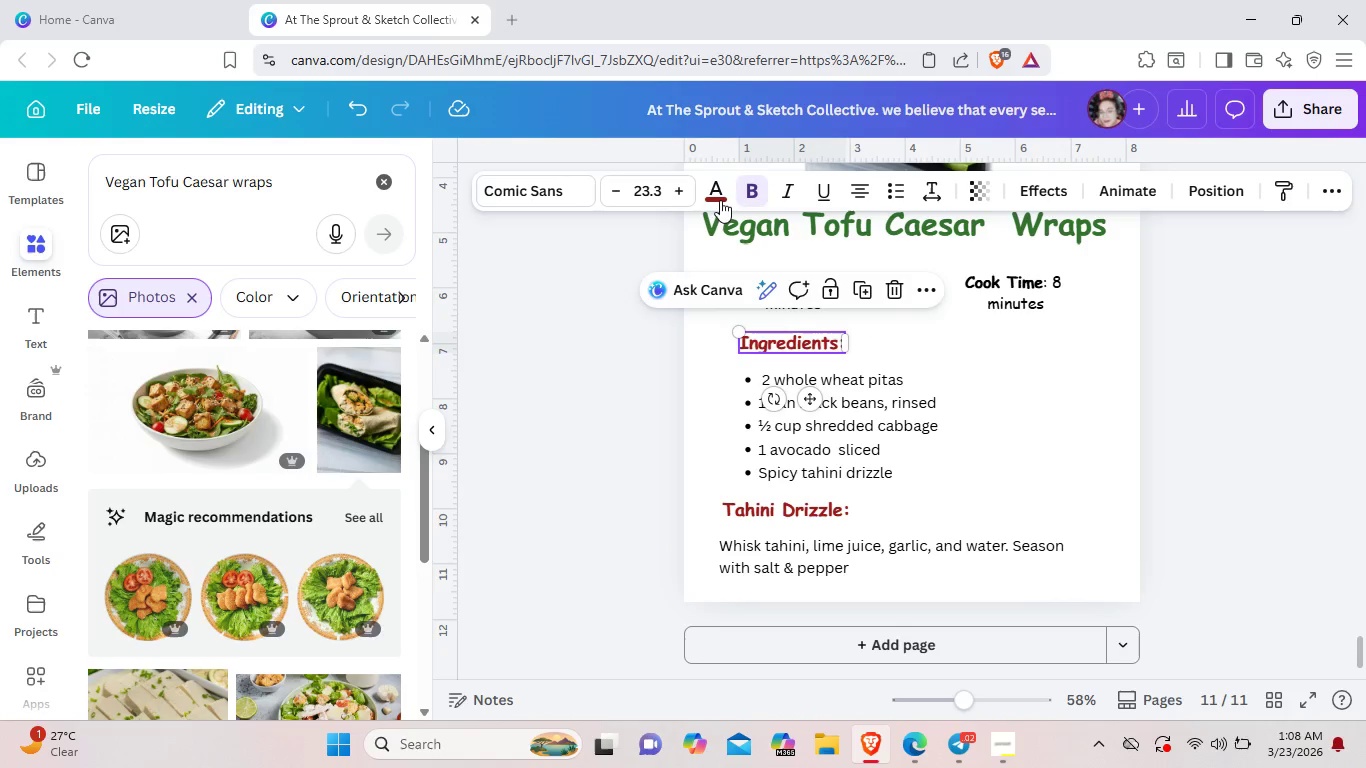 
left_click([718, 199])
 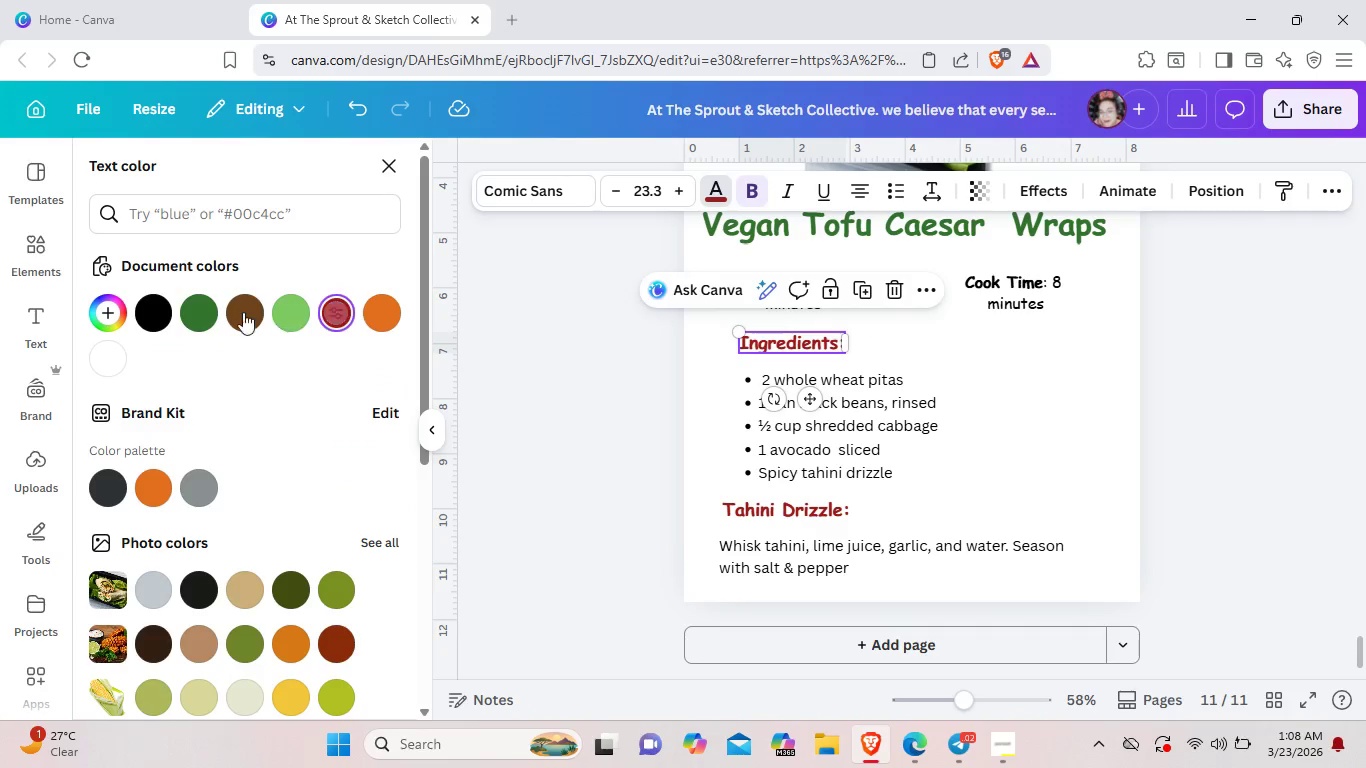 
left_click([194, 314])
 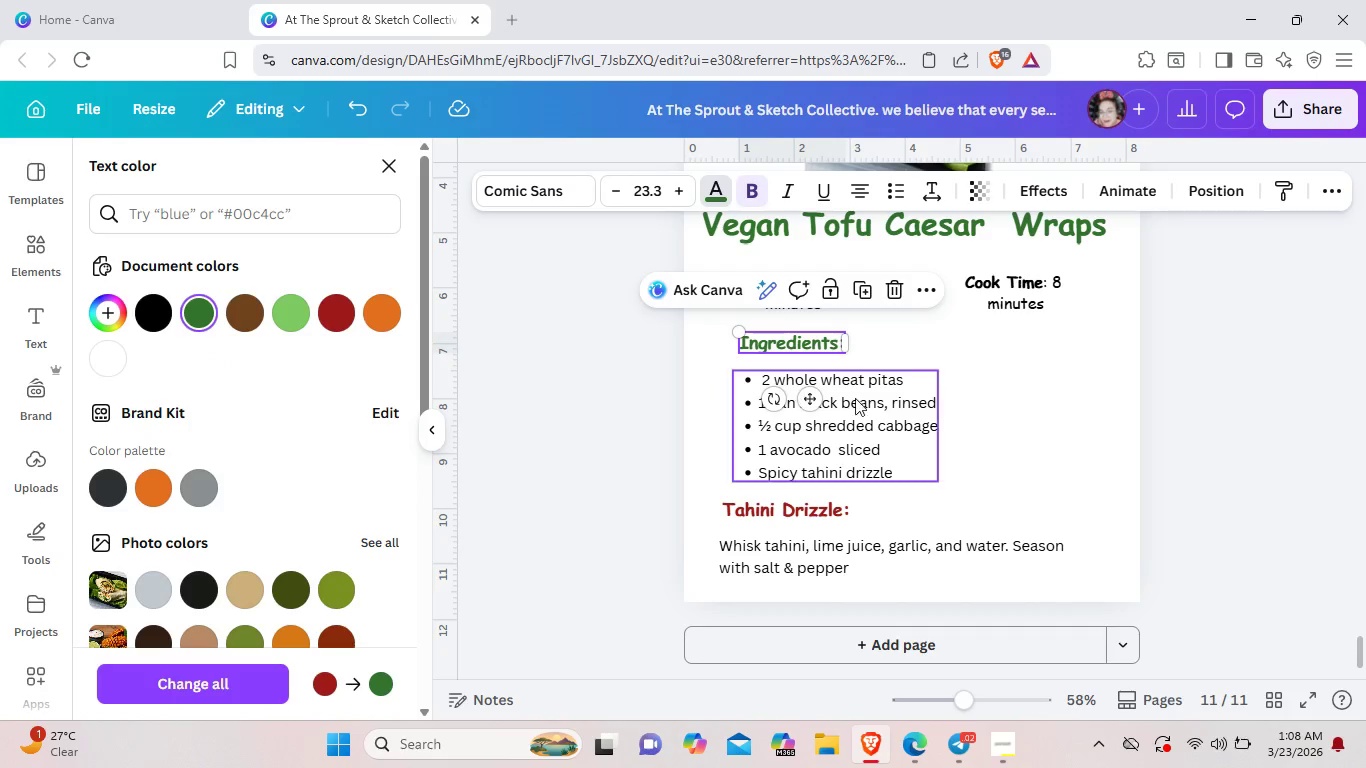 
left_click([859, 399])
 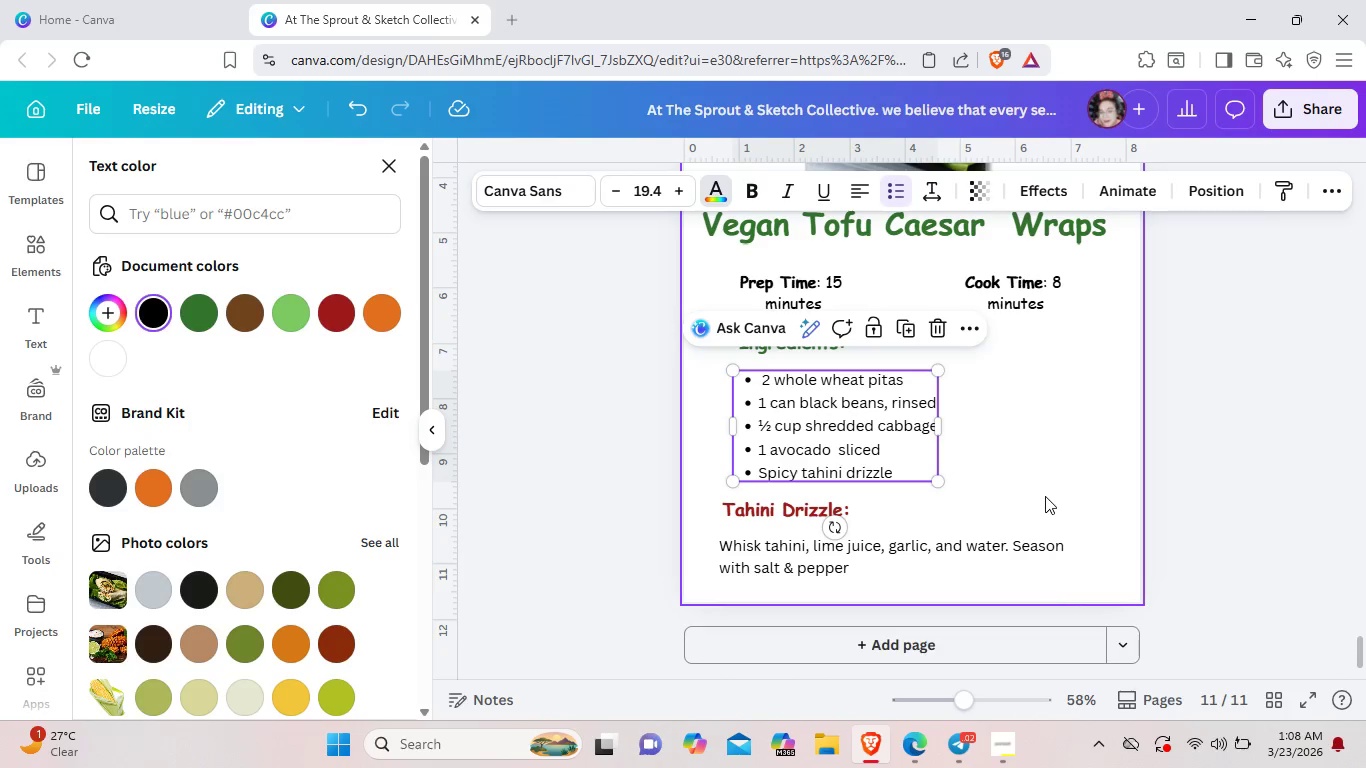 
left_click([1045, 496])
 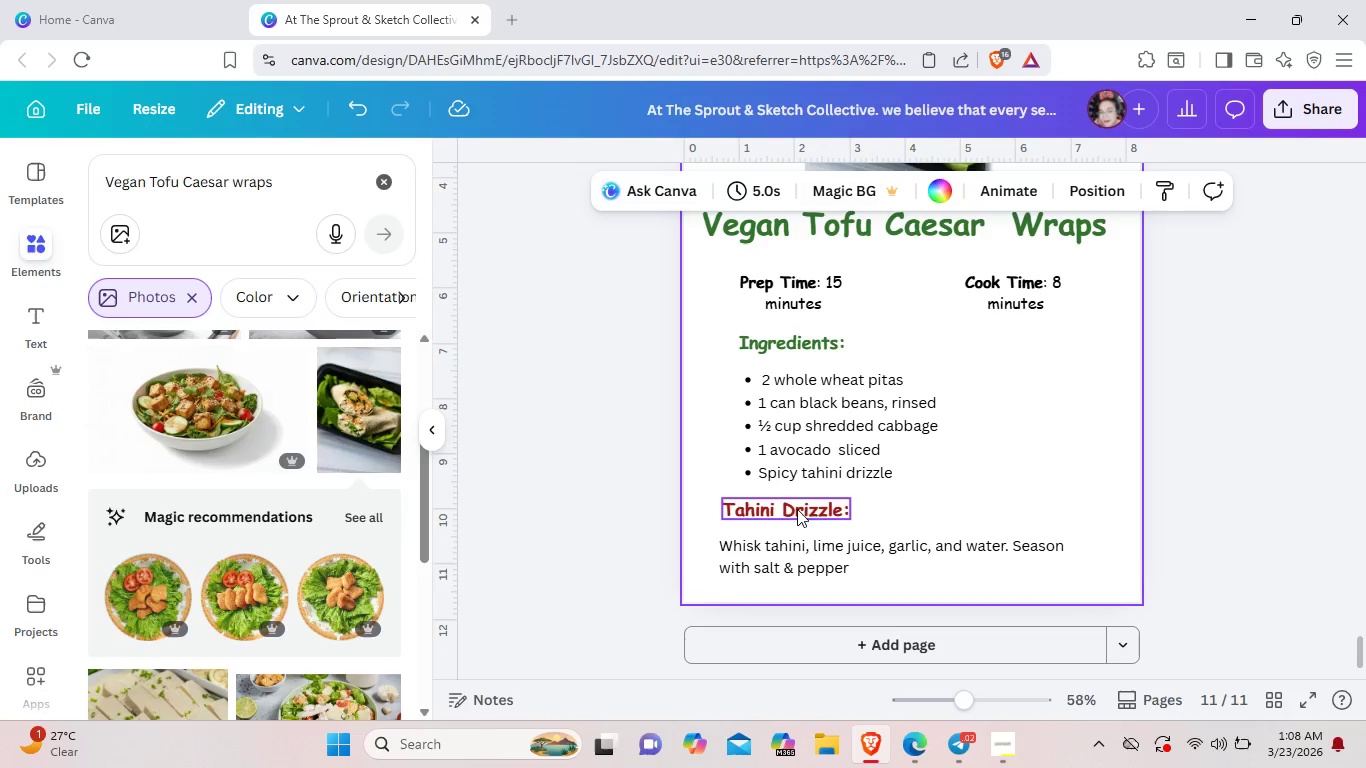 
left_click([793, 509])
 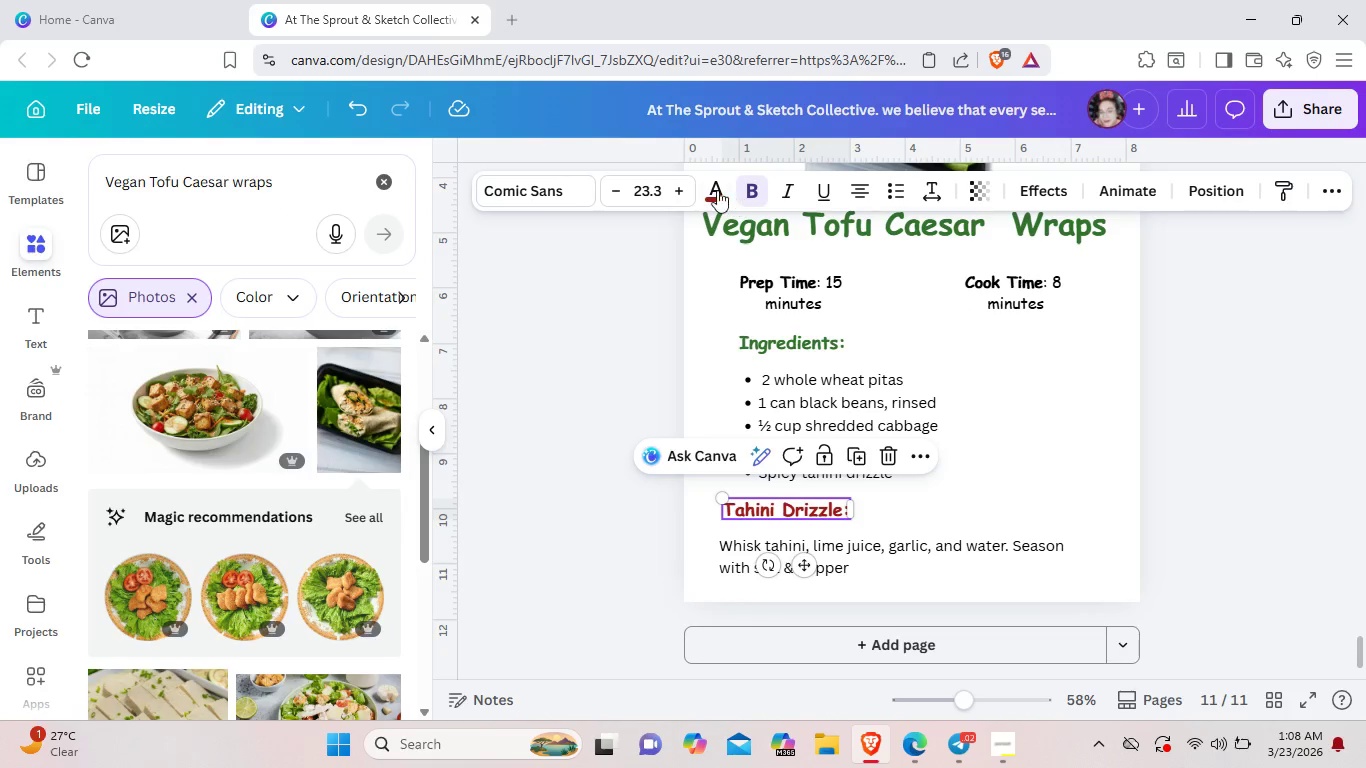 
left_click([717, 190])
 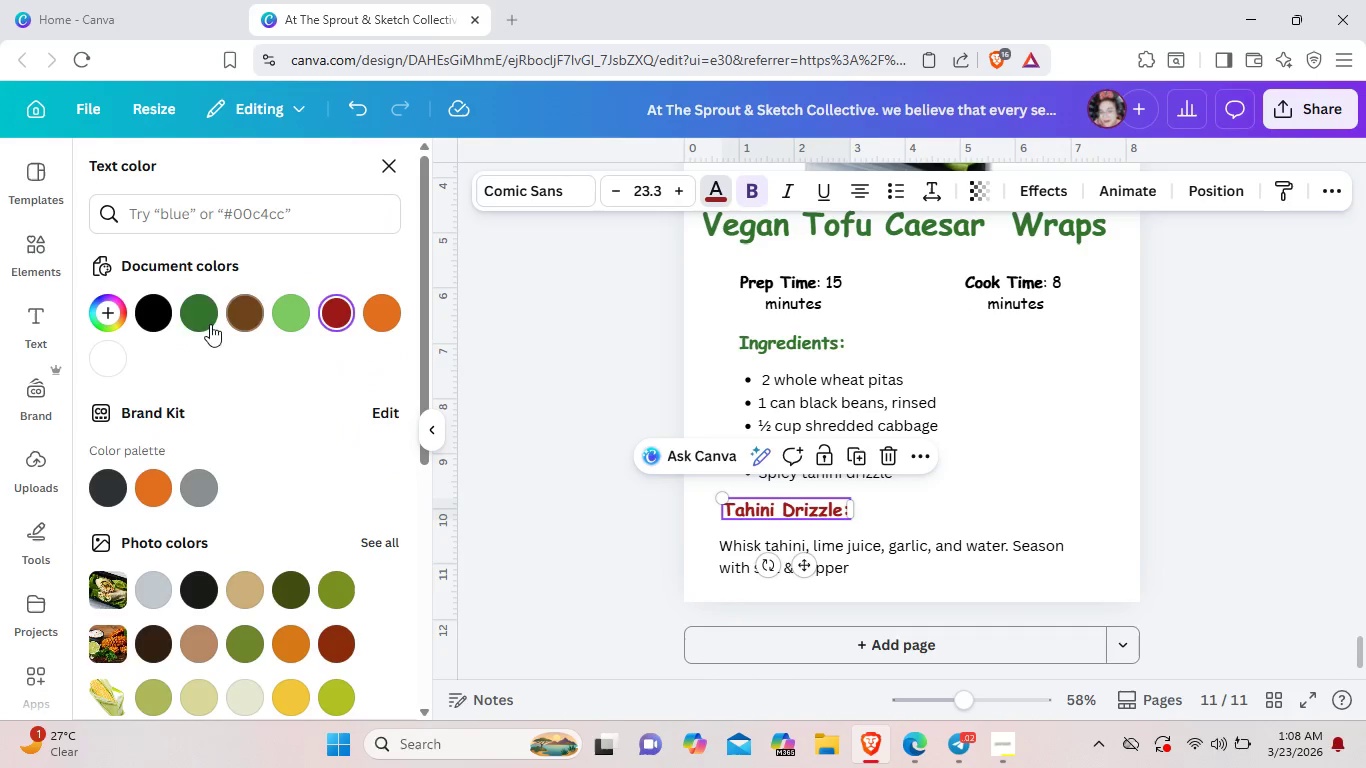 
left_click([197, 313])
 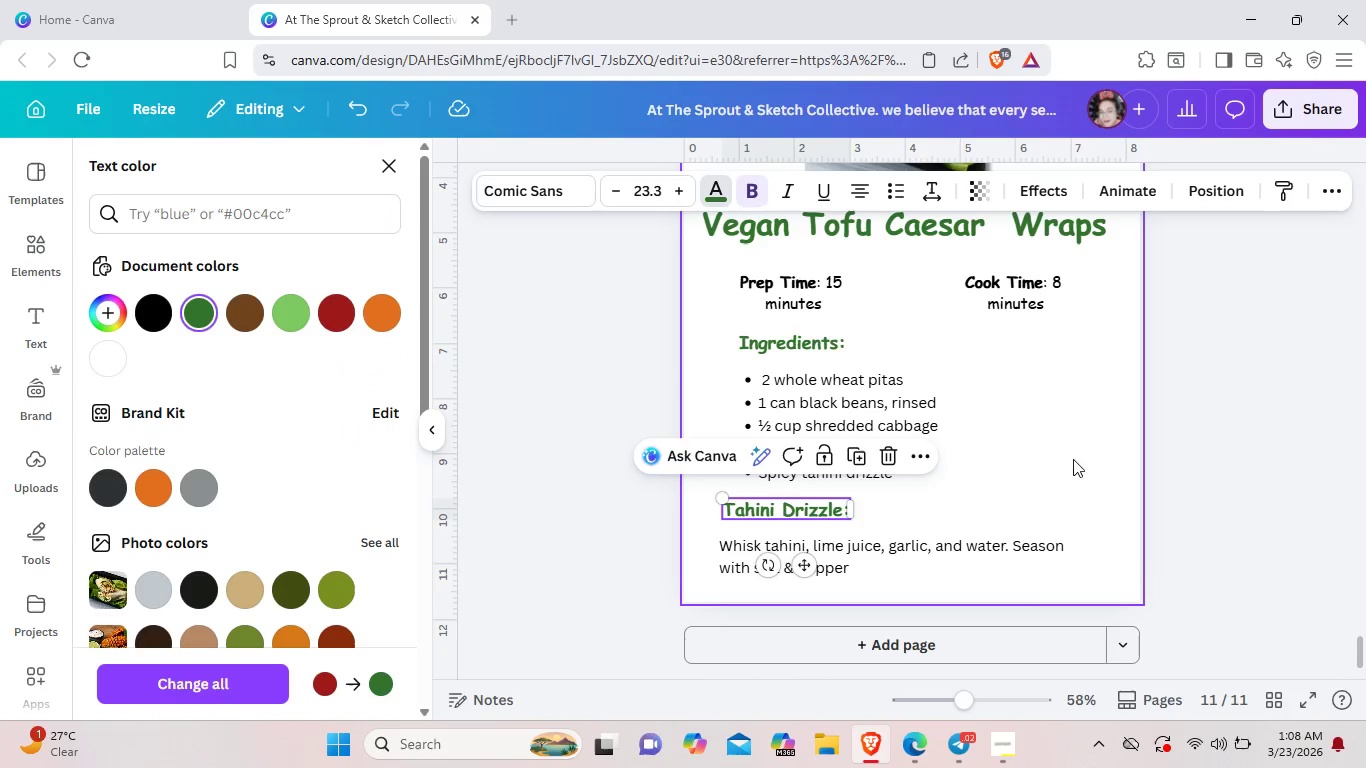 
left_click([1059, 458])
 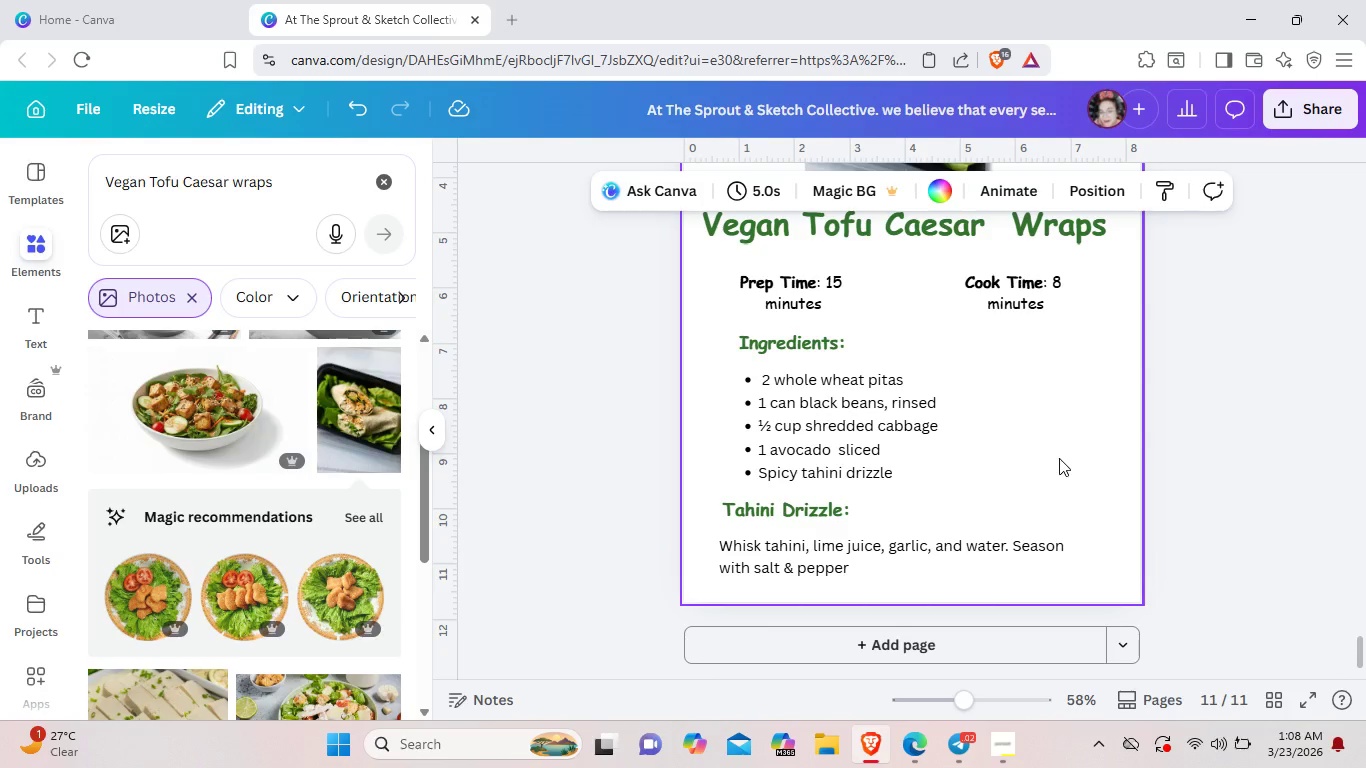 
wait(8.91)
 